 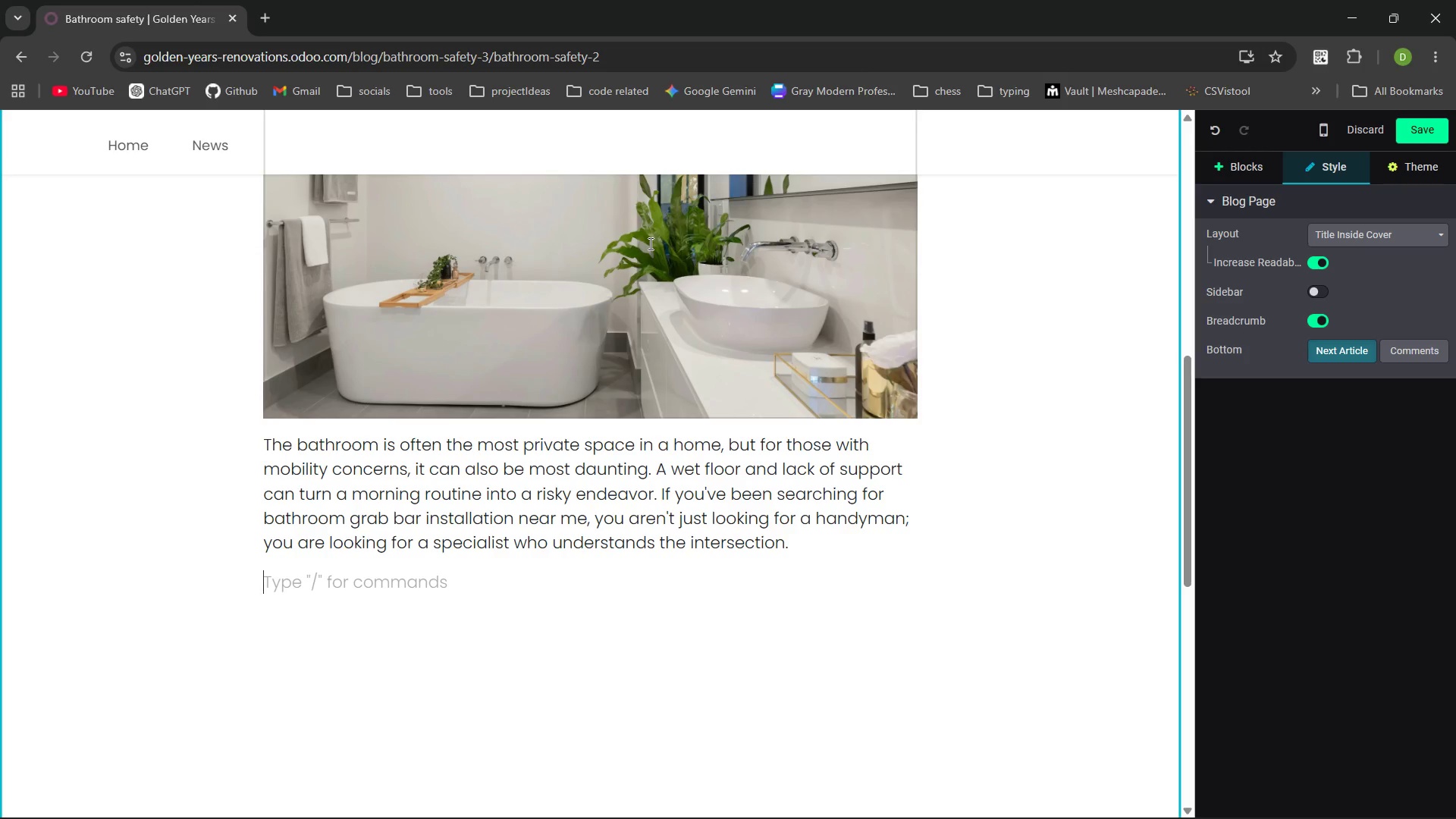 
key(Backspace)
key(Backspace)
key(Backspace)
type( ergonomics )
key(Backspace)
type(.)
key(Backspace)
type(, ei)
key(Backspace)
key(Backspace)
type(weigt)
key(Backspace)
type(ht bearing physics, and home aesthetis.)
 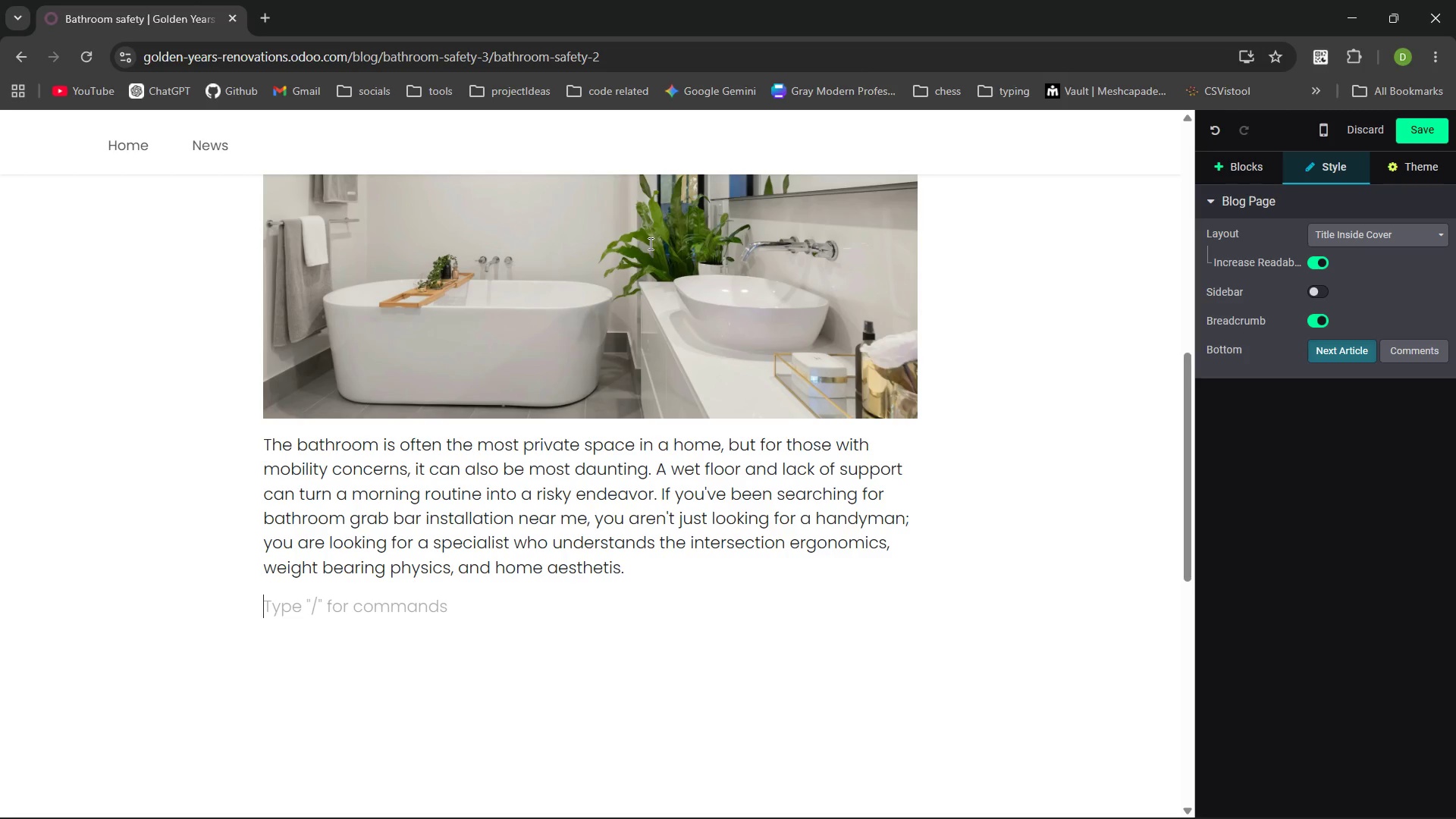 
key(Enter)
 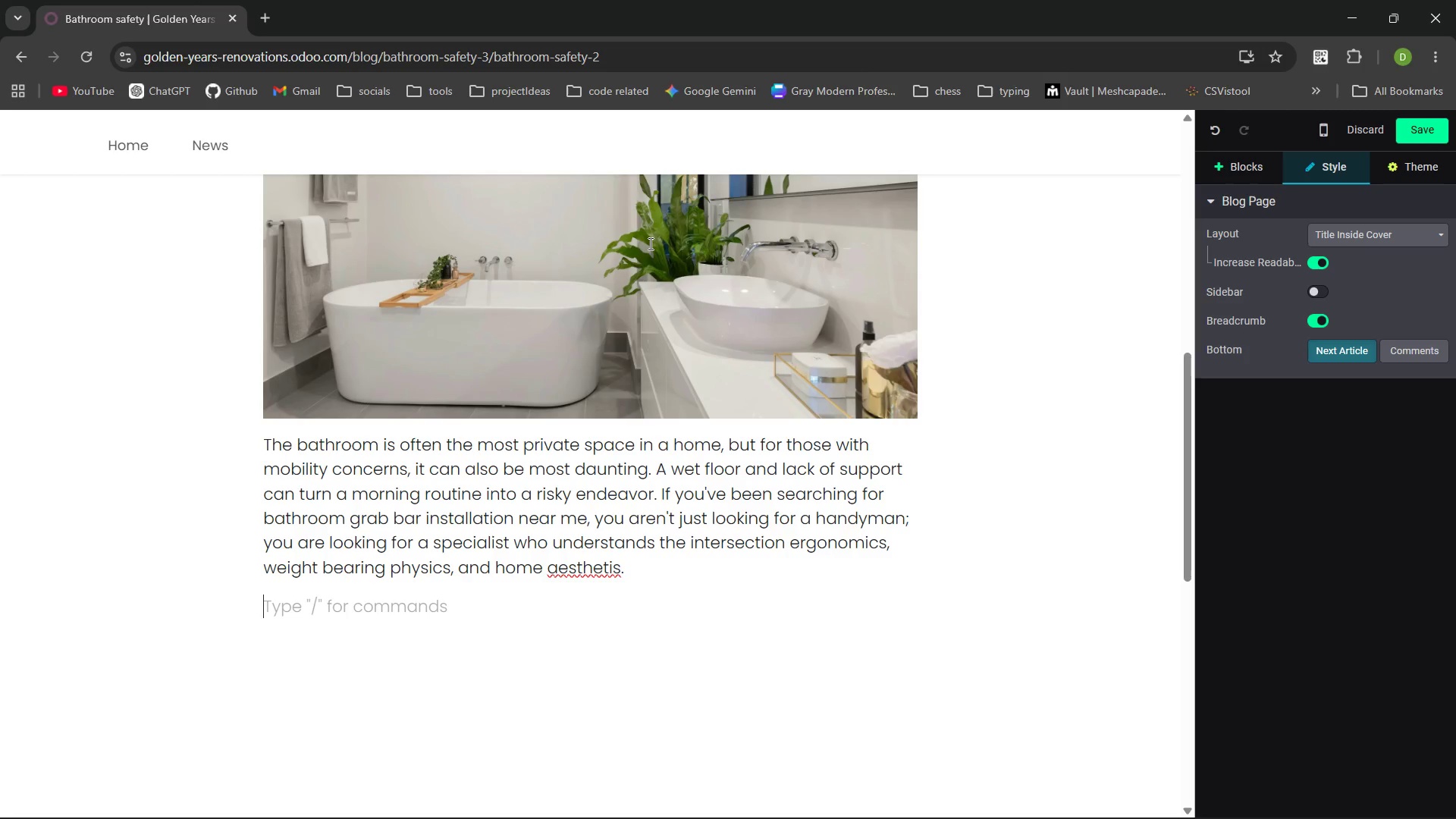 
wait(10.34)
 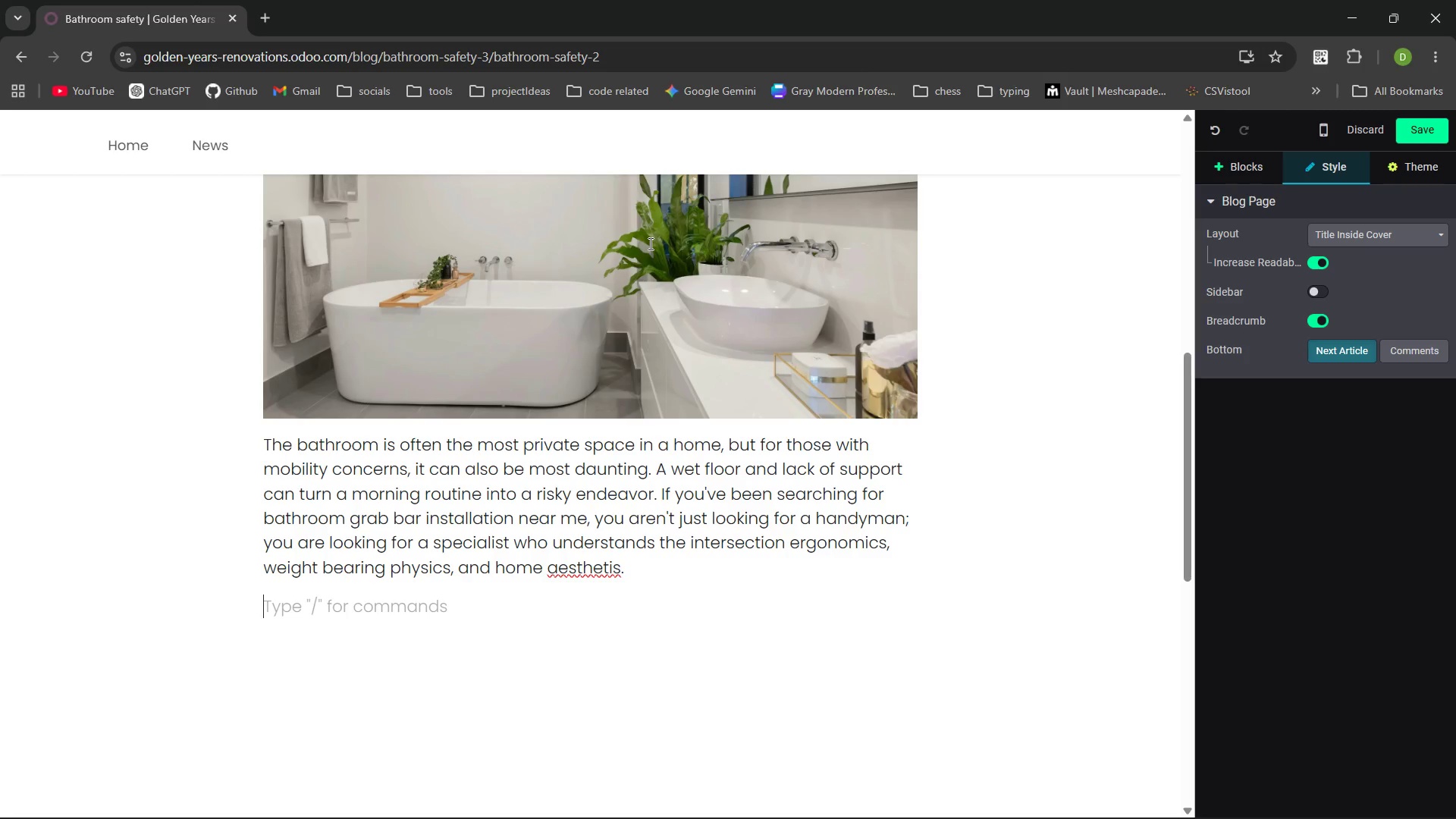 
key(Control+Backspace)
 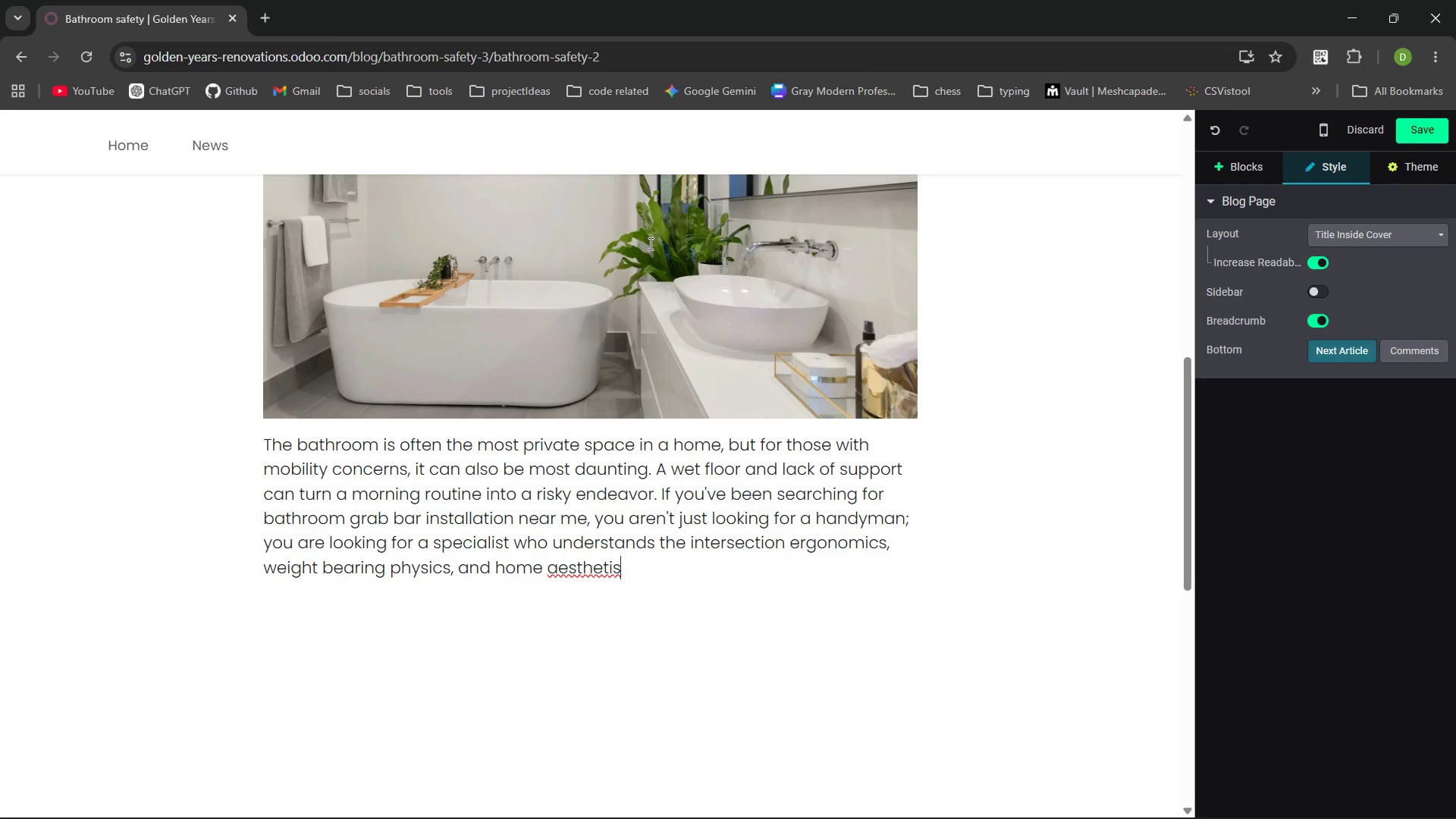 
key(Control+Backspace)
 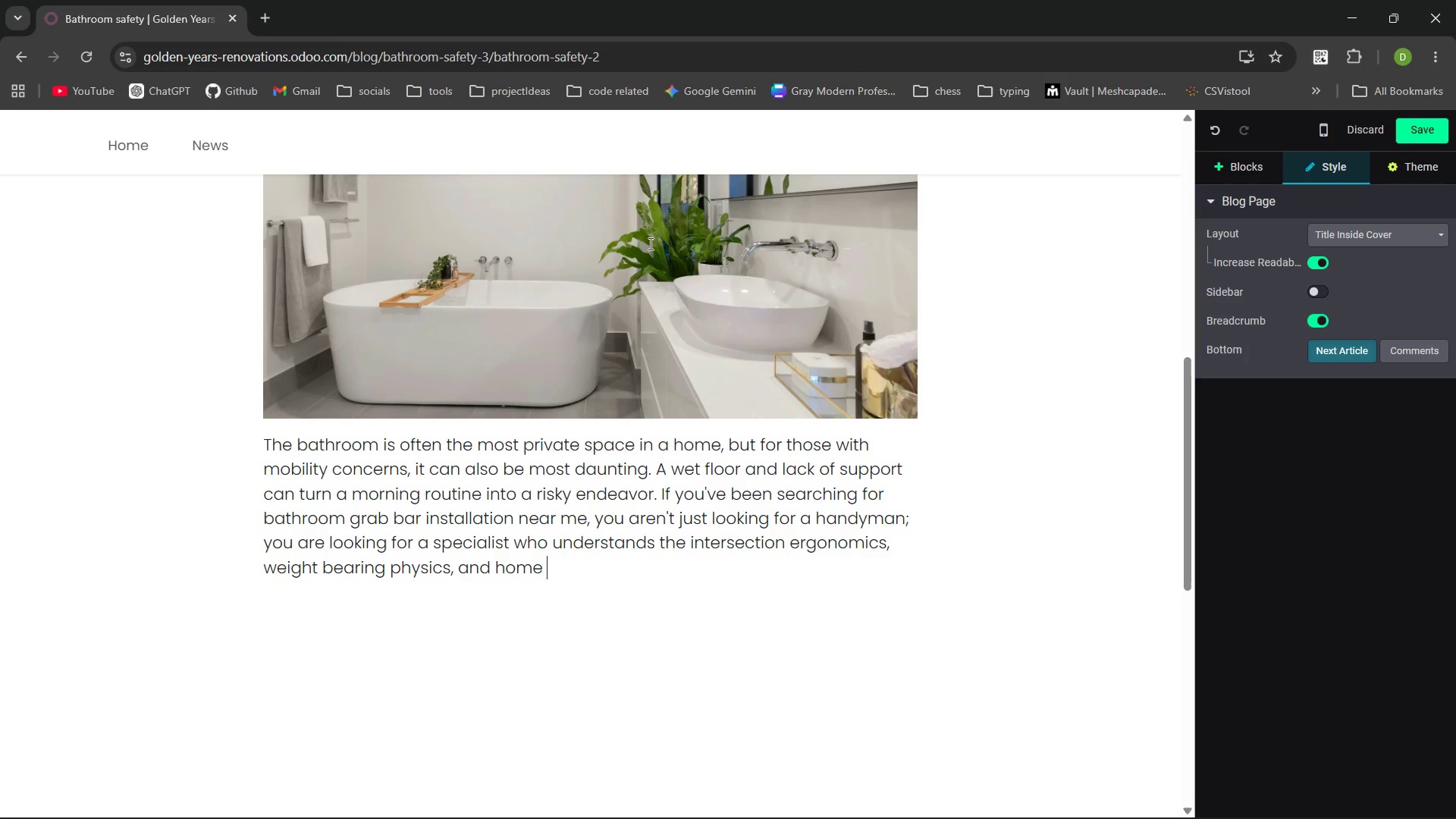 
key(Control+Backspace)
 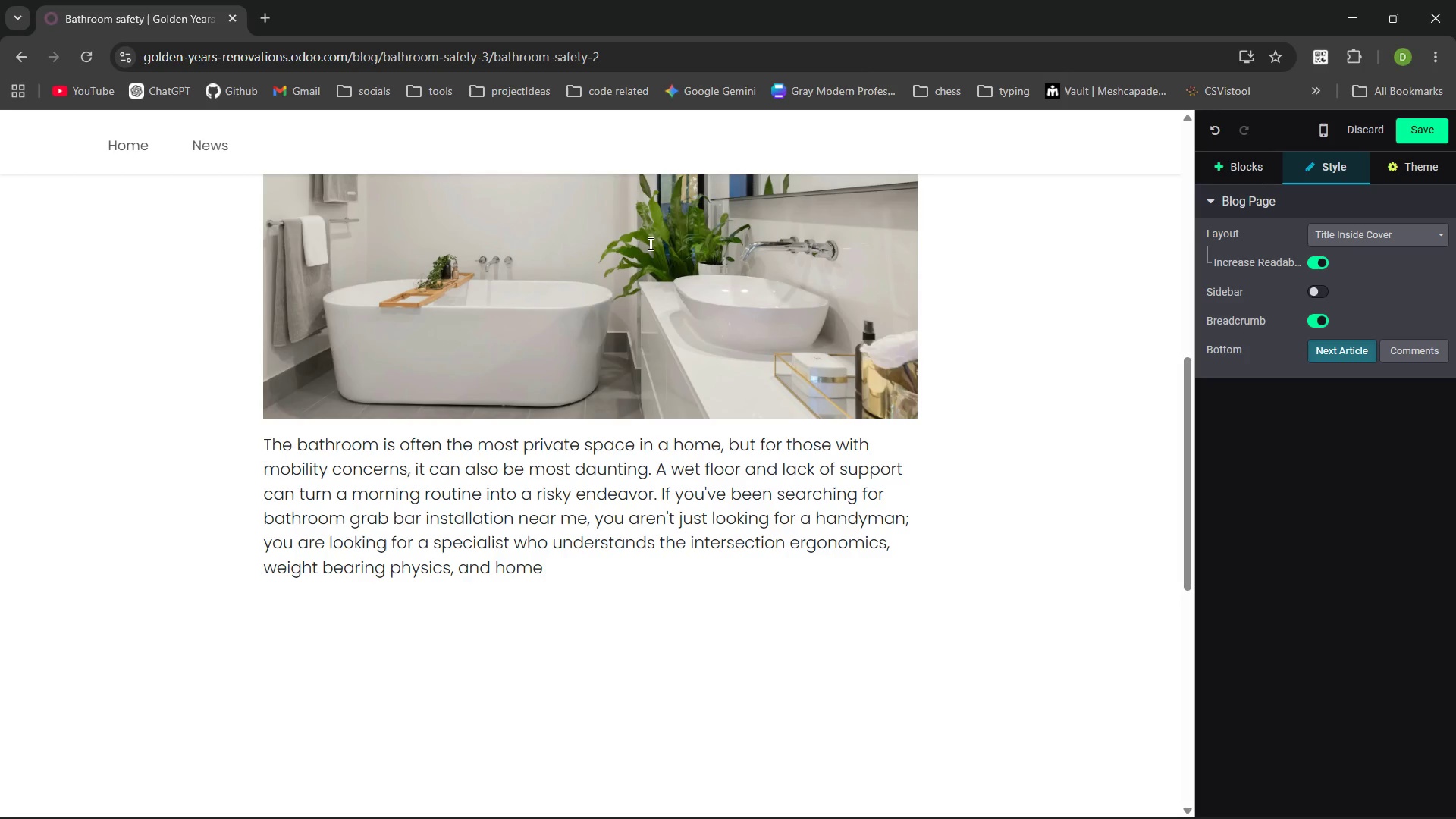 
type(aesthetics.)
 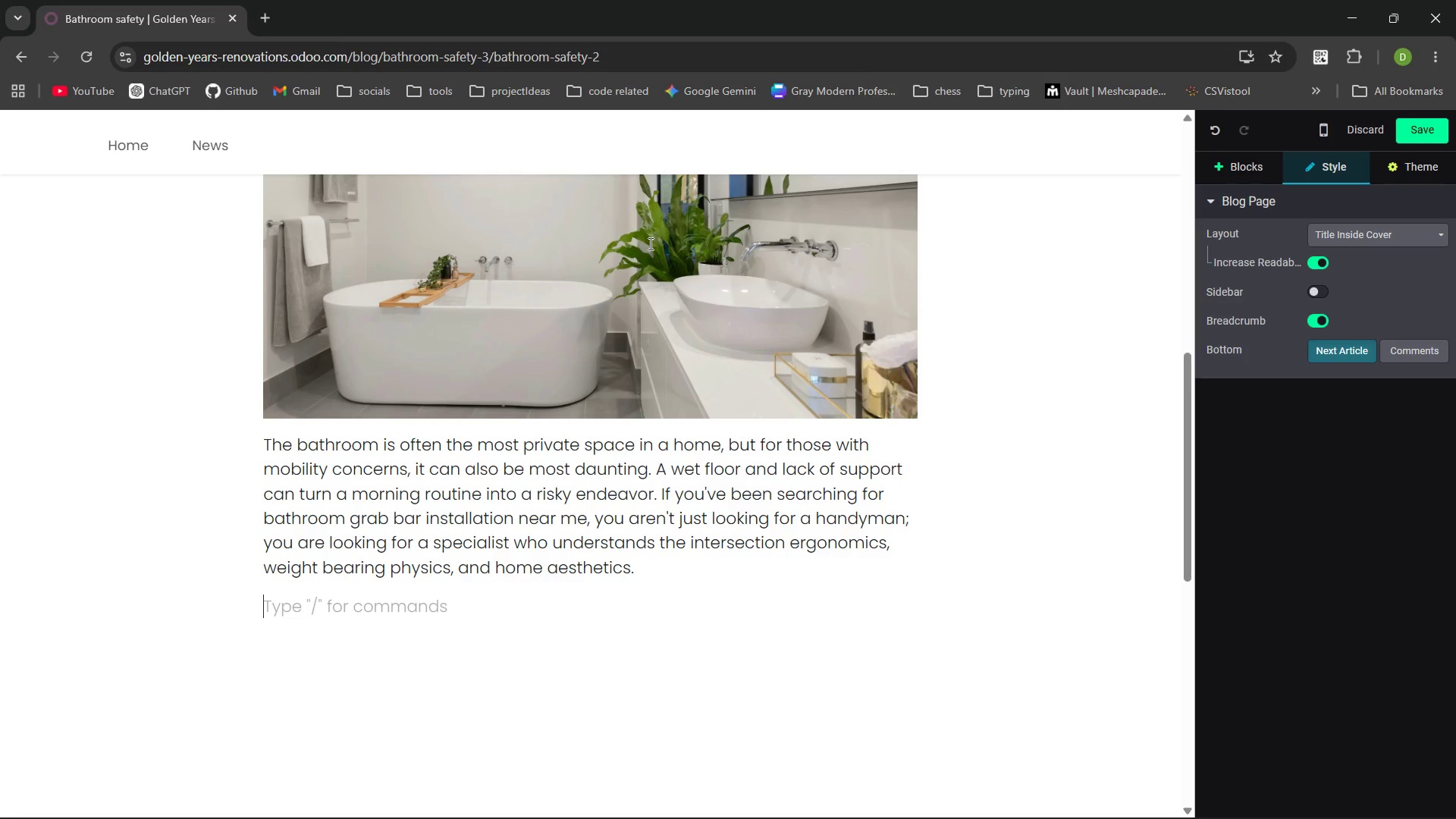 
key(Enter)
 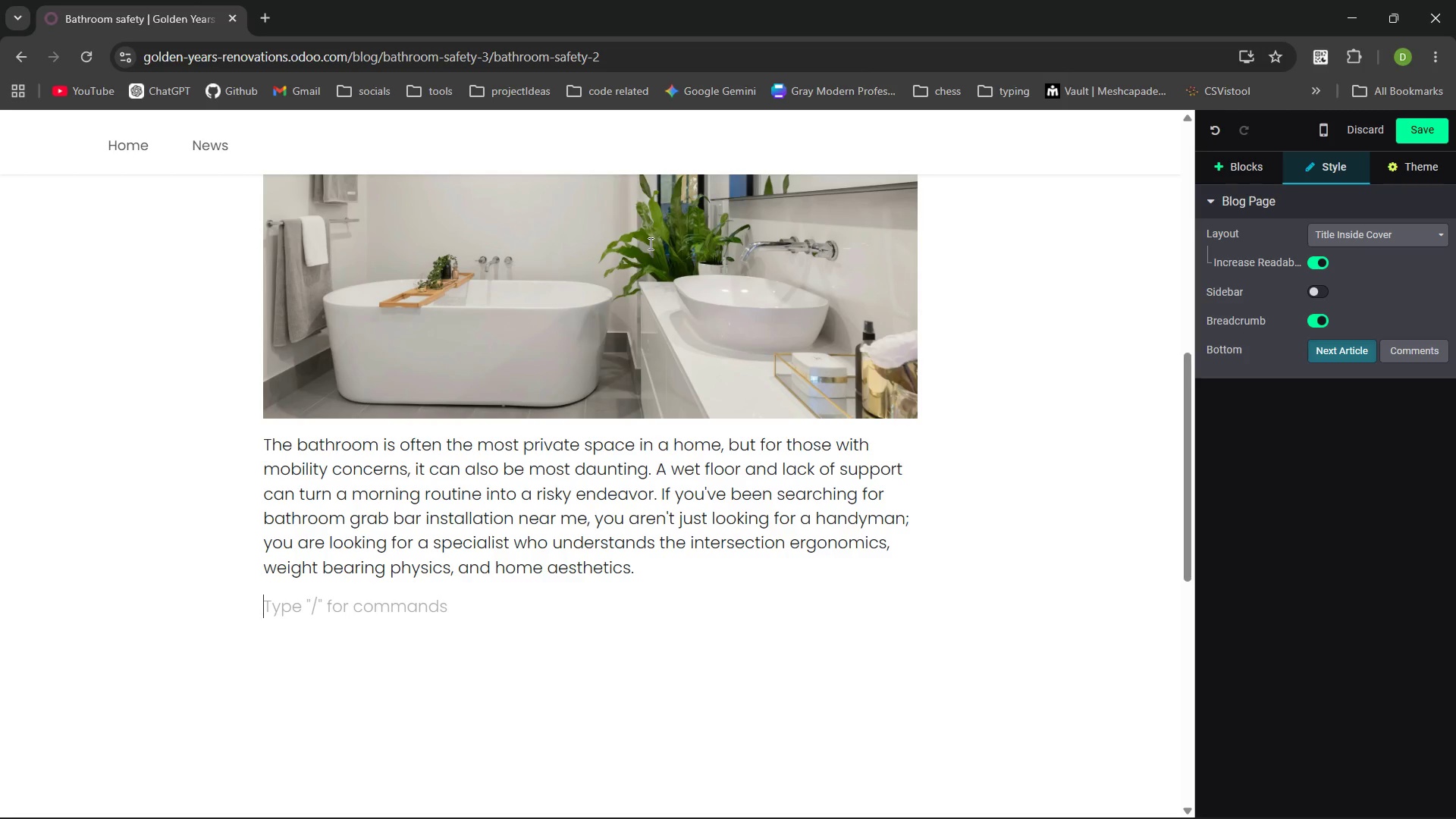 
type(atGoldenYears Renovatoins, we )
 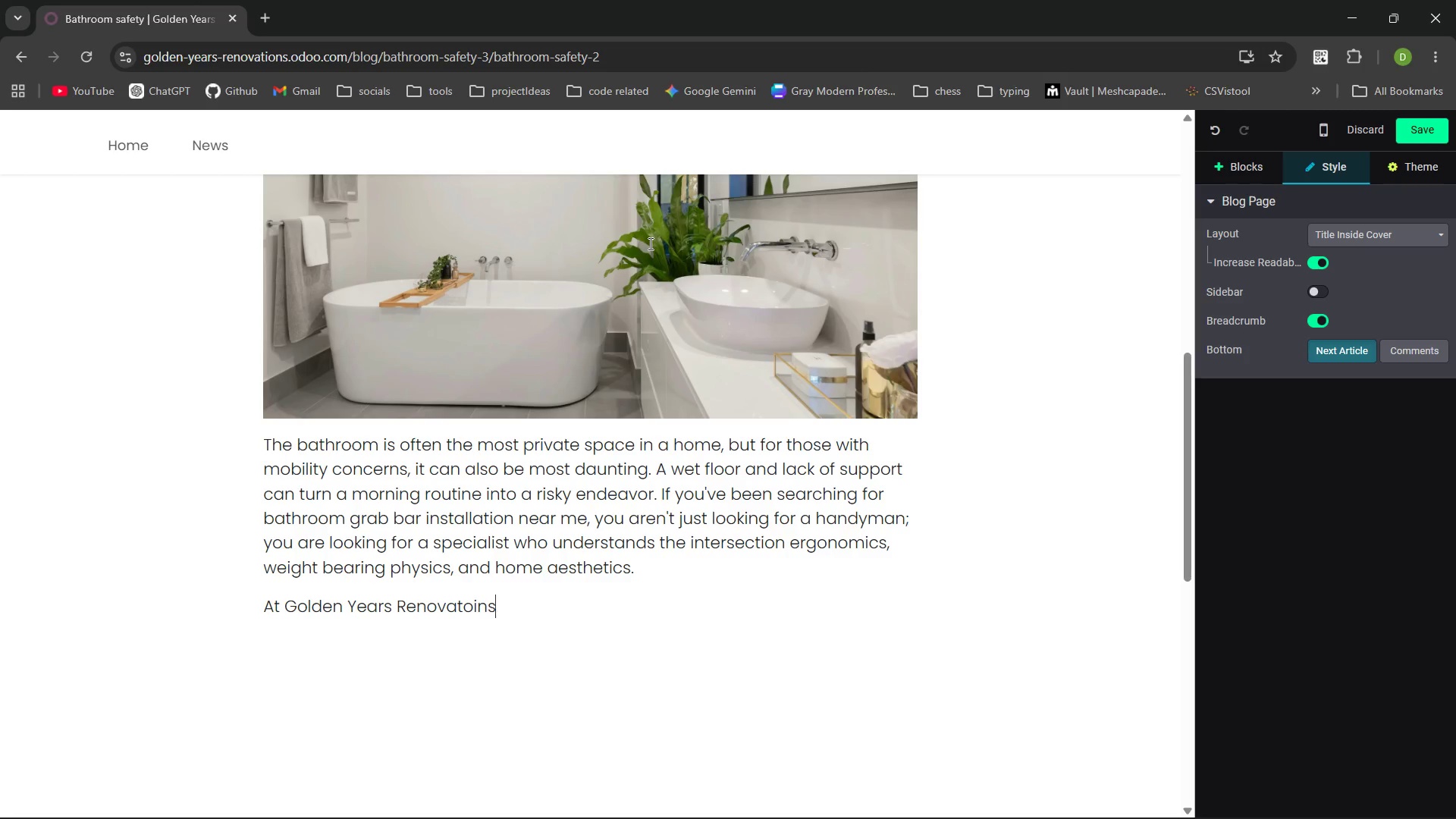 
key(Control+Backspace)
 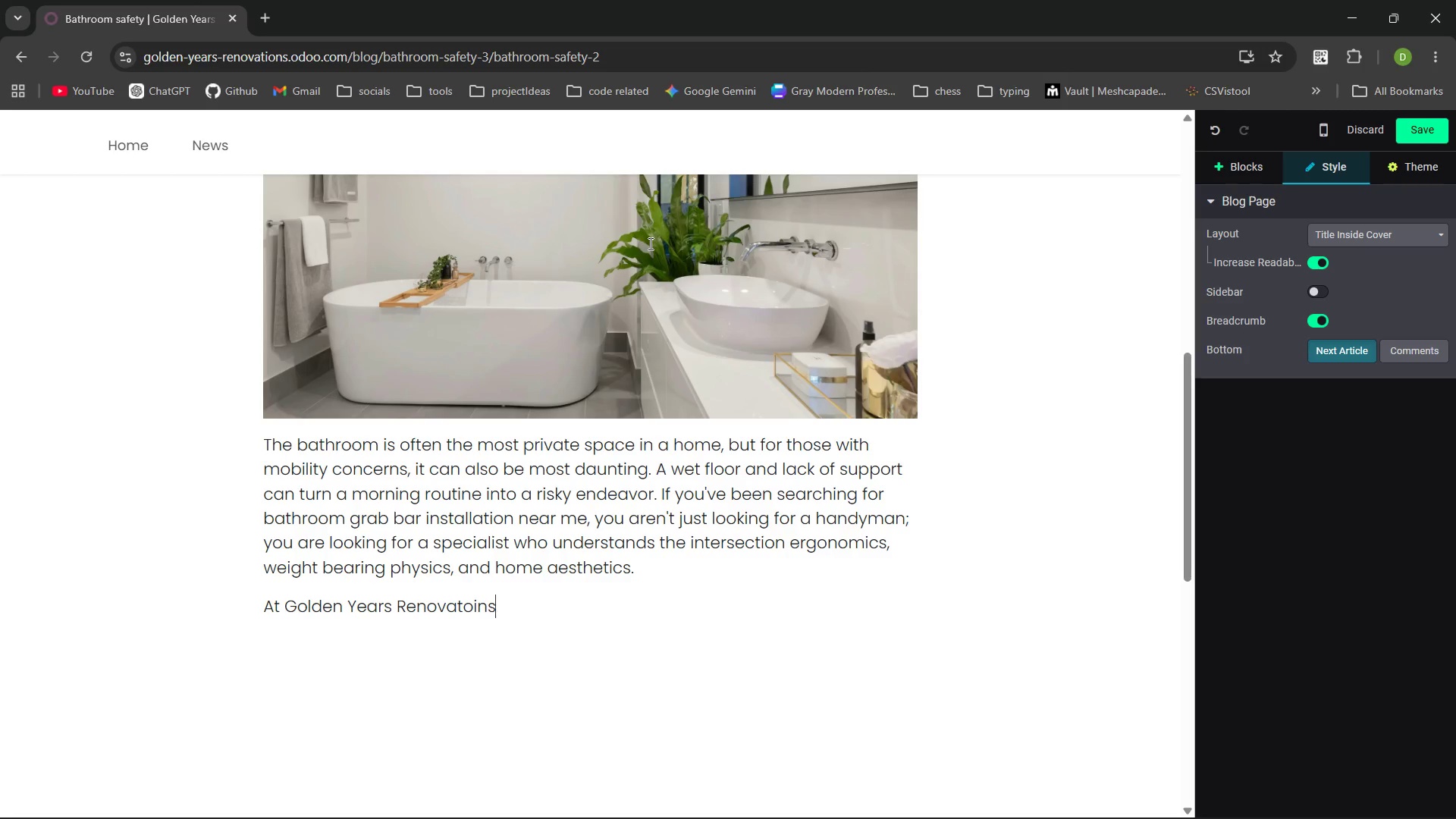 
key(Control+Backspace)
 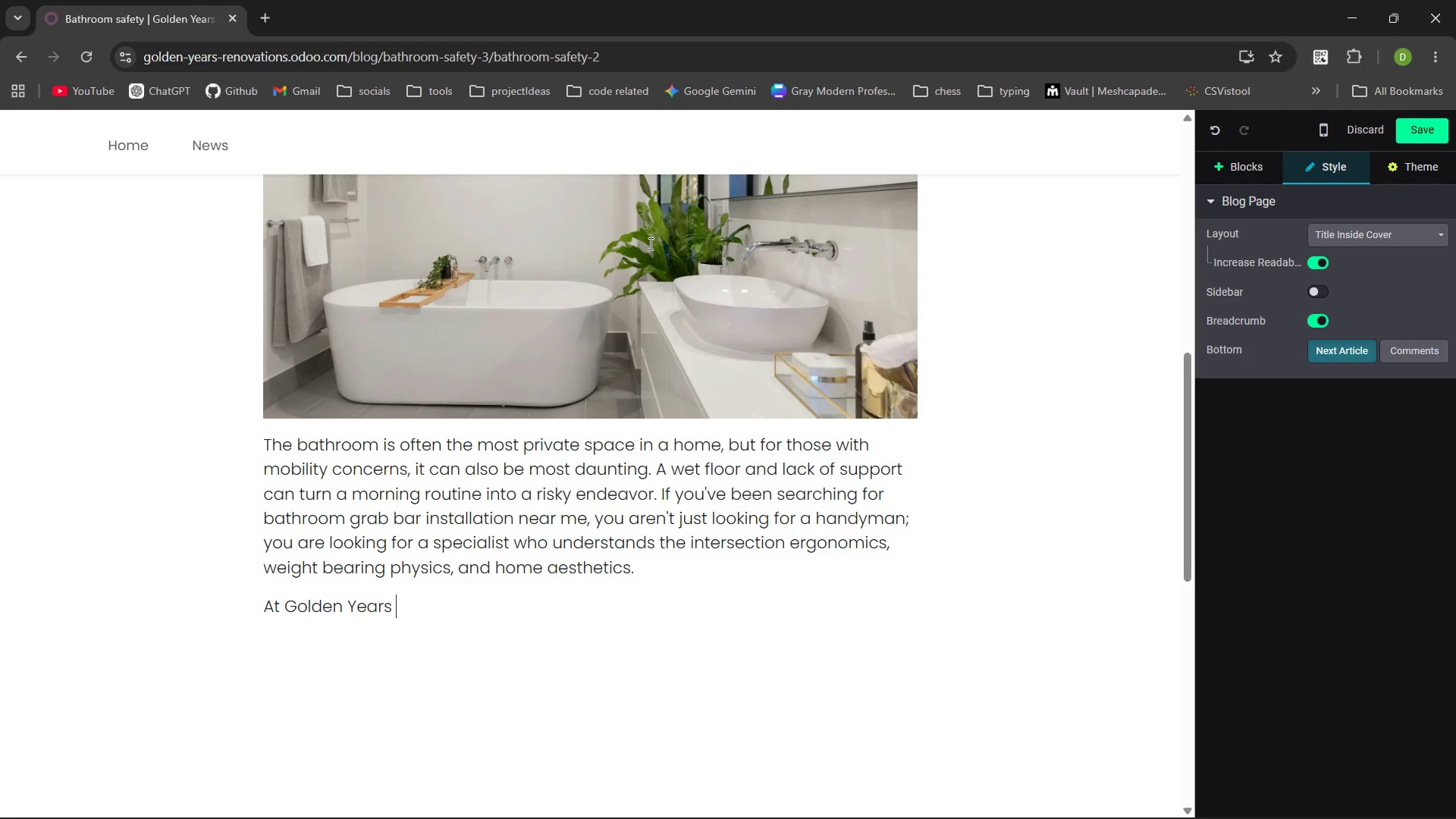 
key(Control+ControlLeft)
 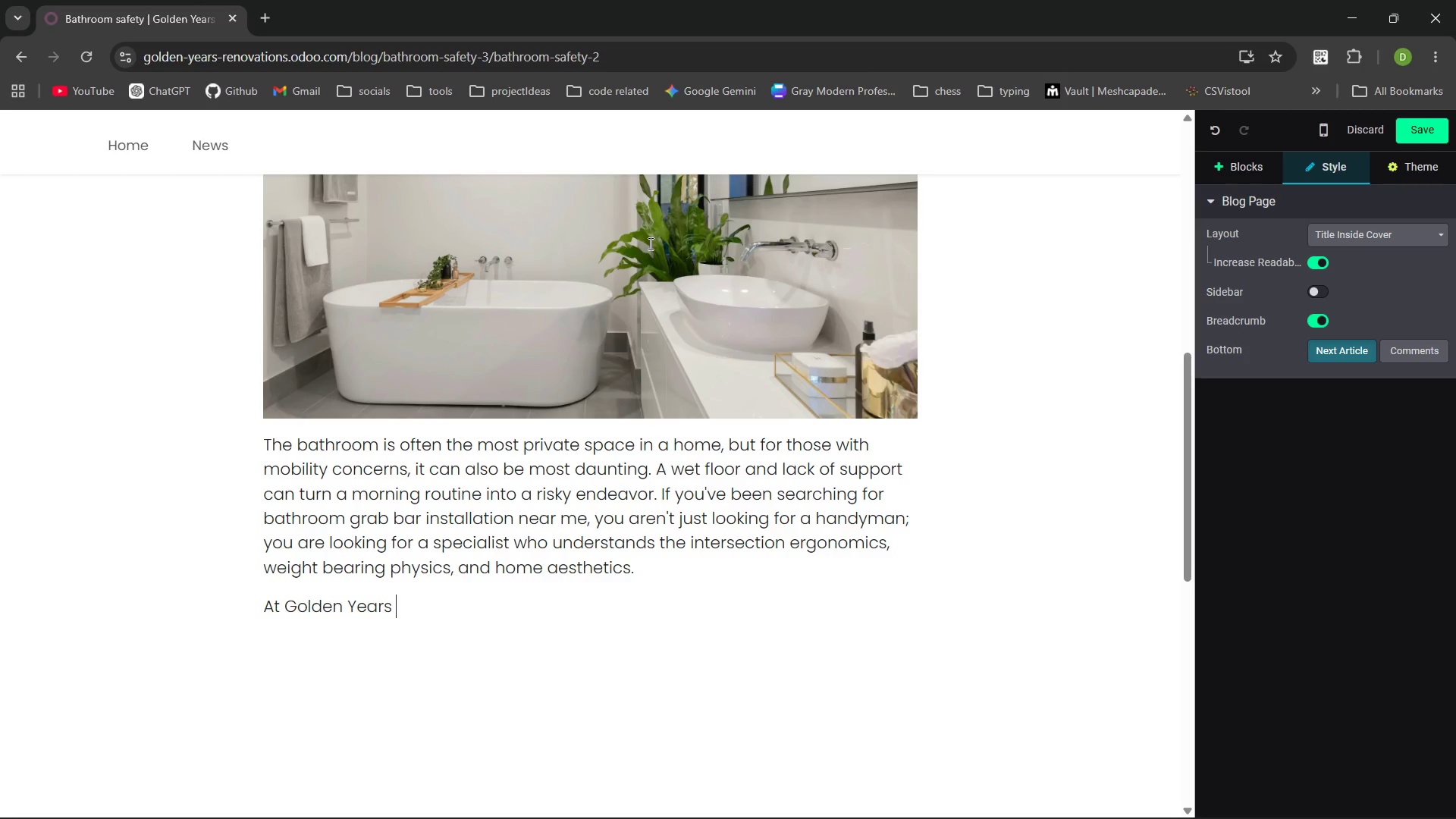 
key(Control+Backspace)
 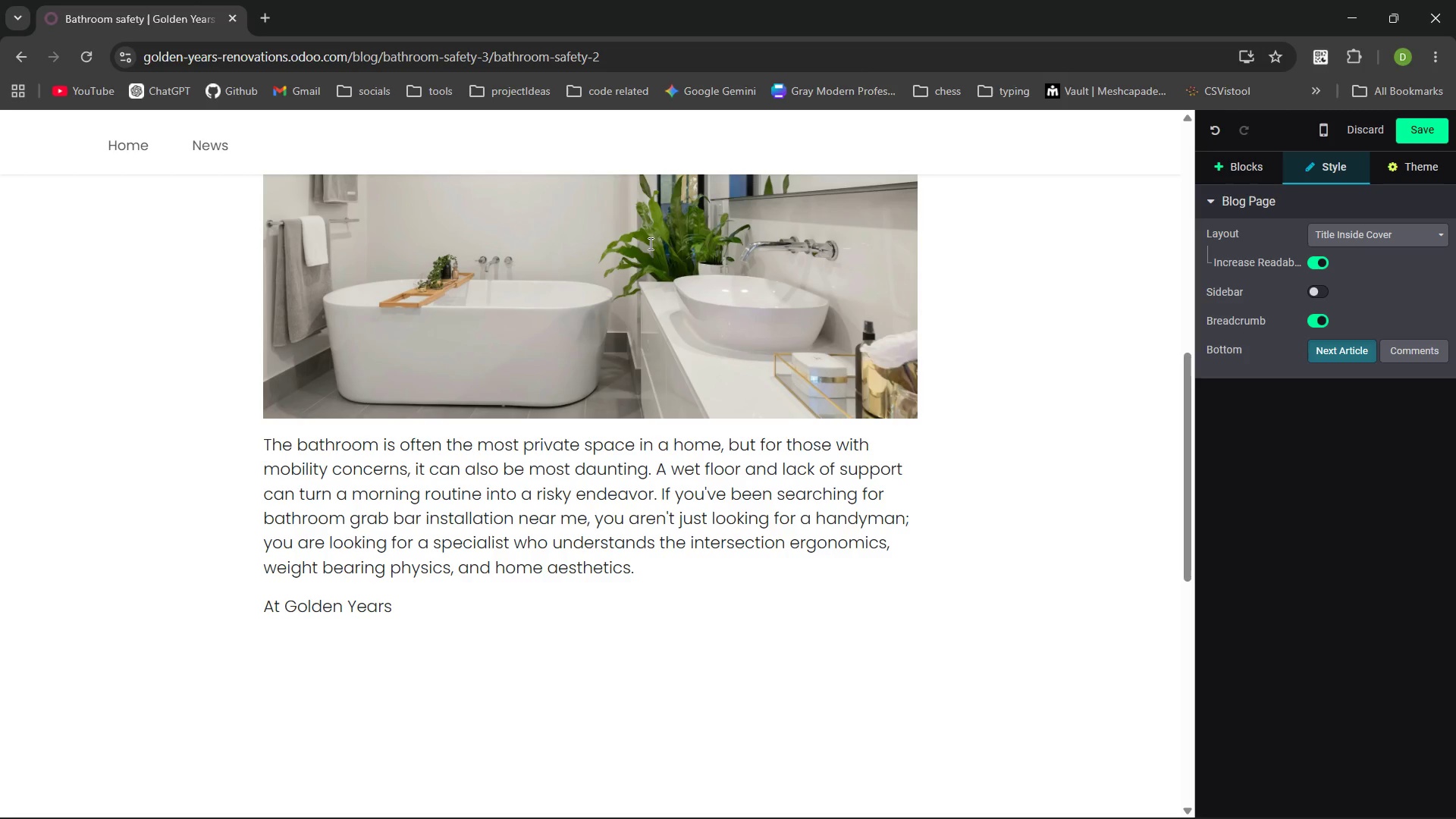 
type(Renovations, we specialize in creating a handicap accessible bathroom that deo)
key(Backspace)
key(Backspace)
type(oesn't look like a o)
key(Backspace)
type(hospital oom. We believe that safety shoud)
key(Backspace)
type(ld be shameles.)
 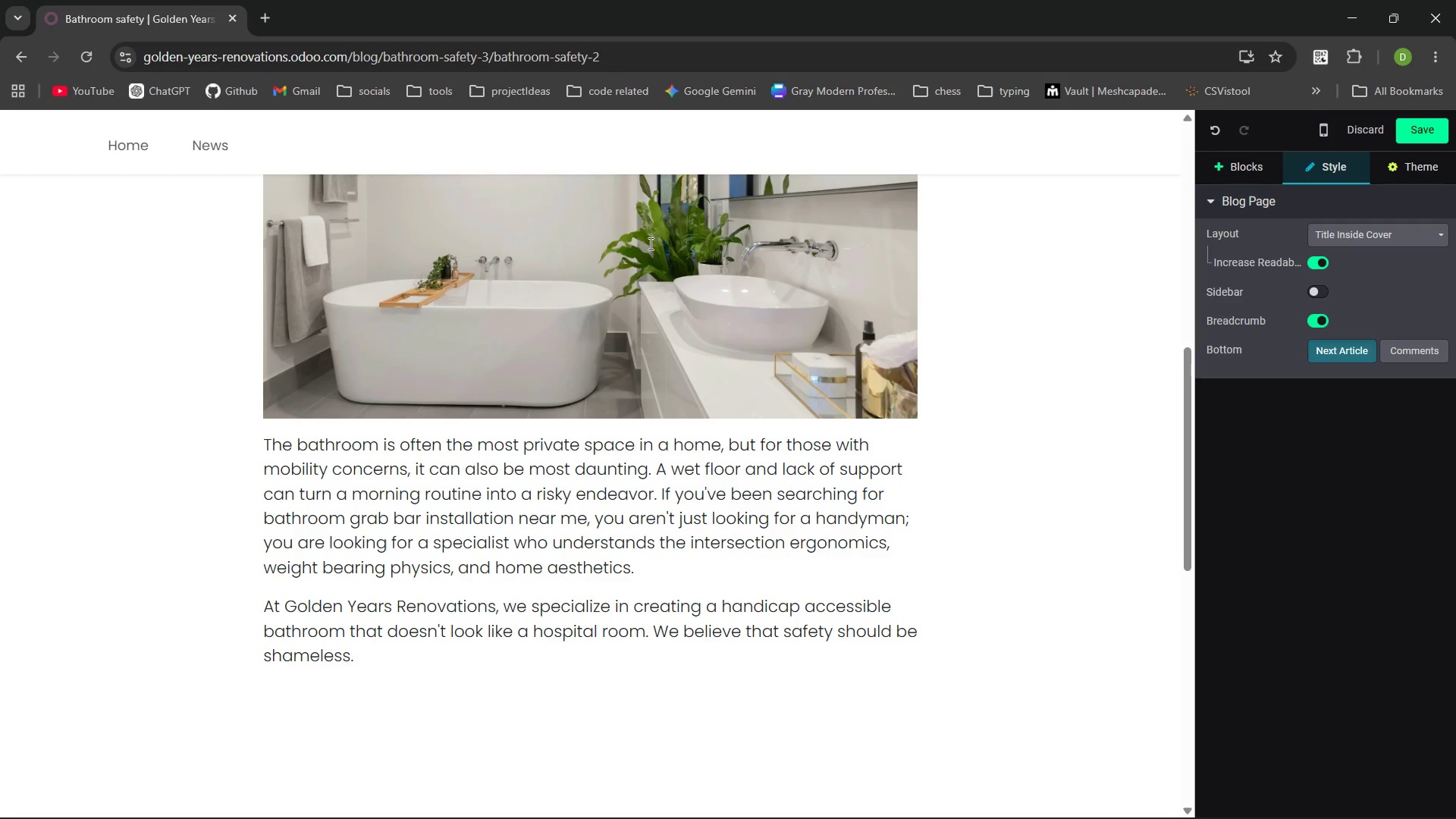 
key(Enter)
 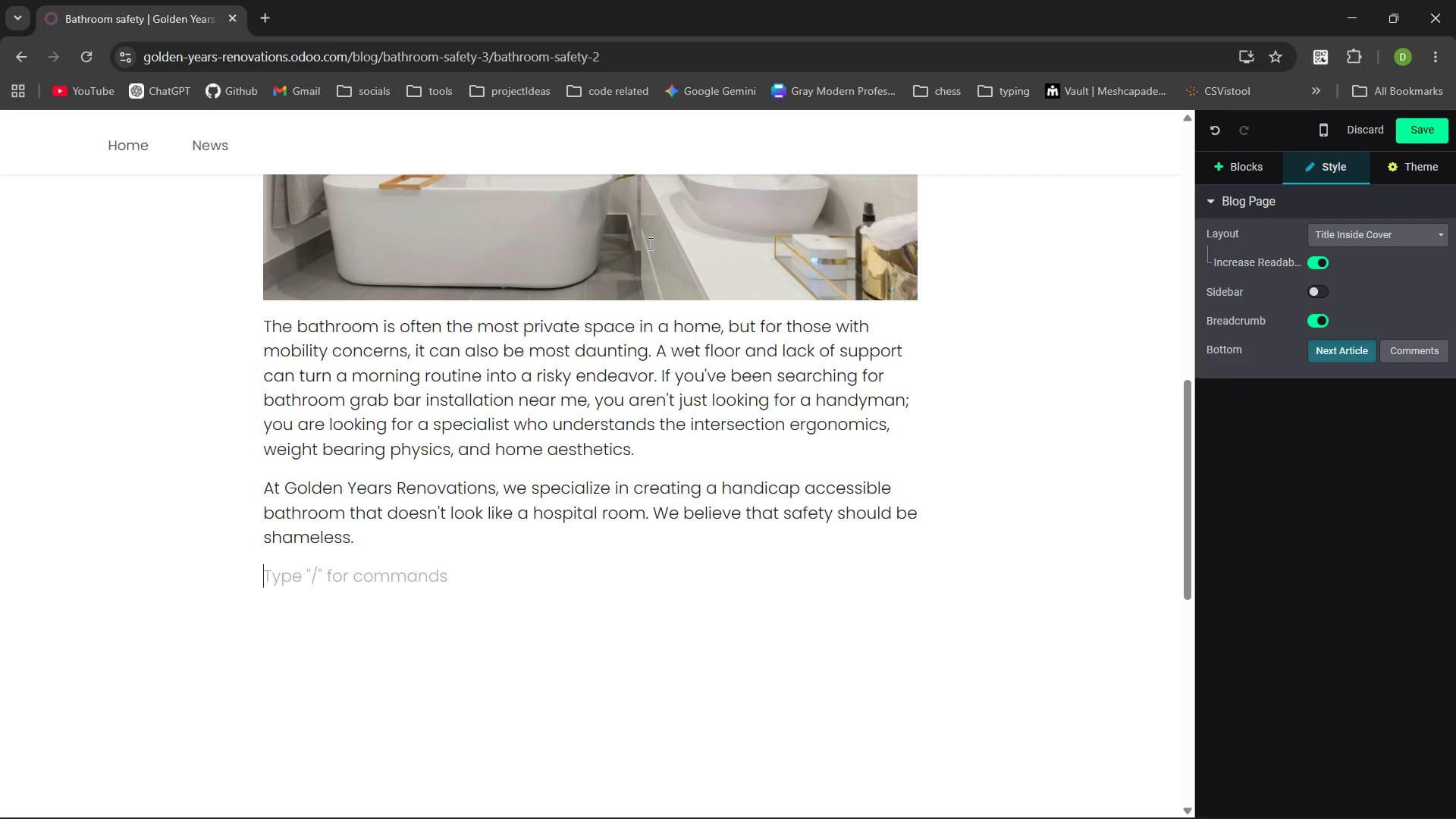 
key(Enter)
 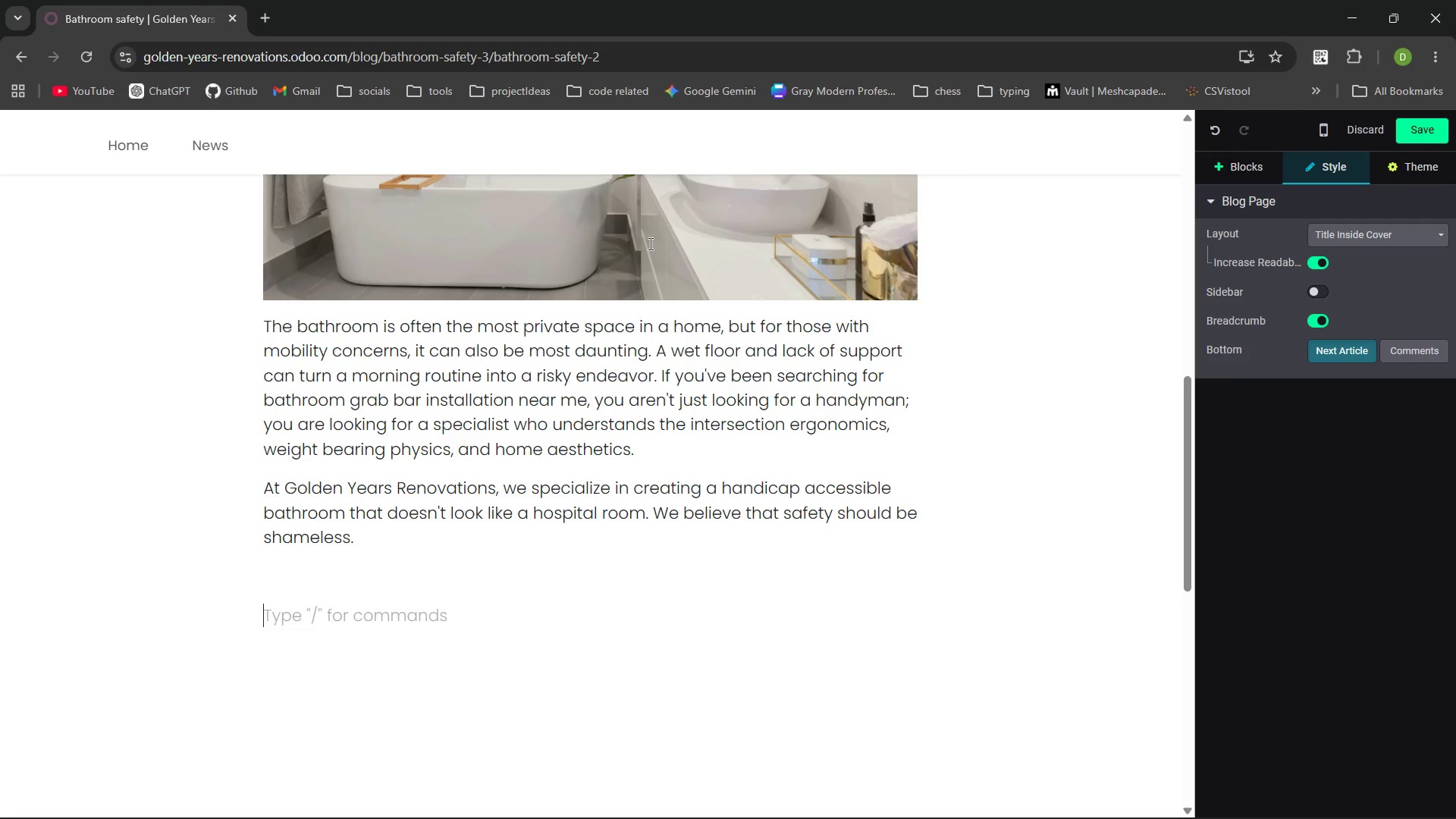 
key(Backspace)
type(The Rist)
key(Backspace)
type(k of DIY "Suction )
key(Backspace)
type(" Bars)
 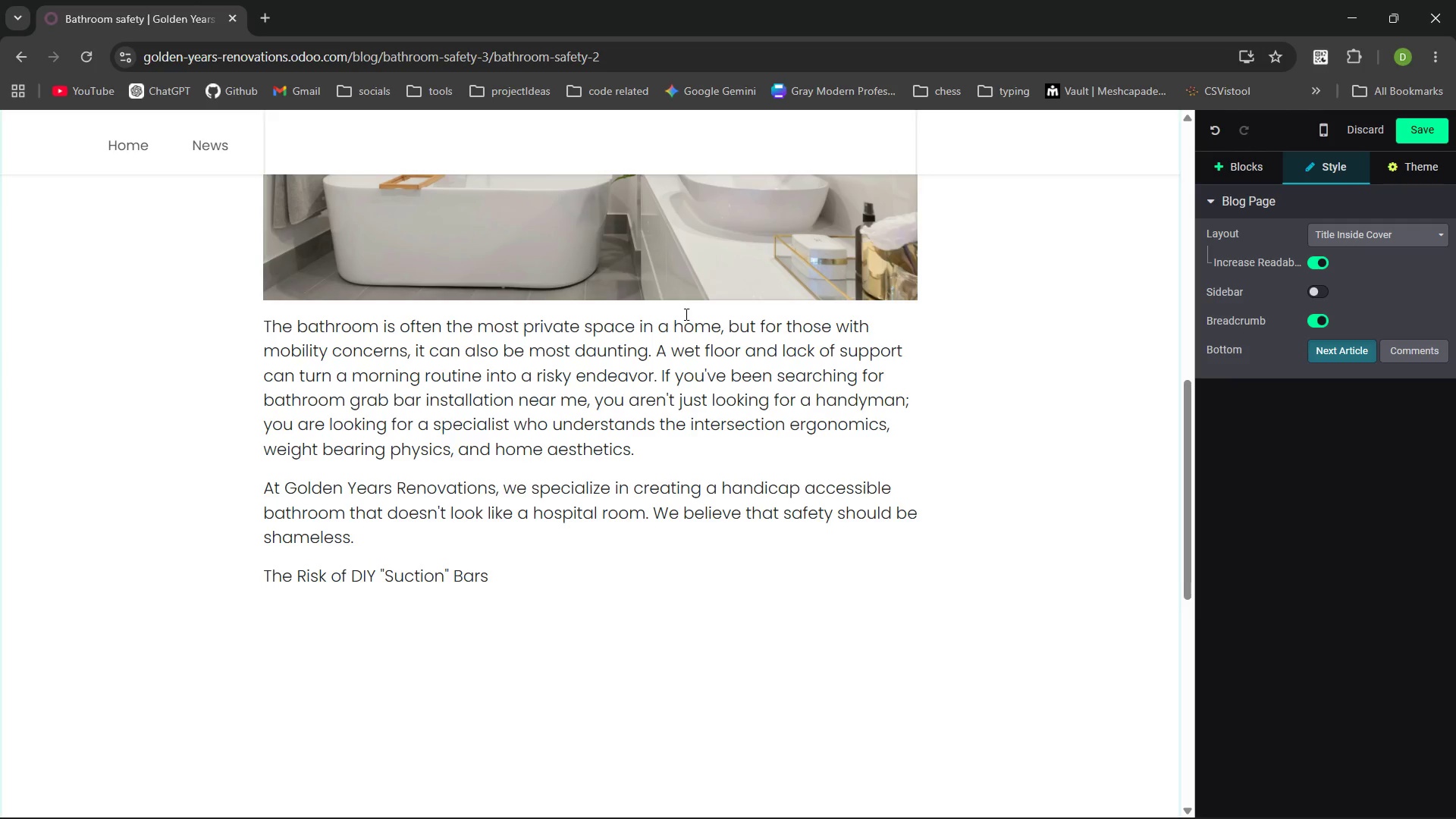 
left_click_drag(start_coordinate=[487, 573], to_coordinate=[262, 579])
 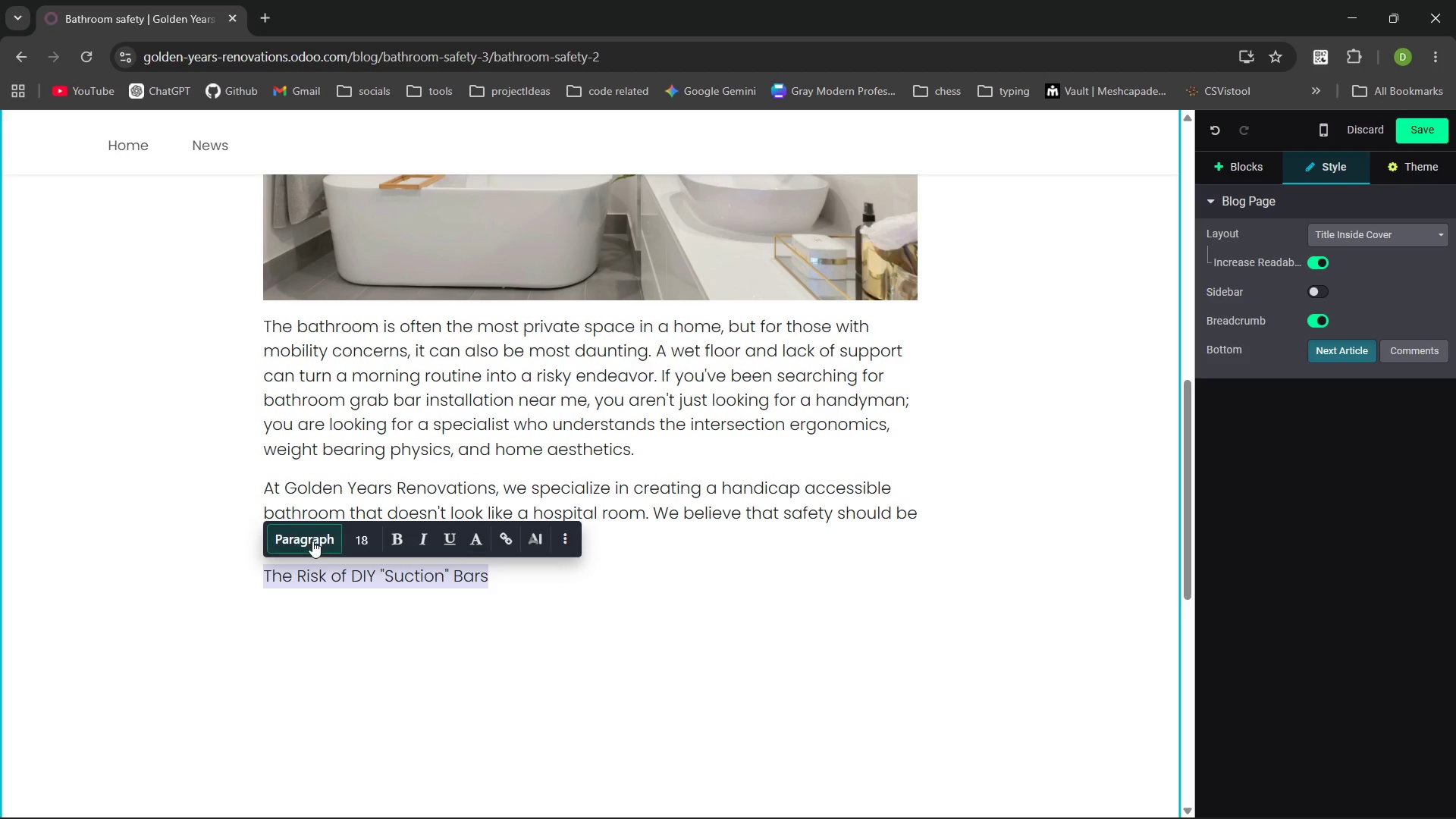 
left_click([312, 541])
 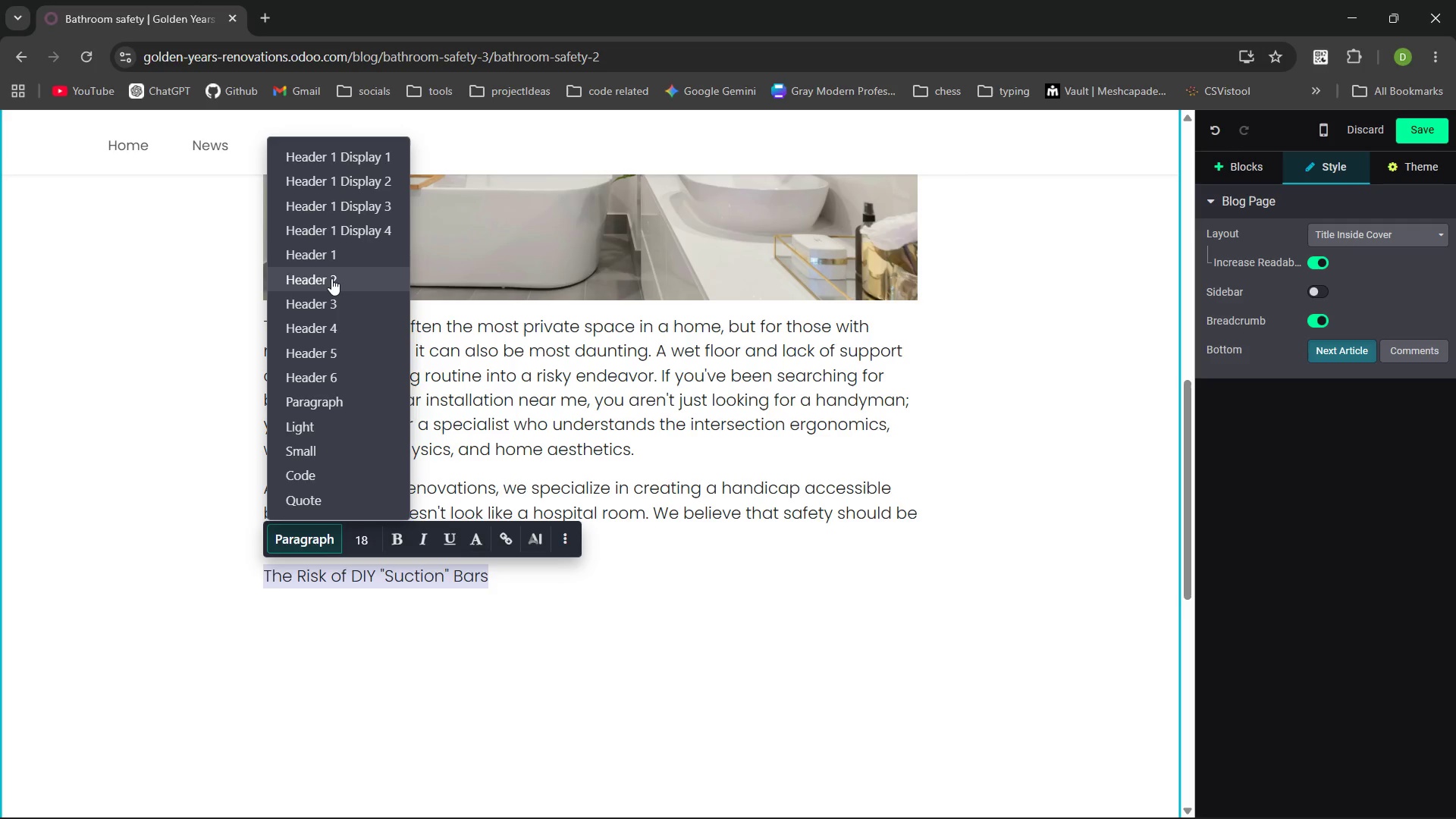 
left_click([331, 278])
 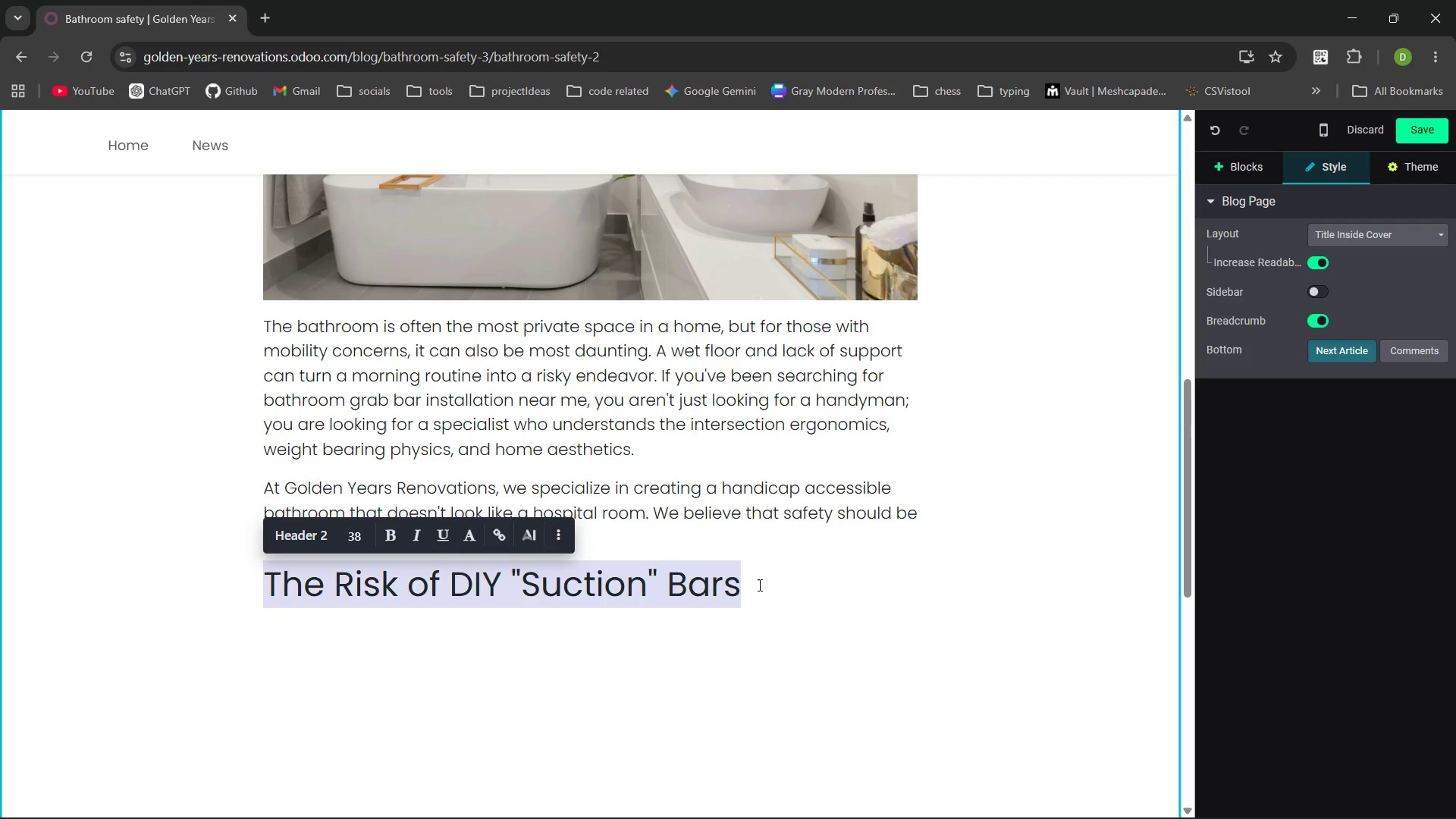 
left_click([749, 589])
 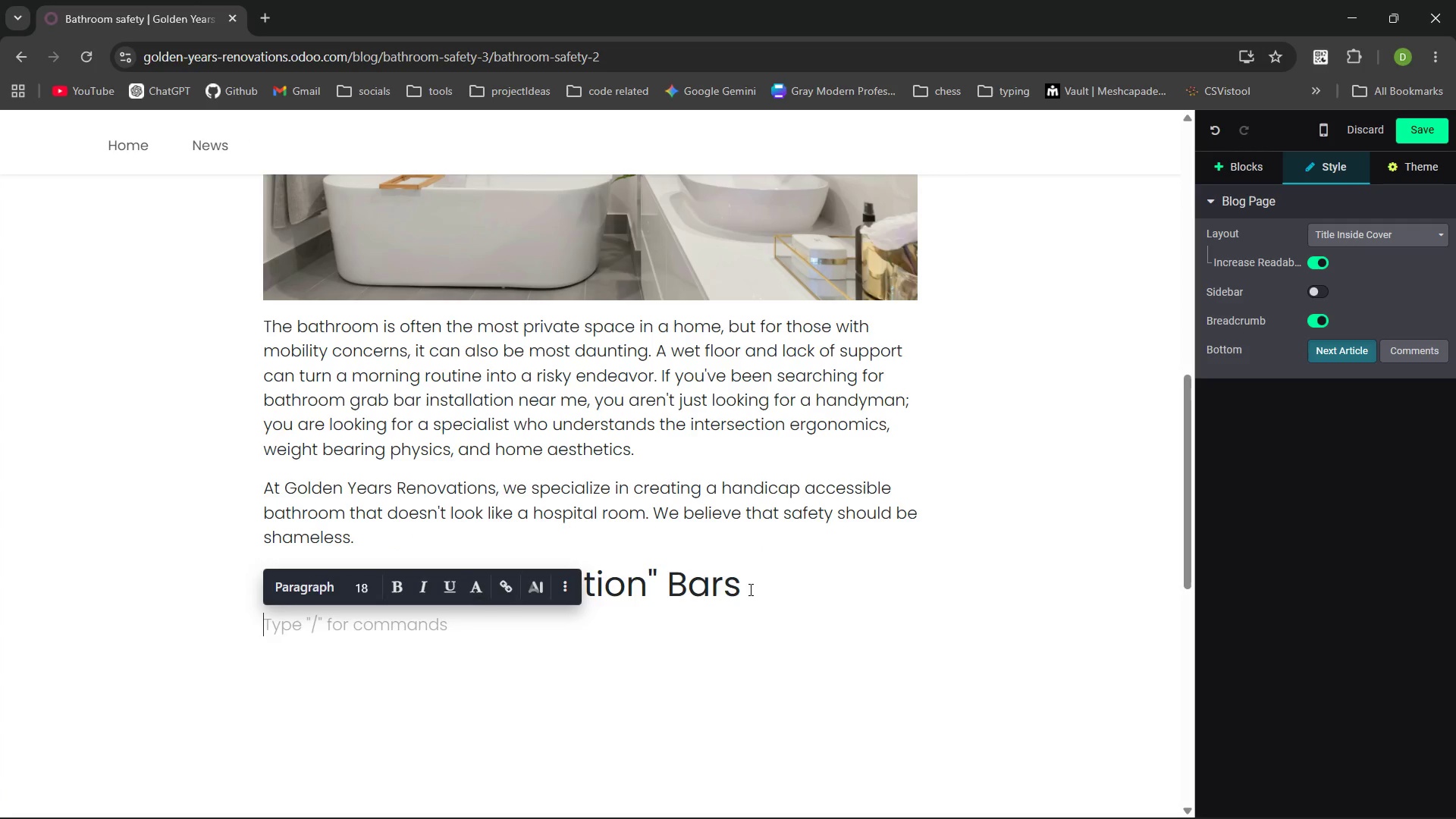 
key(Enter)
 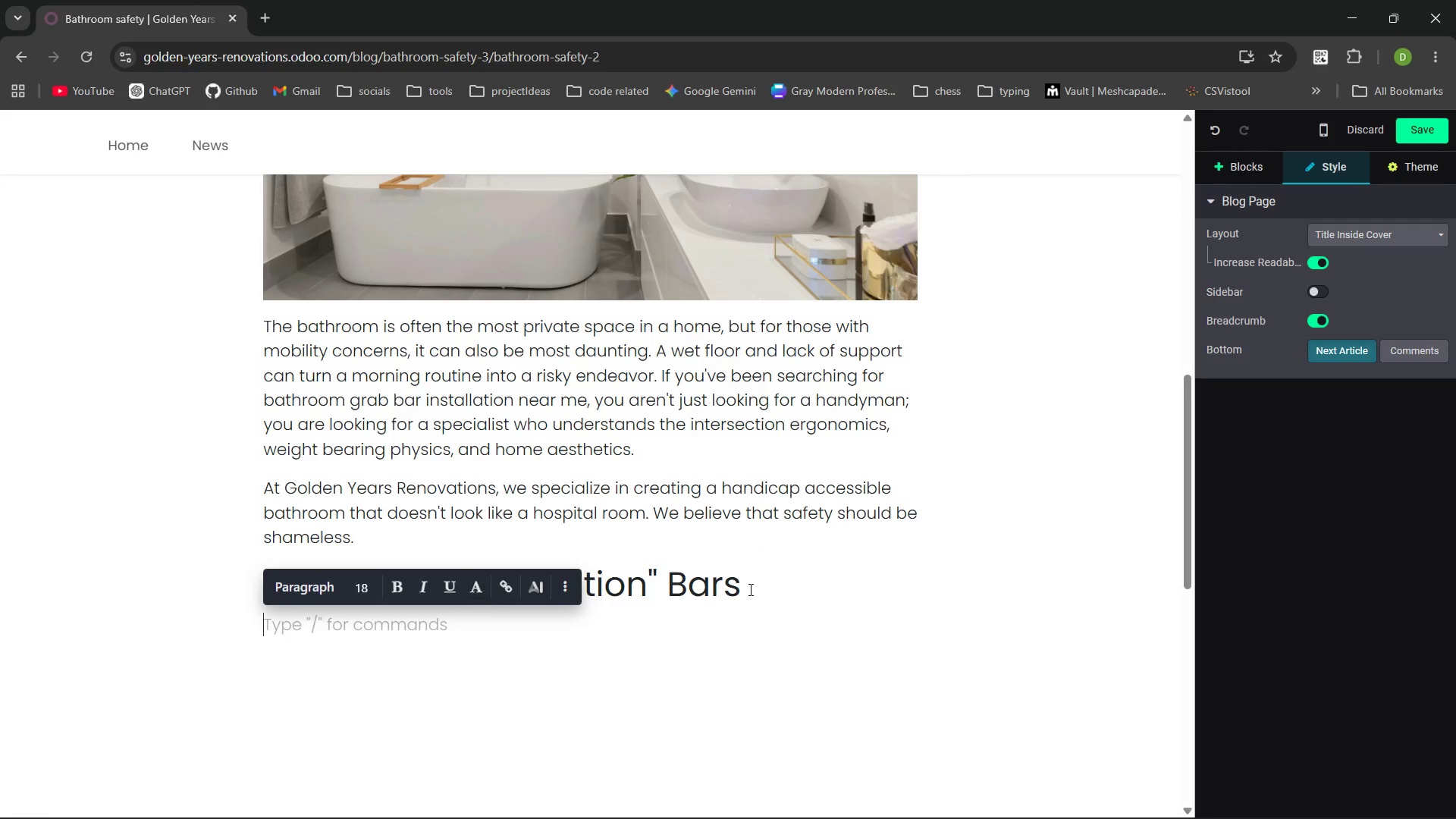 
type(Many homeownd)
key(Backspace)
type(ers attempt to solve seior bathroom safety issues th sucto gu)
key(Backspace)
key(Backspace)
type(cup gab a)
key(Backspace)
type(bas purchased onlne. hile ht)
key(Backspace)
key(Backspace)
type(these are onvi)
key(Backspace)
type(enient, they are often dangerous. These bar are deigned for balance assistance only, the are not raed o hold the full weight of a person f)
key(Backspace)
type(durig a fall.)
 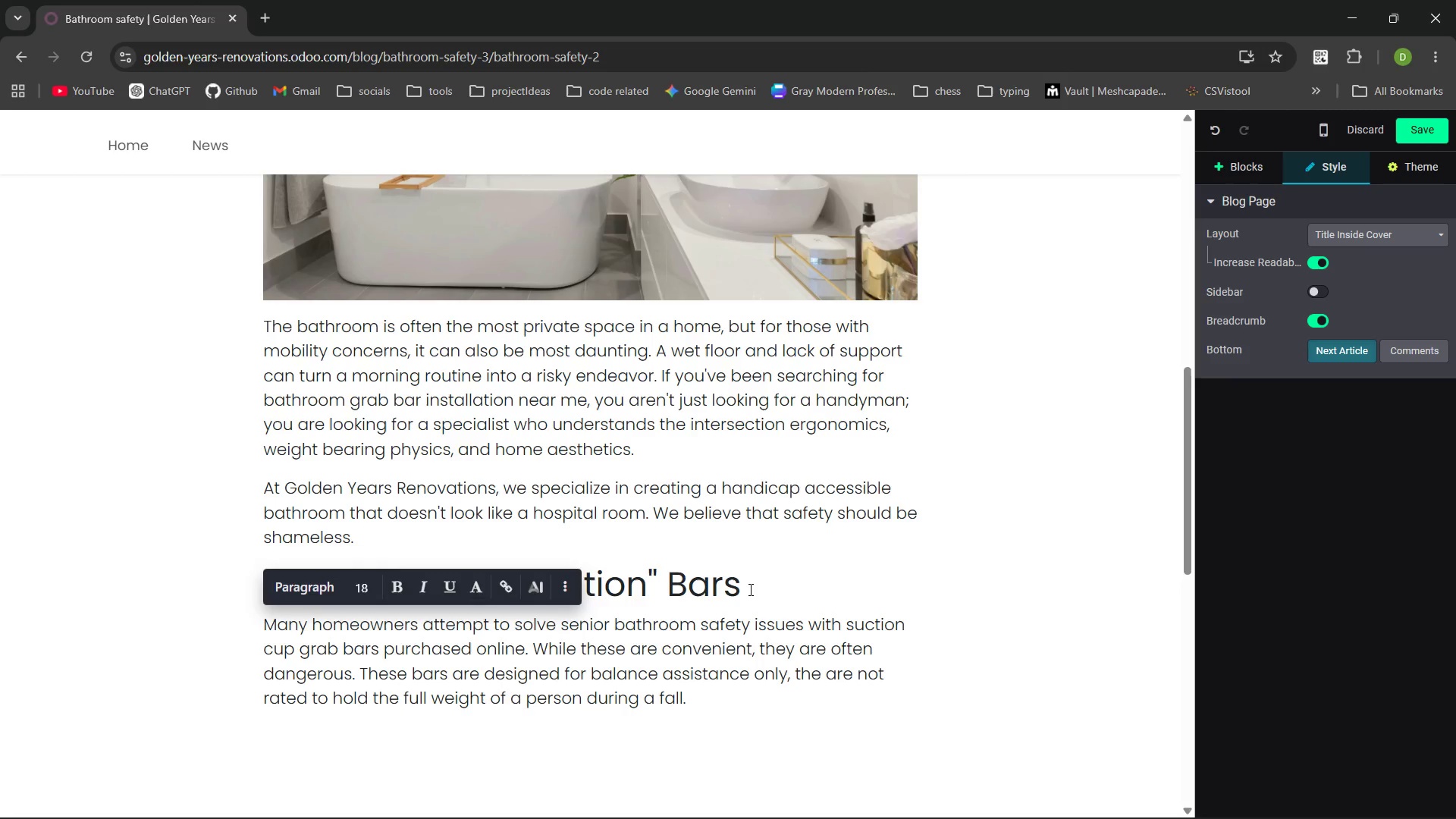 
key(Enter)
 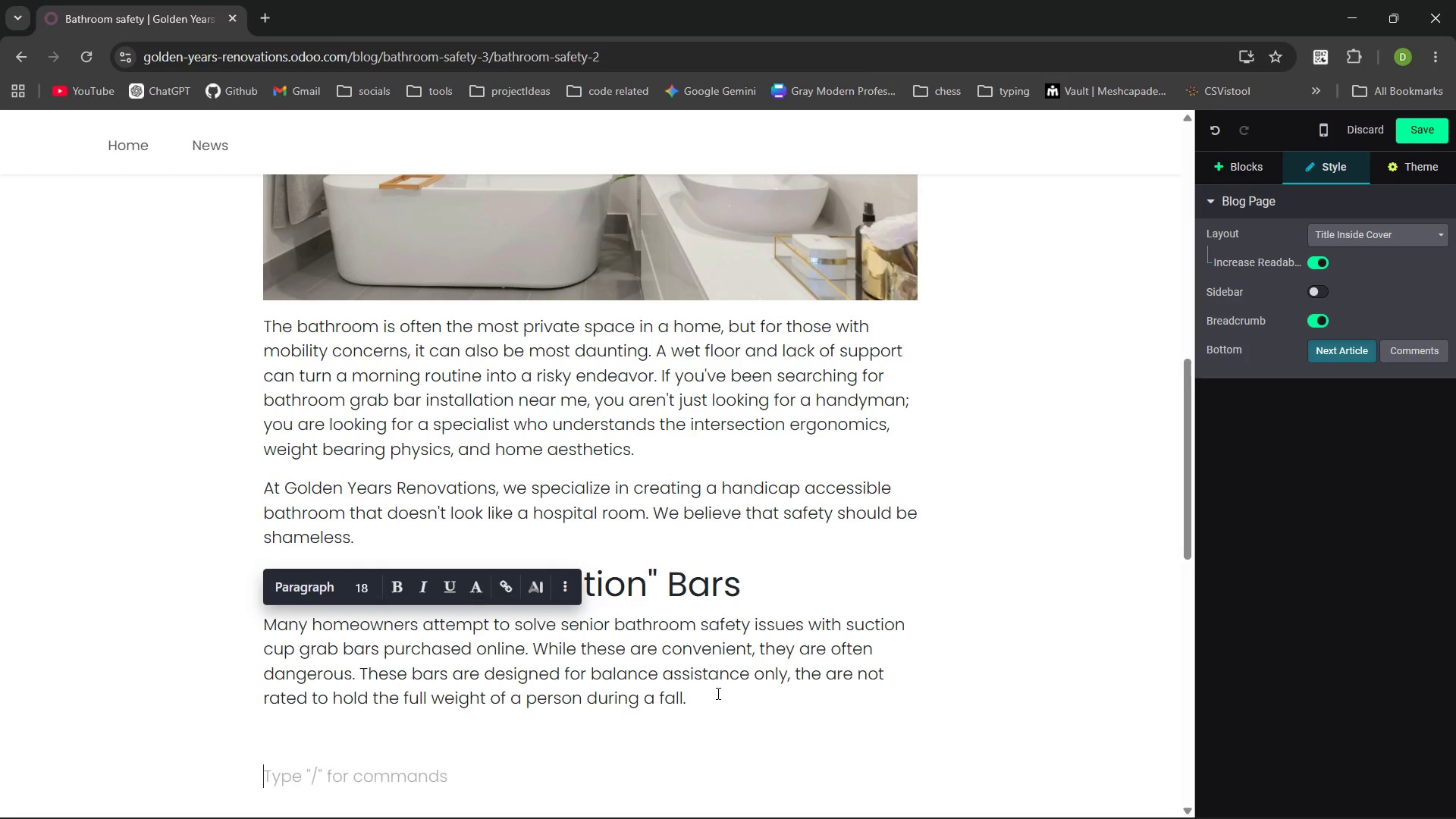 
key(Enter)
 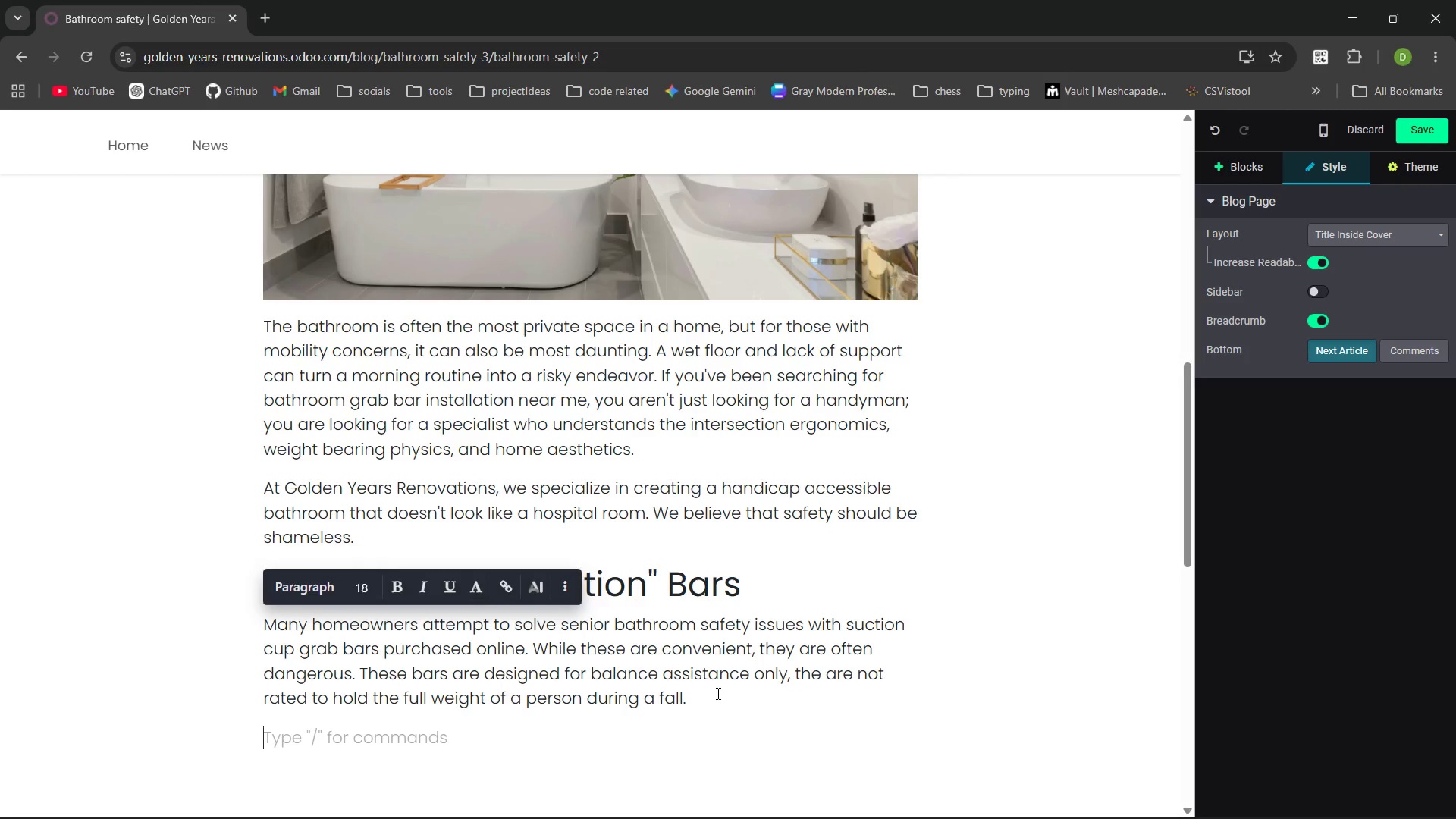 
key(Backspace)
type(Ap r)
key(Backspace)
key(Backspace)
key(Backspace)
type( professional installation ensures that every bar is anchored directly into he wall studs or secured with industrial grade toggles dsigned specifically for bathroom tile n)
key(Backspace)
type(envio)
key(Backspace)
type(rom)
key(Backspace)
type(nments. When we insall a bar, i stays there)
 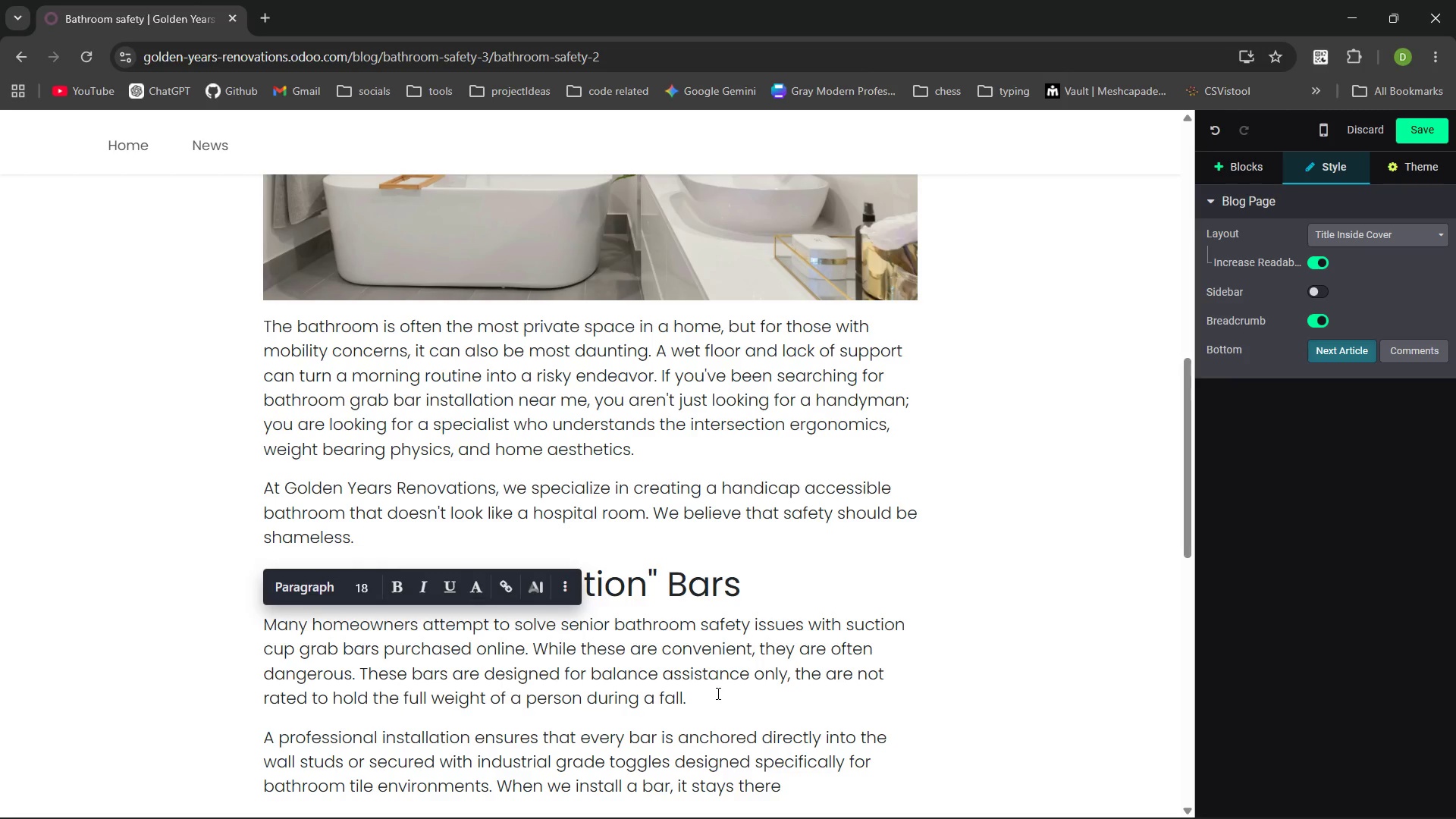 
wait(24.16)
 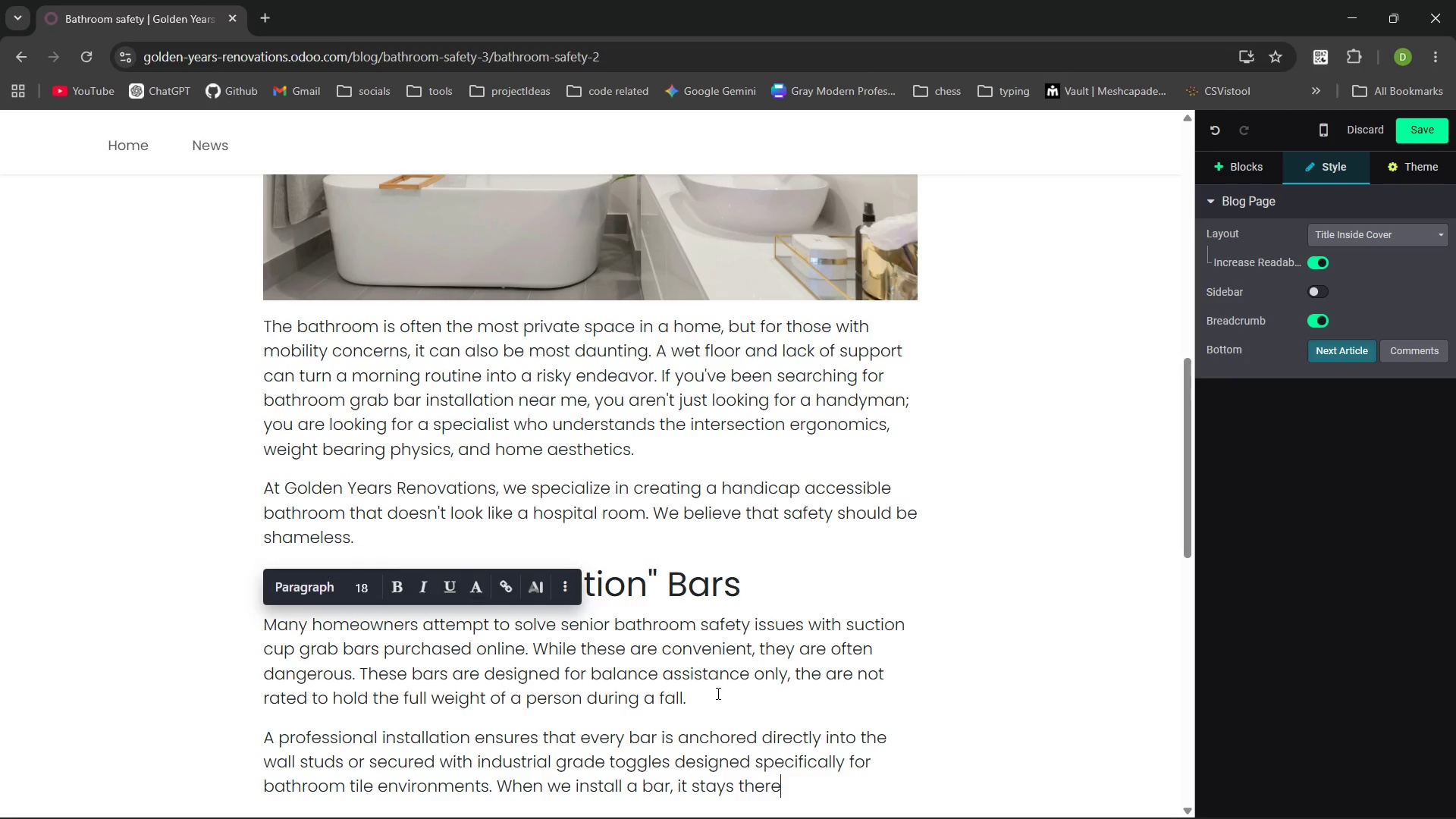 
key(Period)
 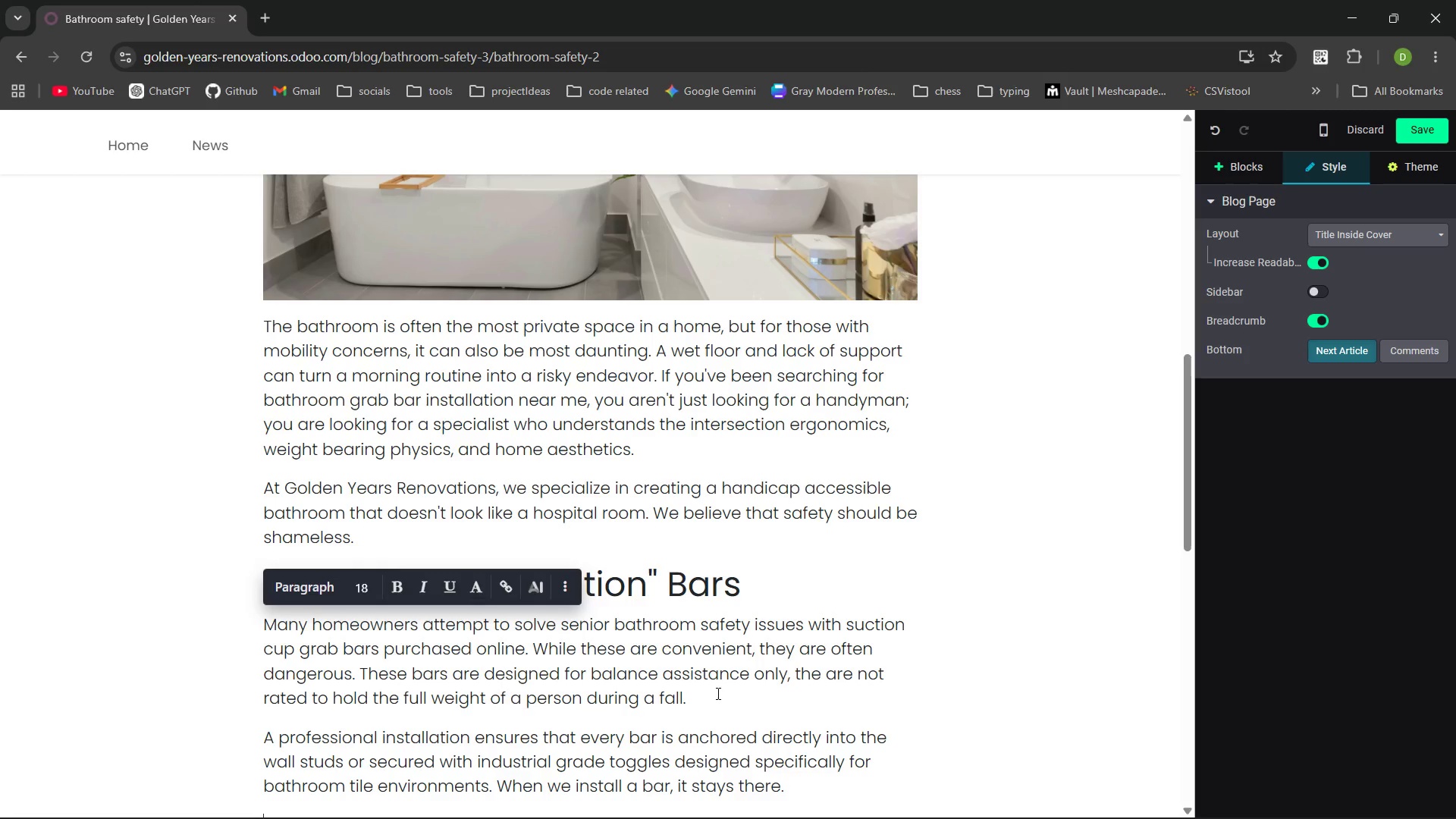 
key(Enter)
 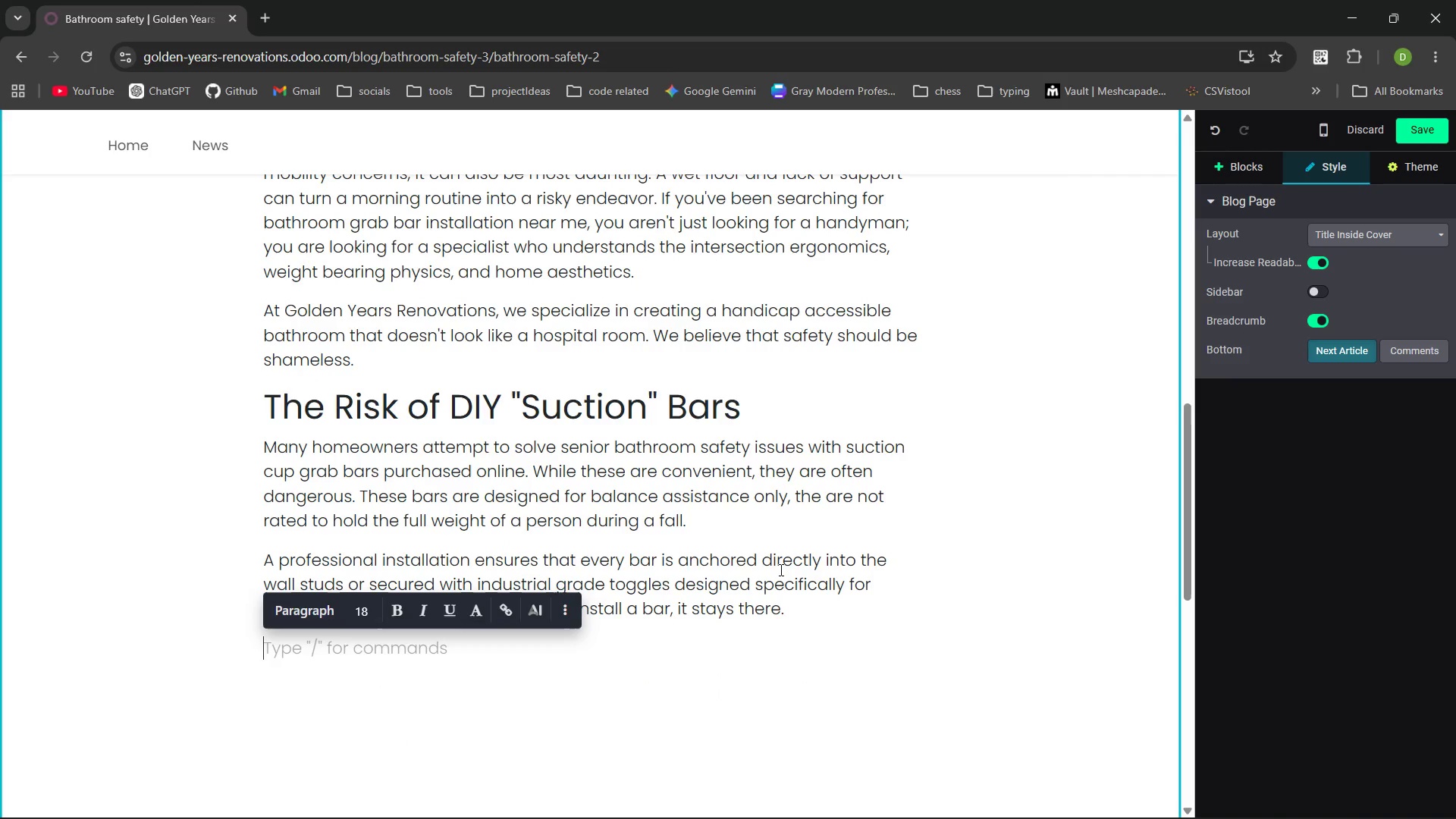 
wait(7.58)
 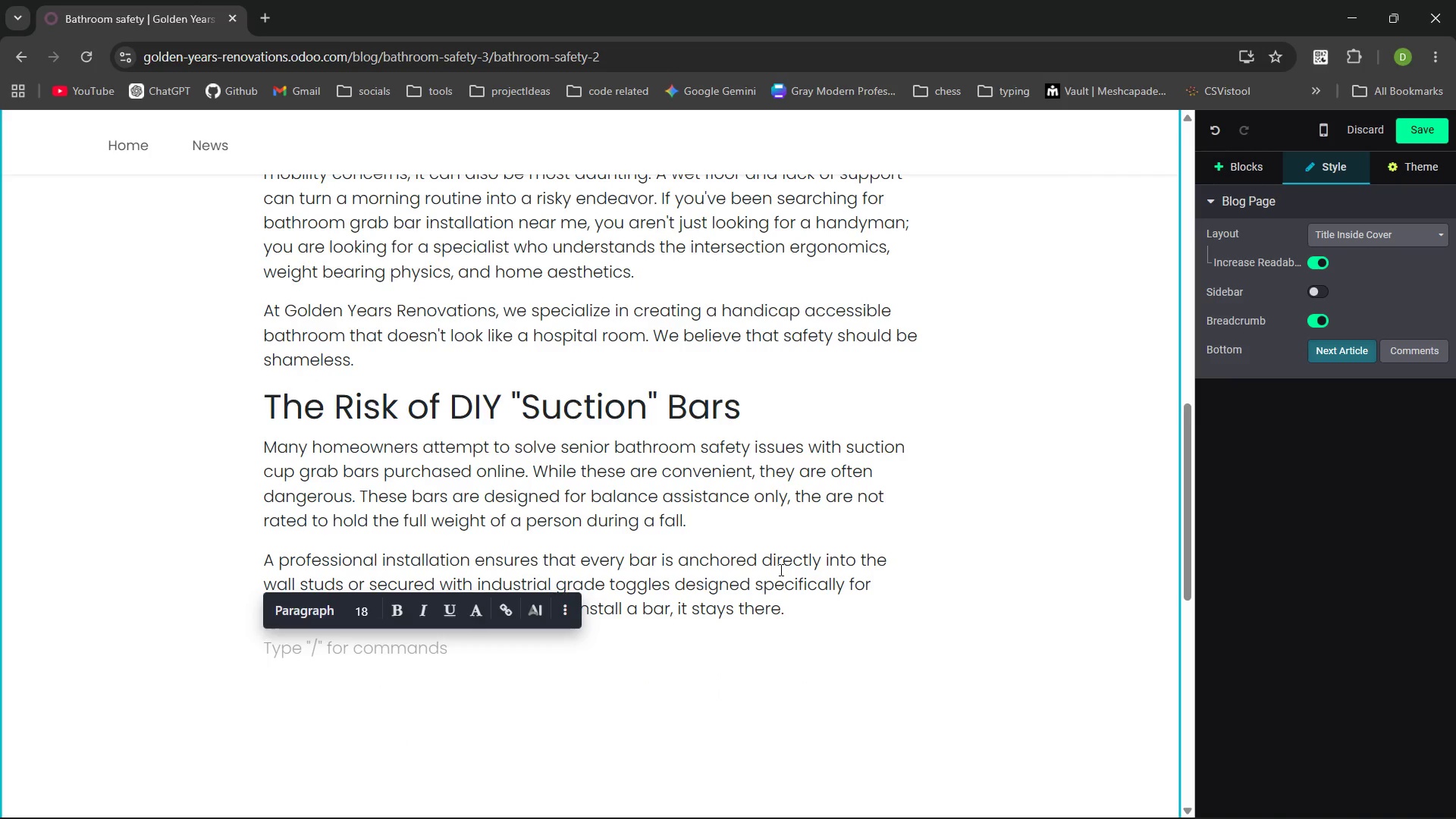 
type(Where Do you need Support?)
 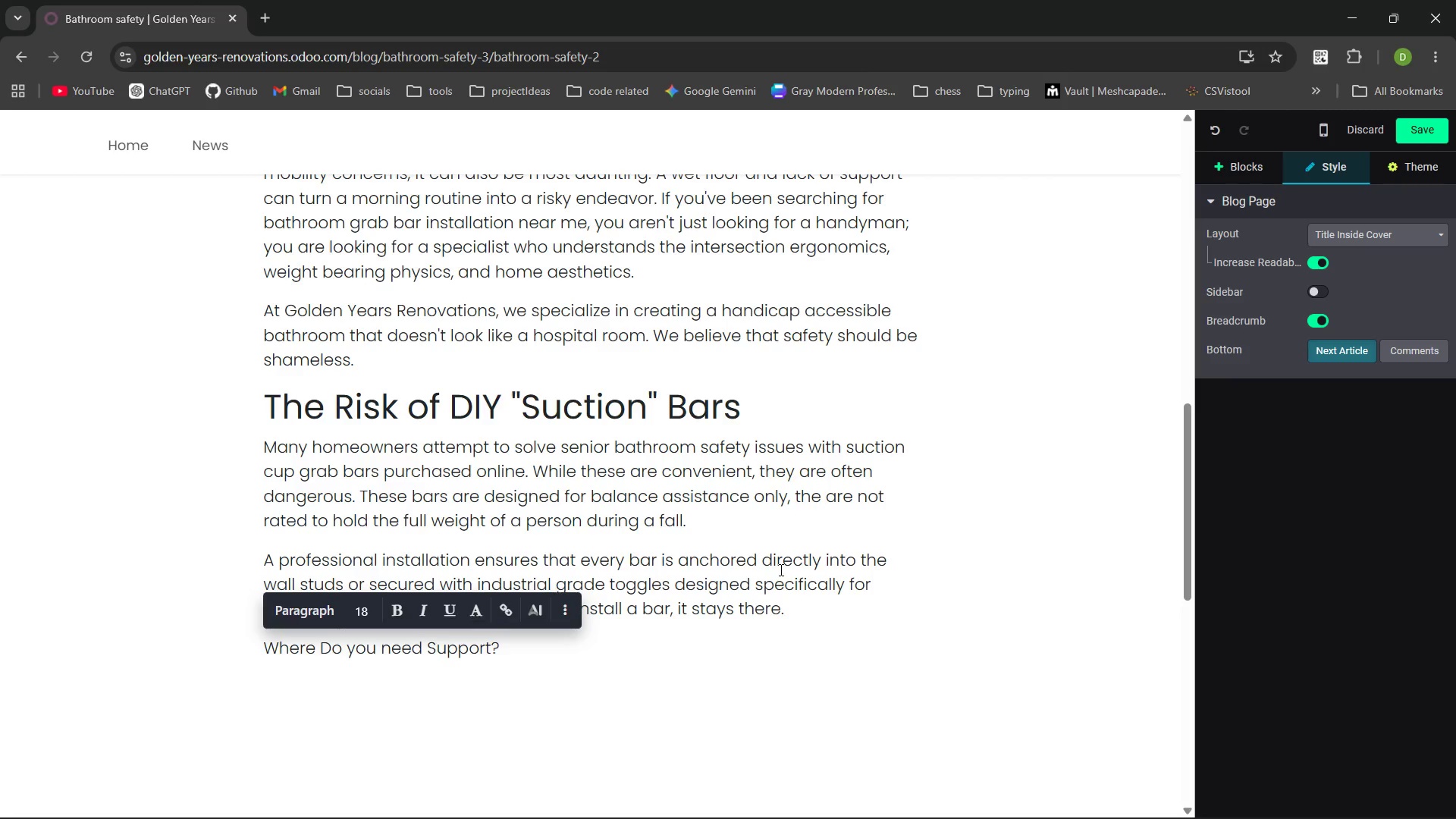 
left_click_drag(start_coordinate=[516, 648], to_coordinate=[248, 638])
 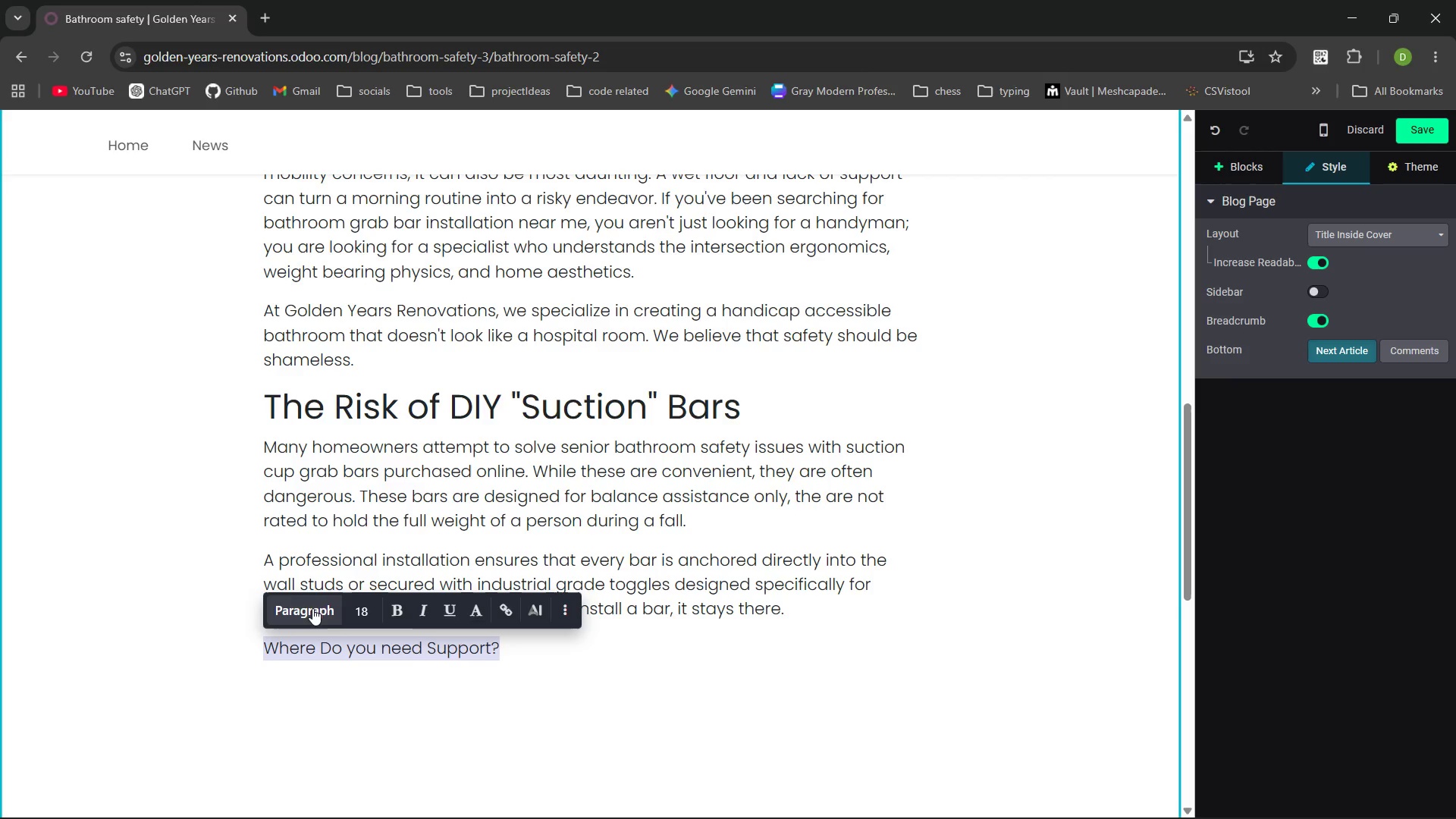 
left_click([312, 608])
 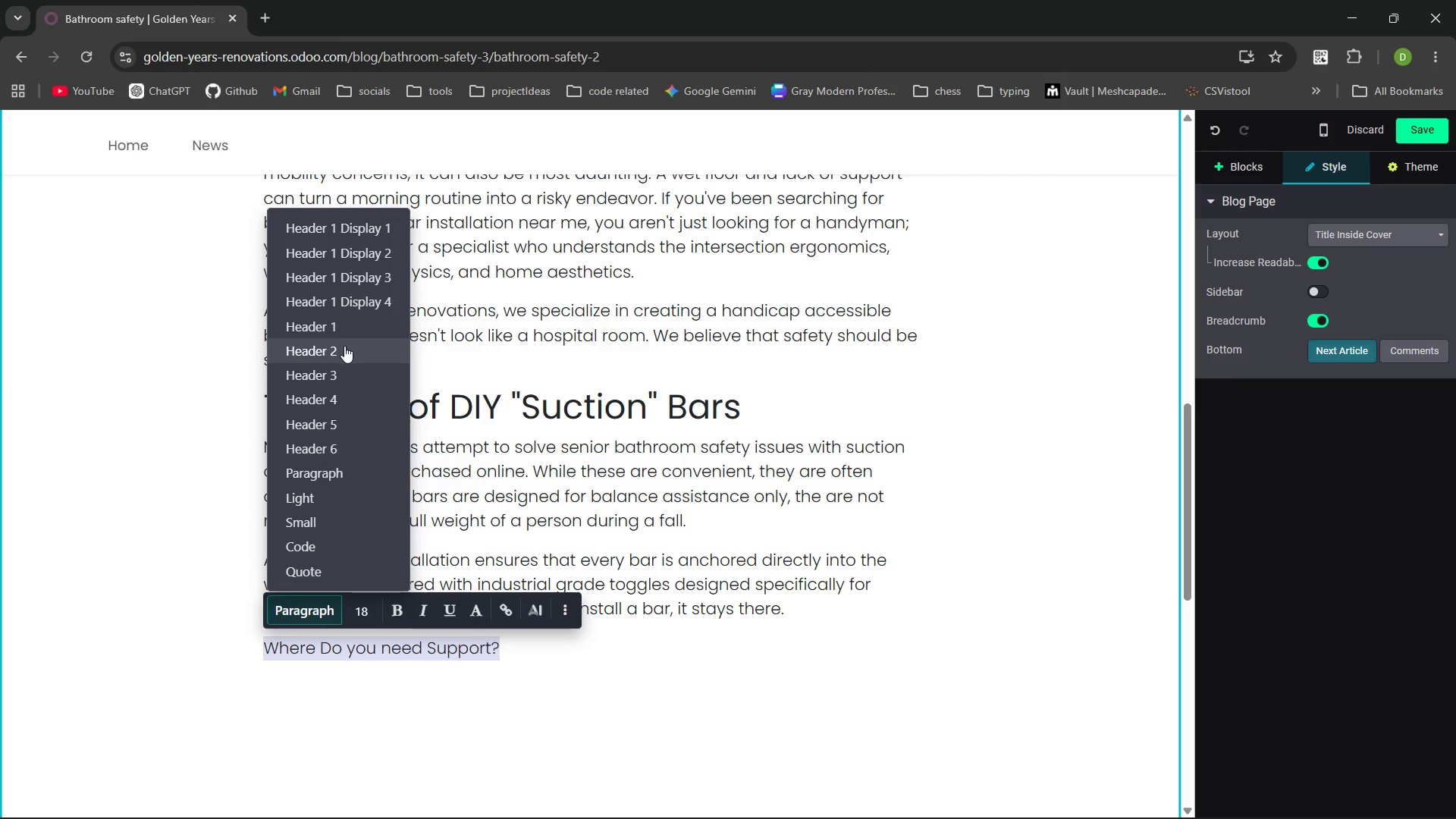 
left_click([344, 346])
 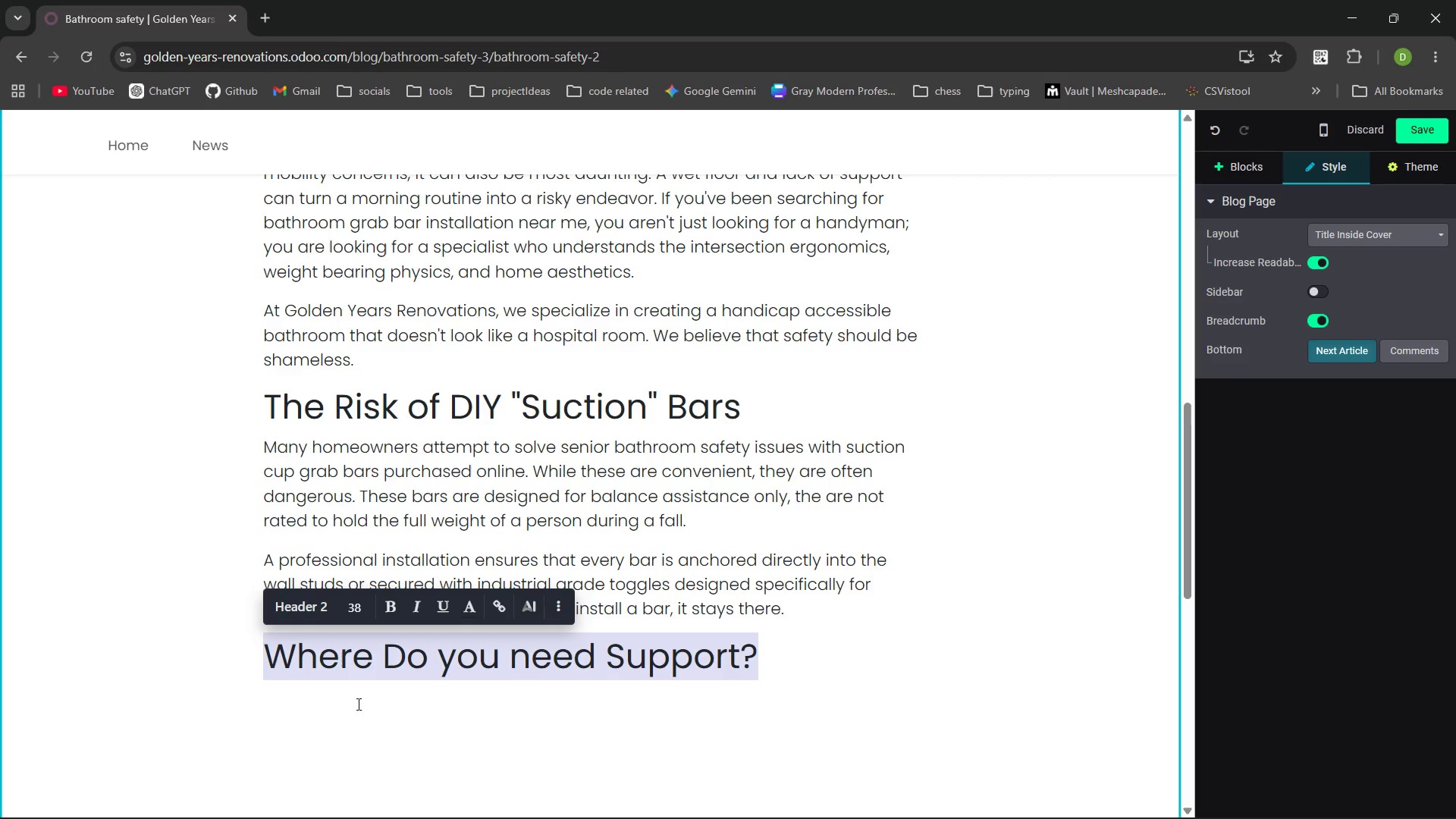 
left_click([337, 704])
 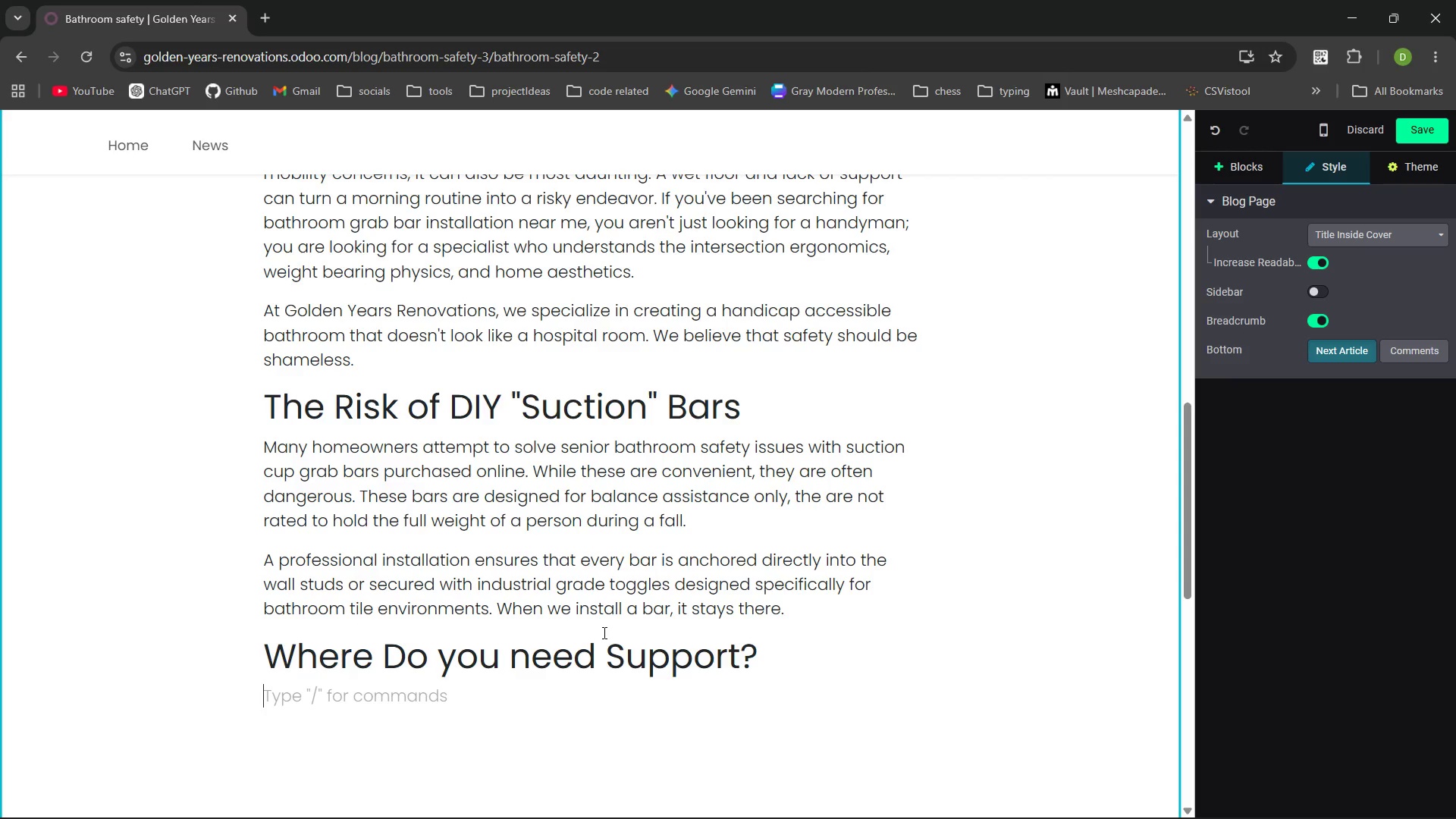 
wait(84.67)
 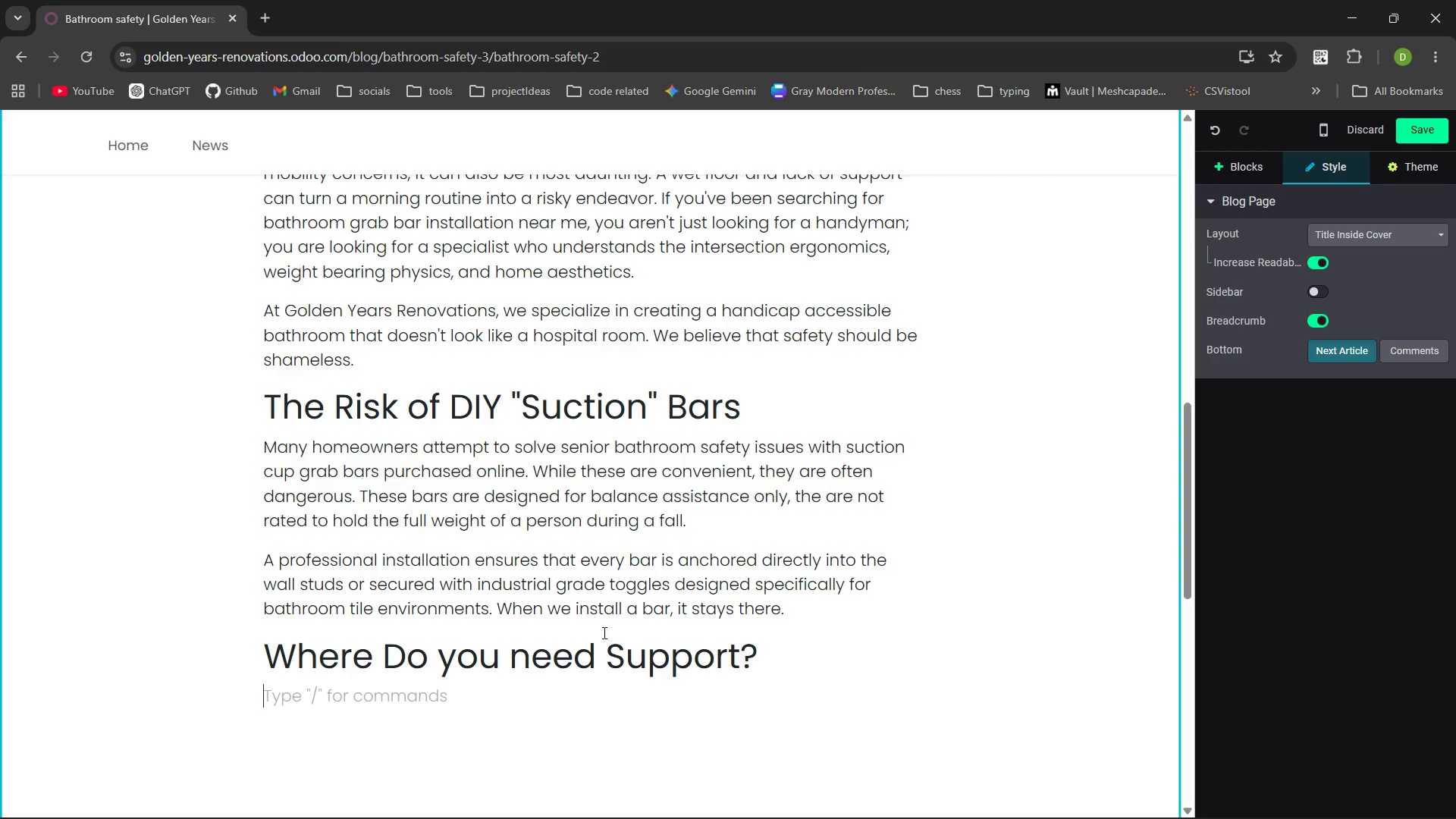 
type(A stra)
key(Backspace)
key(Backspace)
type(rategic layout is te difference between a bar tat is "there" anda bar that is u)
key(Backspace)
type("useful")
 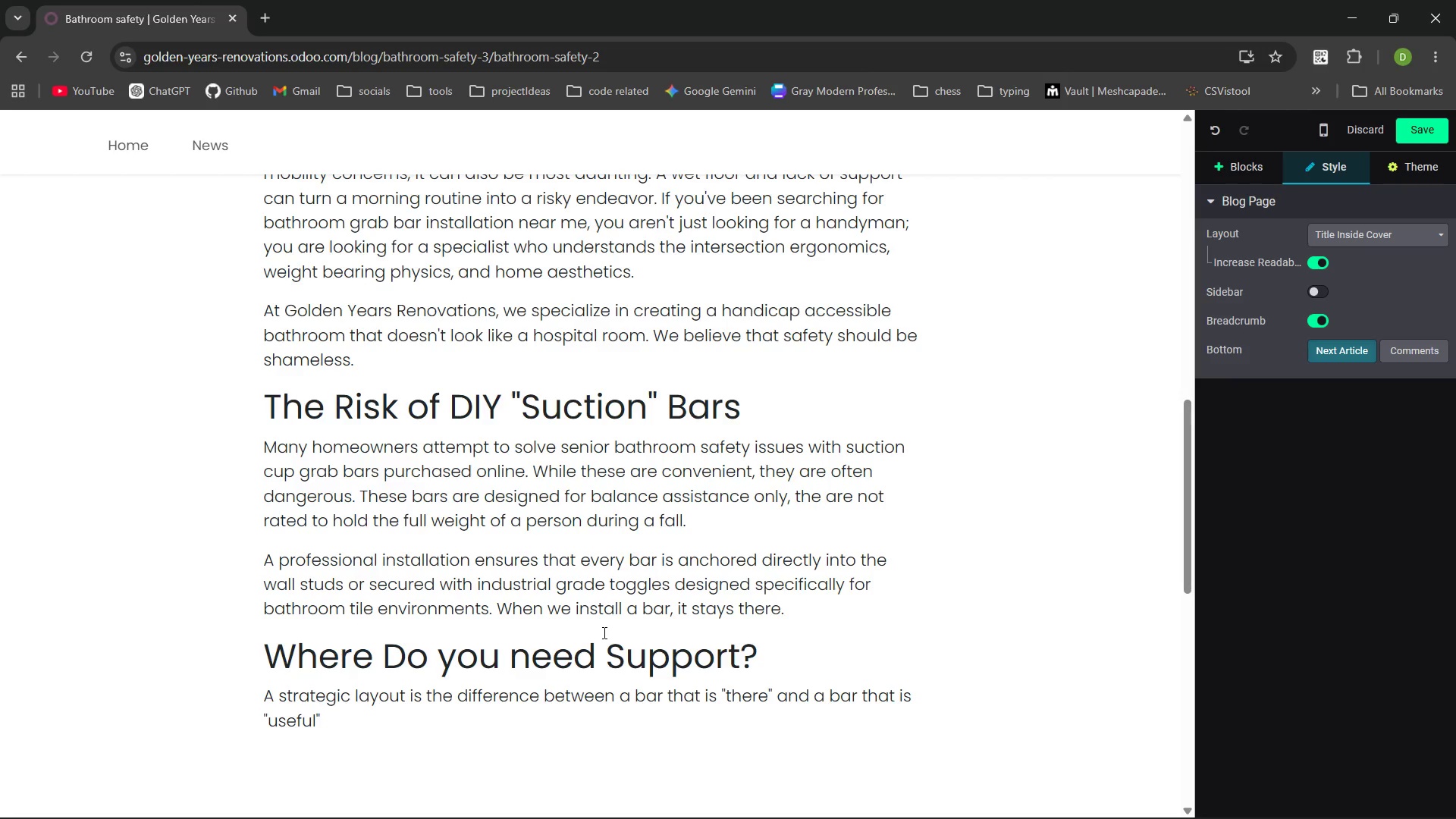 
key(ArrowLeft)
 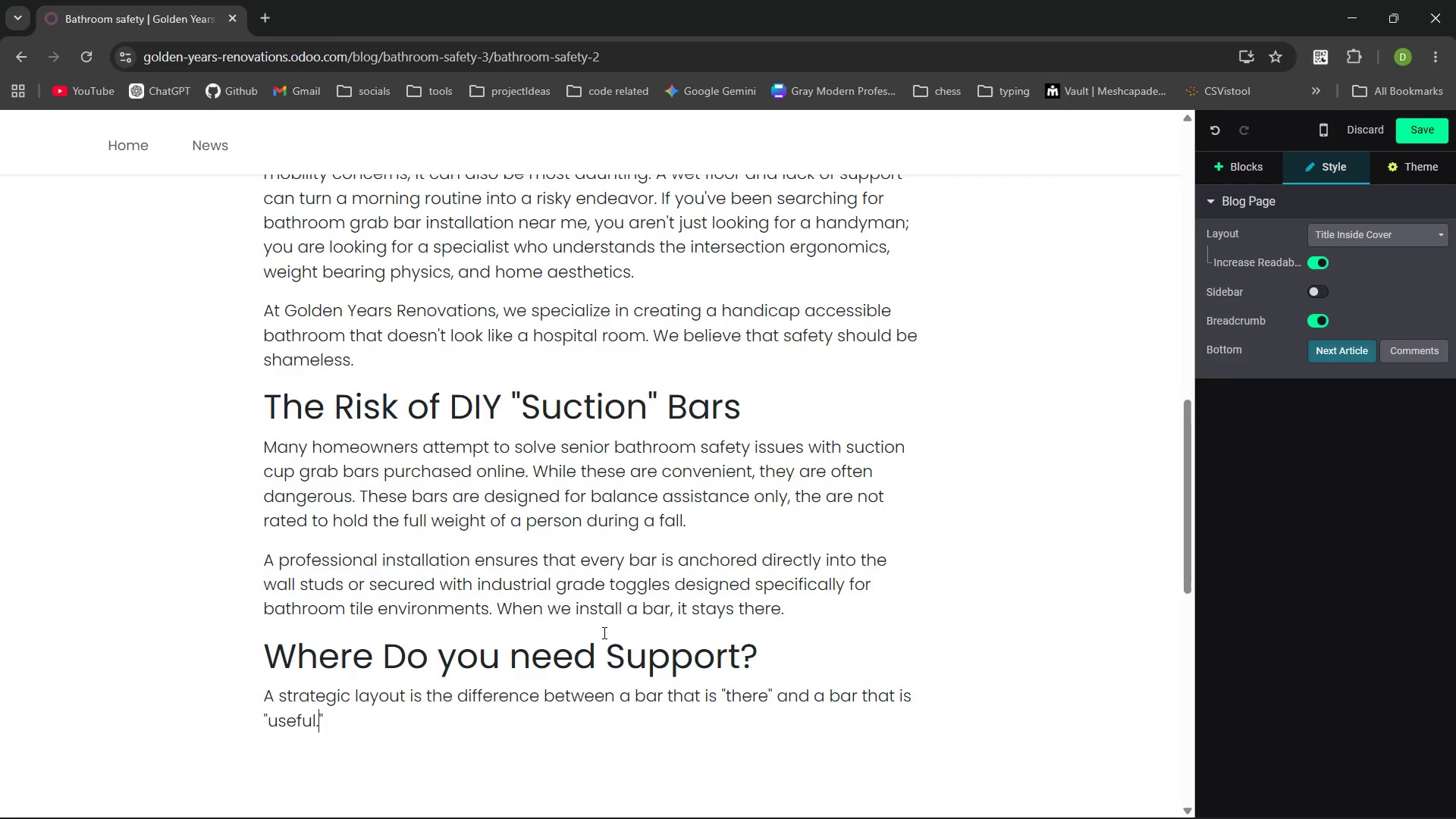 
key(Period)
 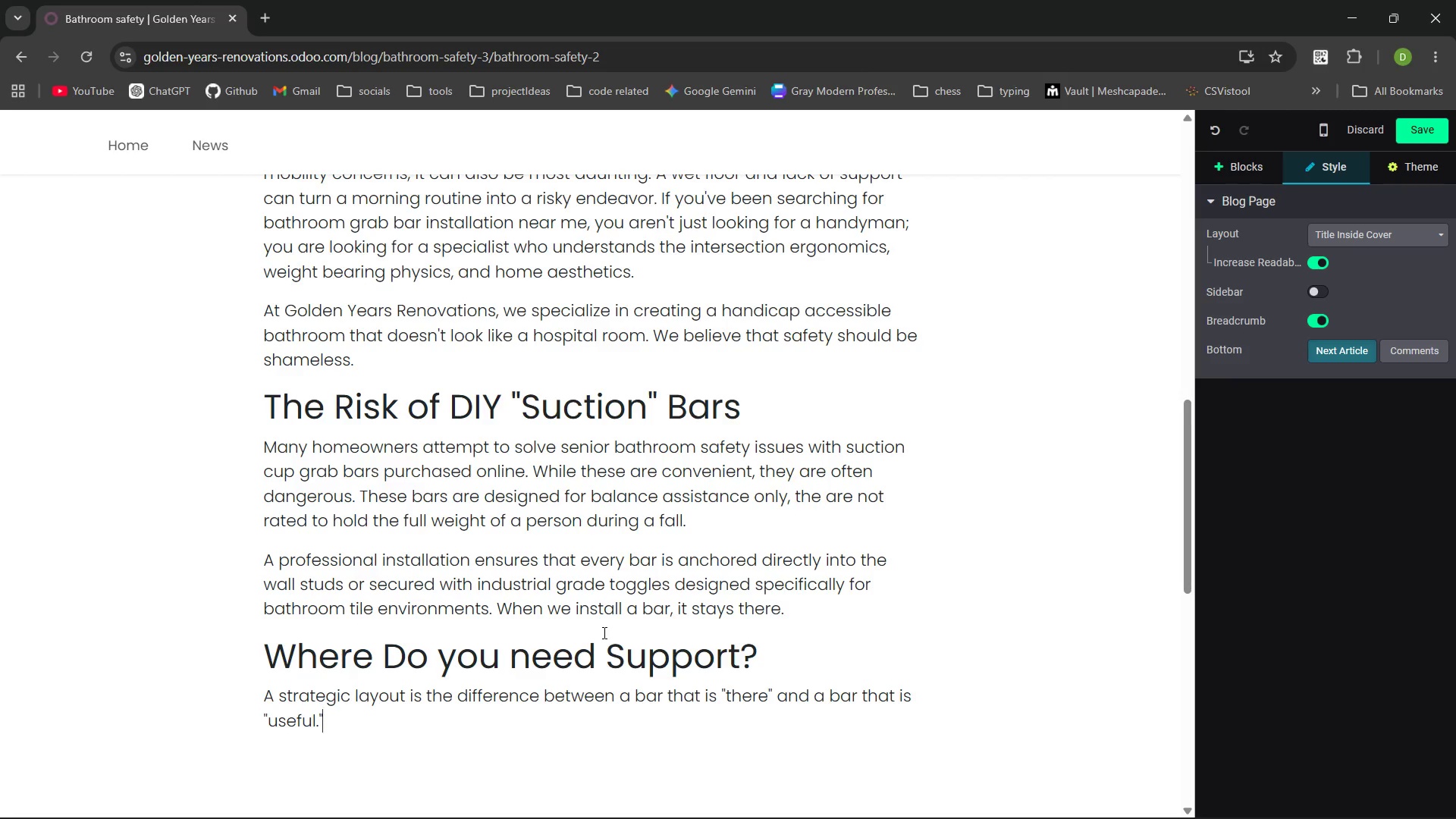 
key(ArrowRight)
 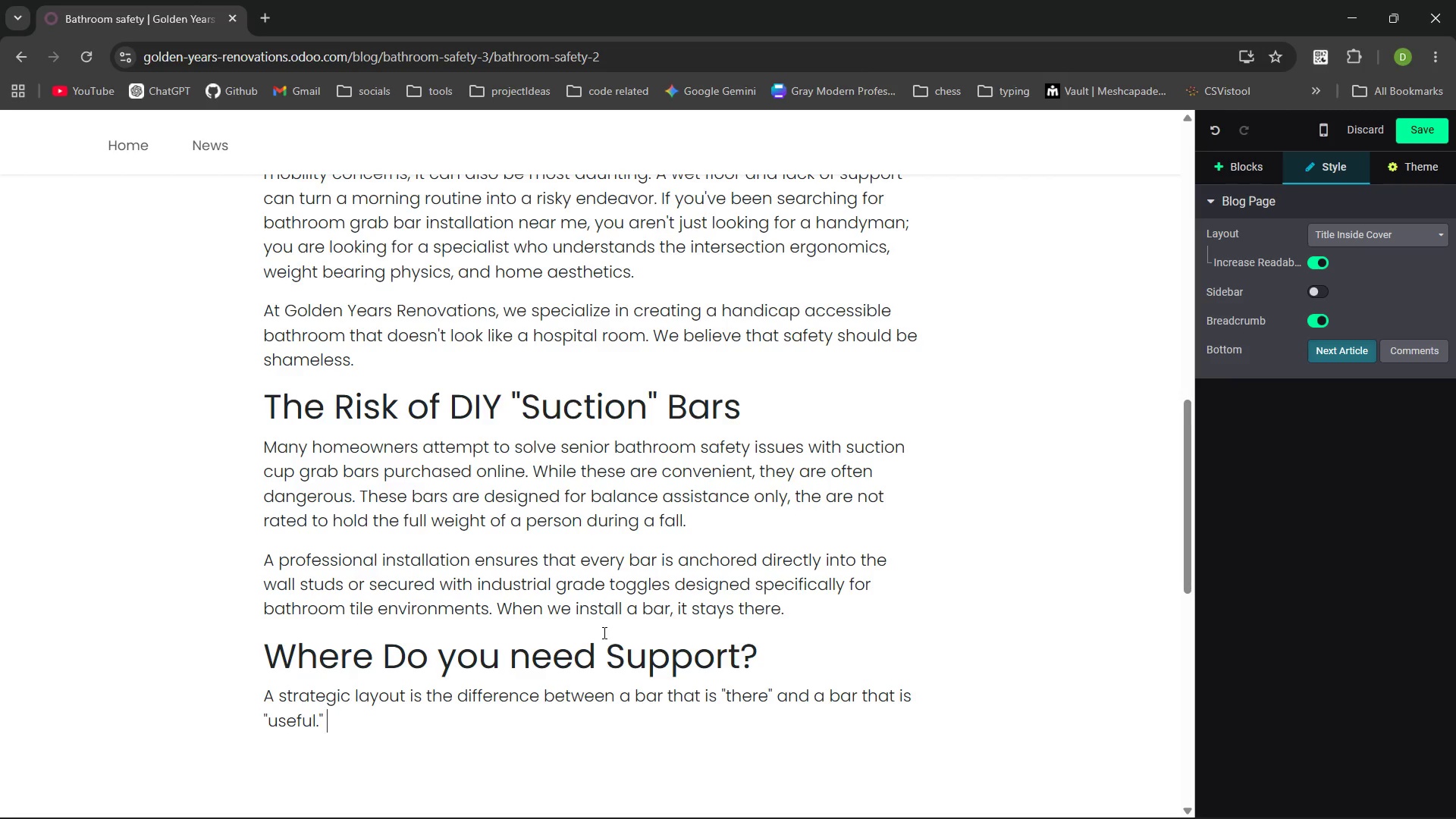 
key(Space)
 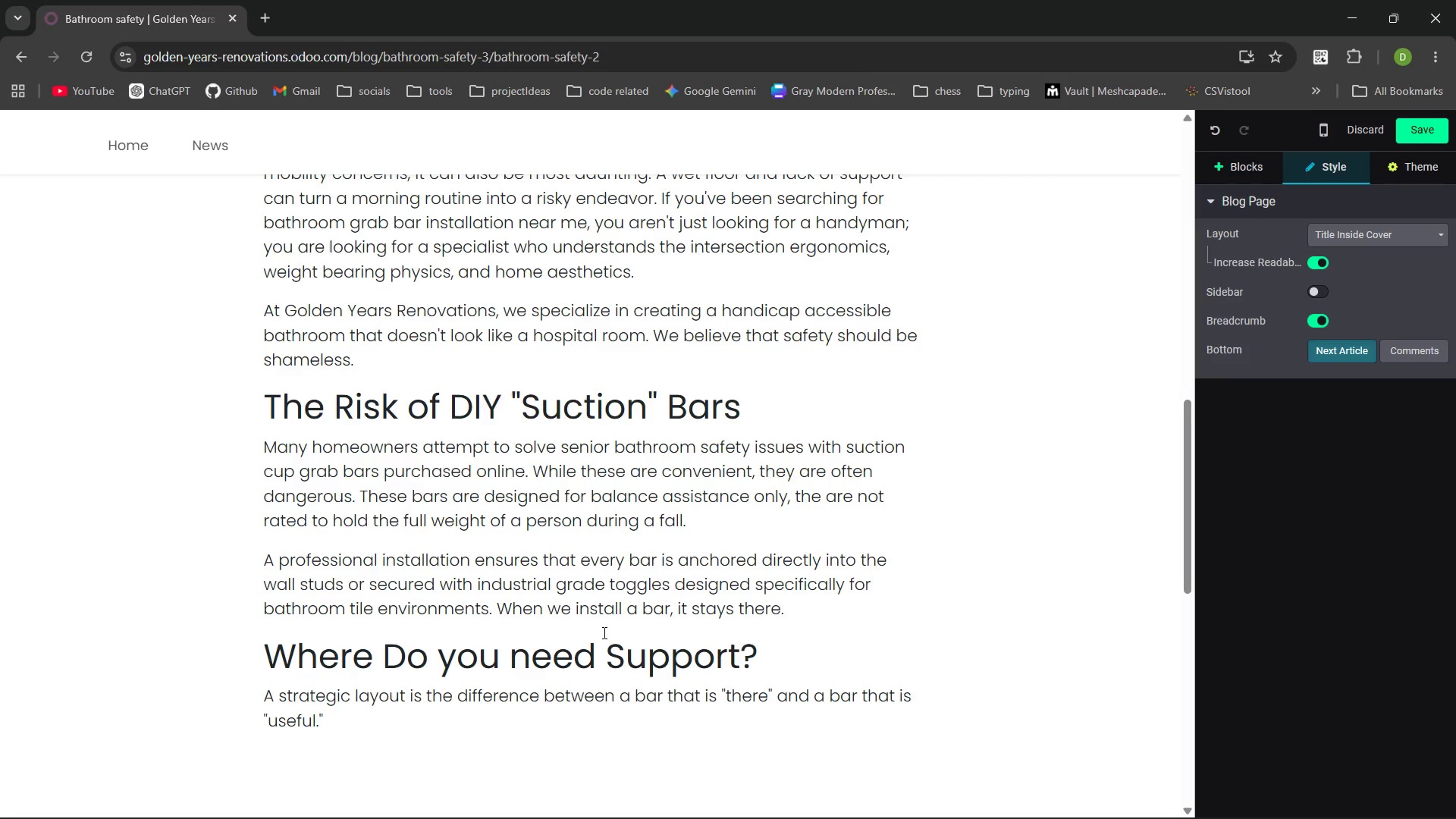 
wait(22.42)
 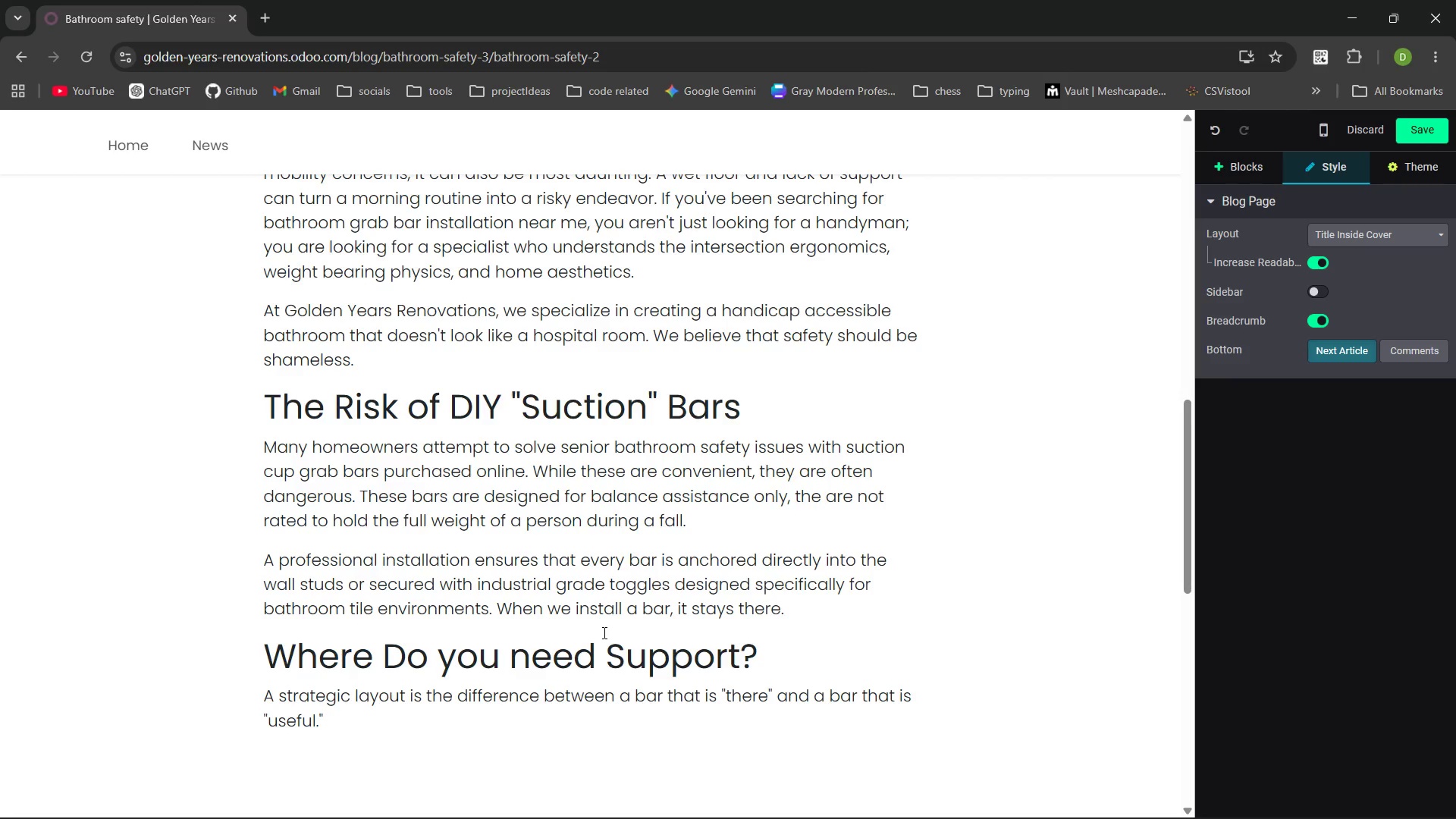 
type( During our audits )
key(Backspace)
type(, we focus on three critical zos)
 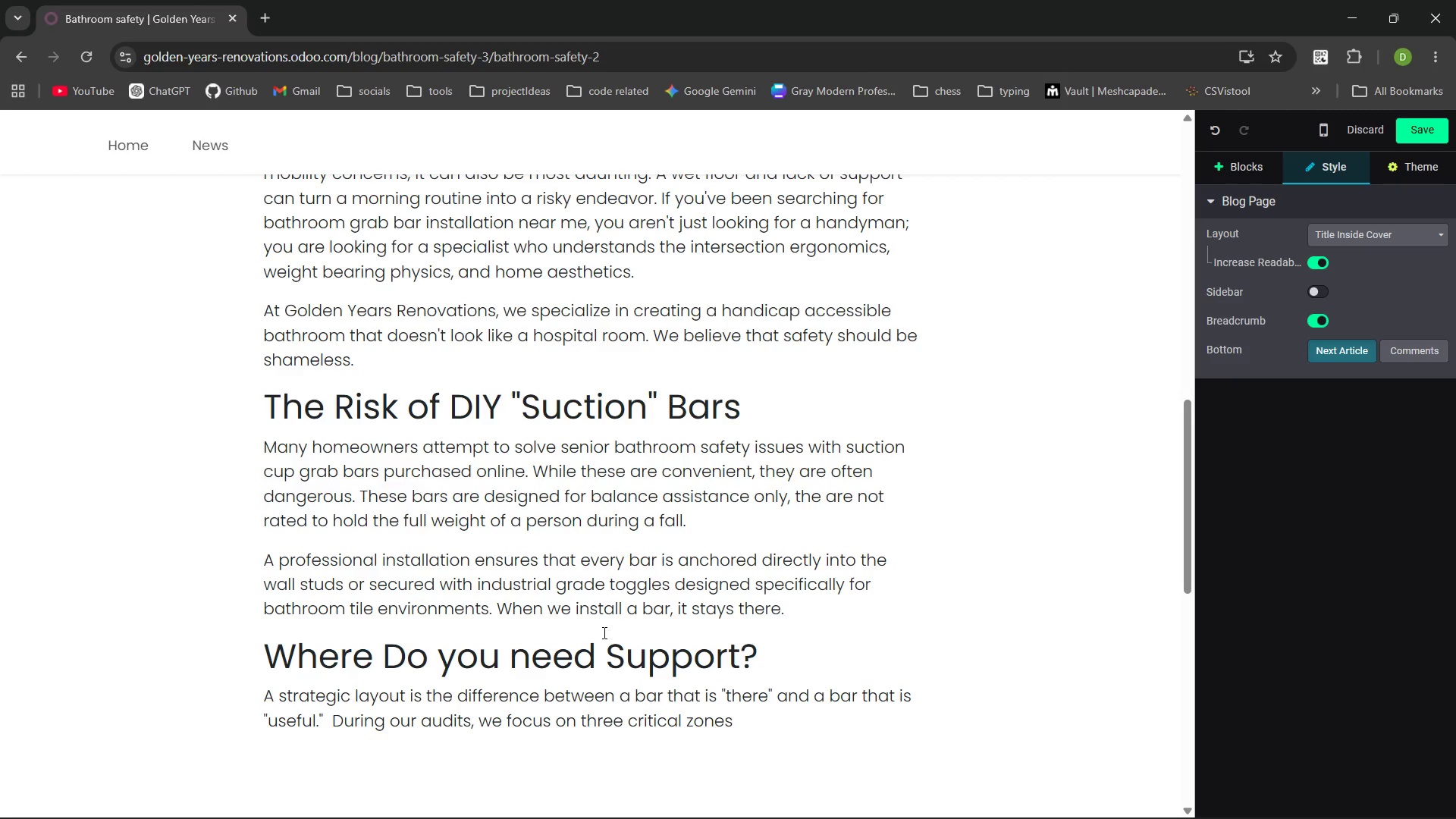 
 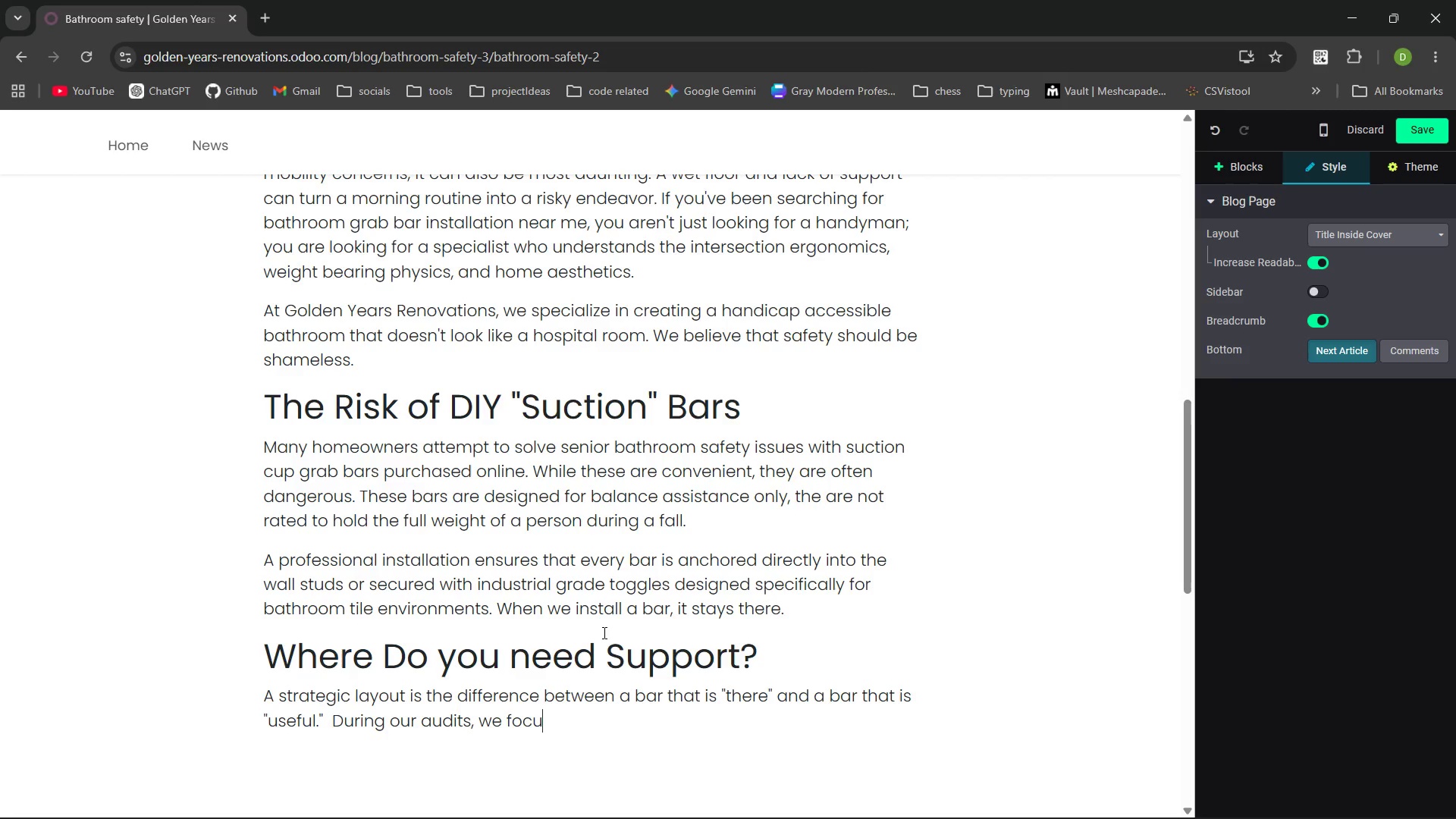 
hold_key(key=N, duration=29.47)
 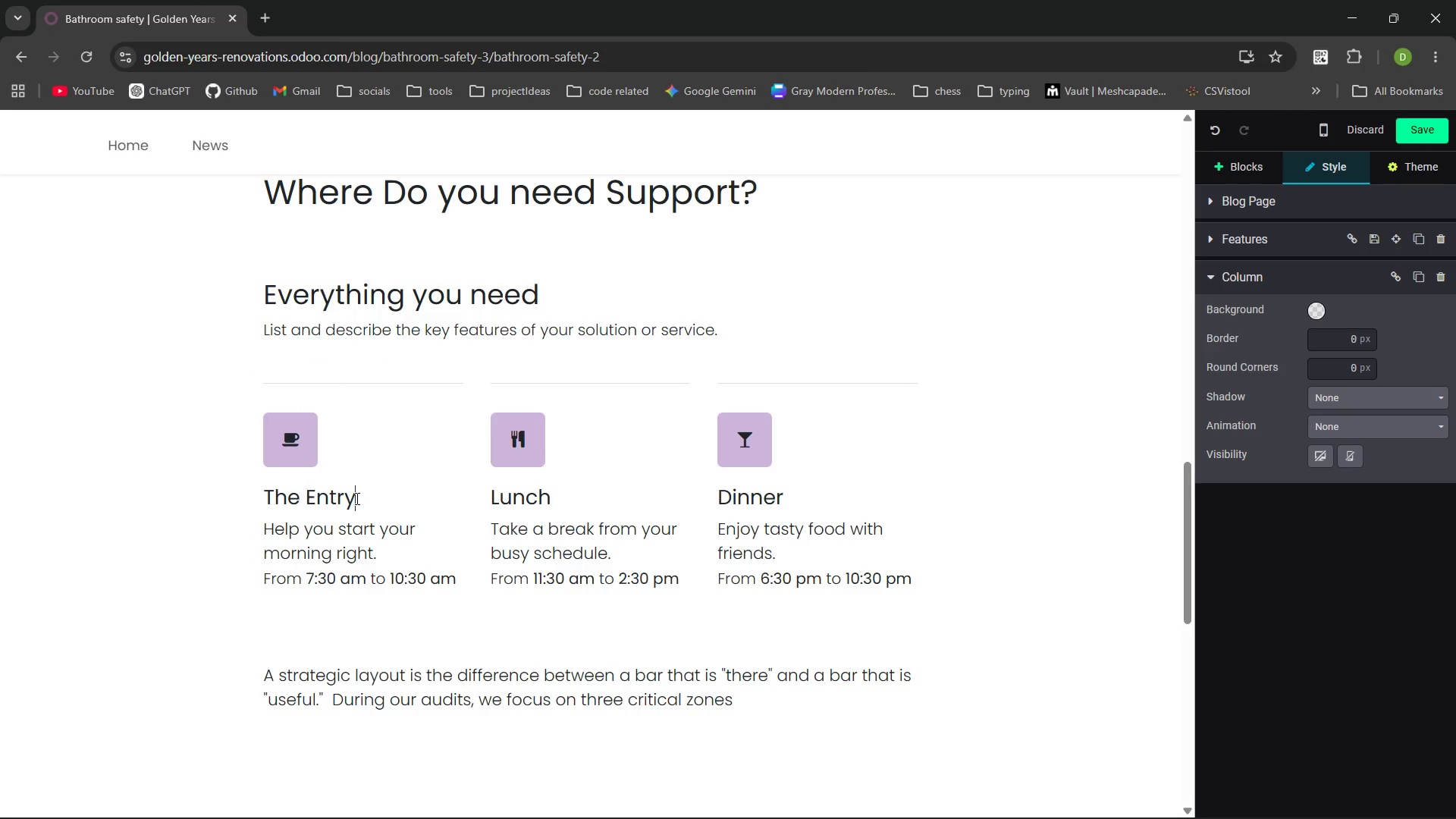 
key(Enter)
 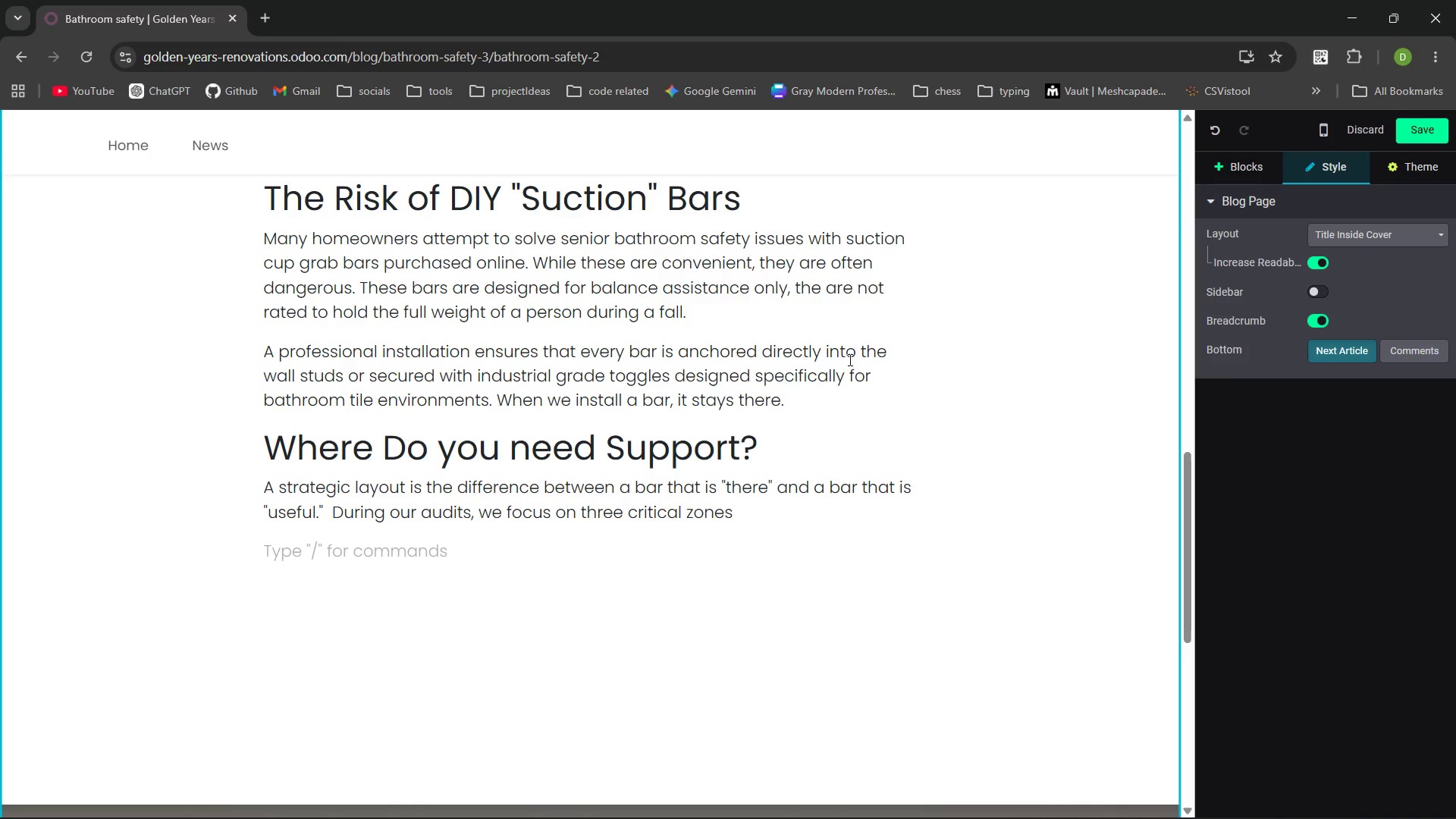 
left_click([301, 648])
 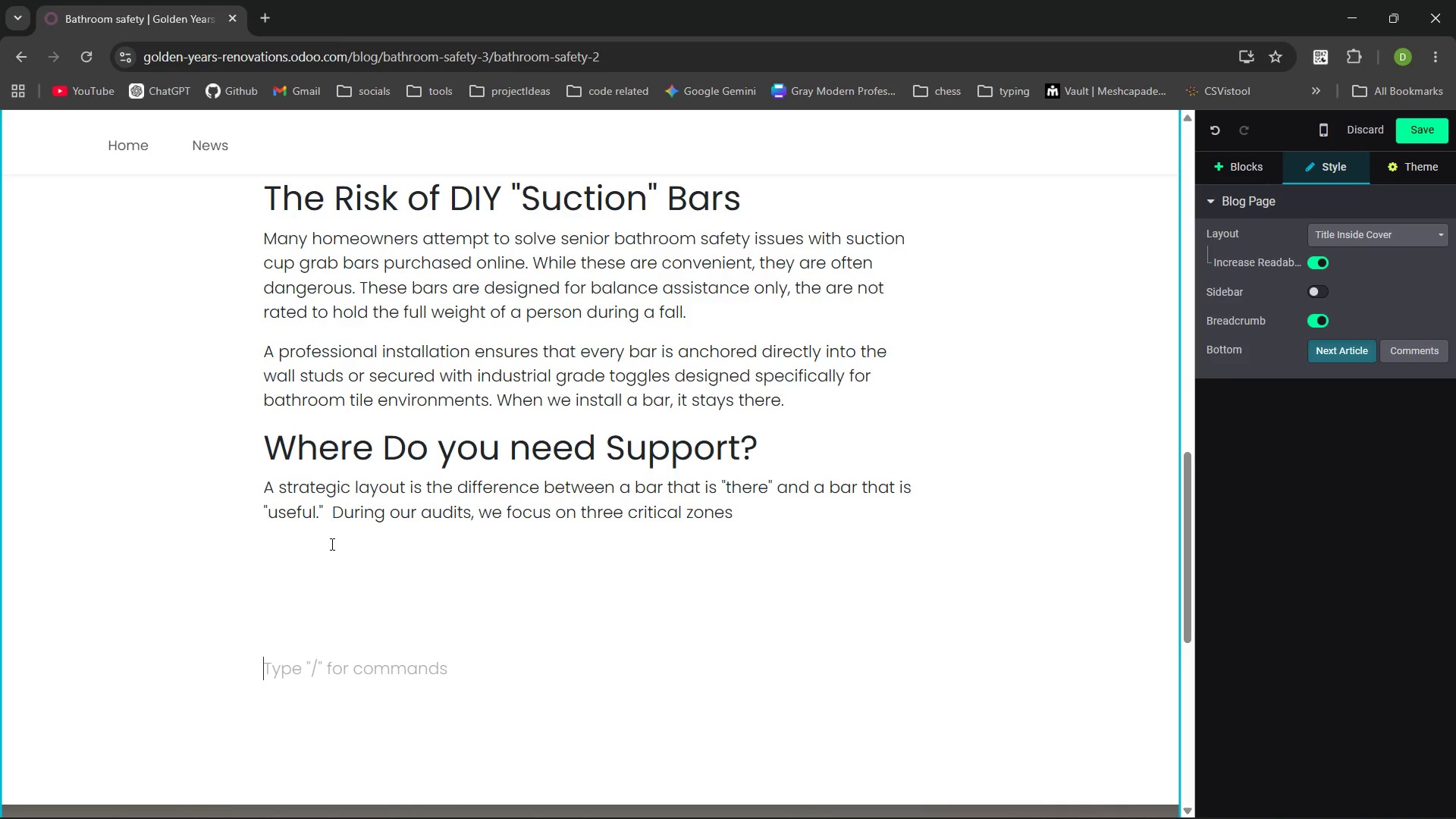 
left_click([331, 544])
 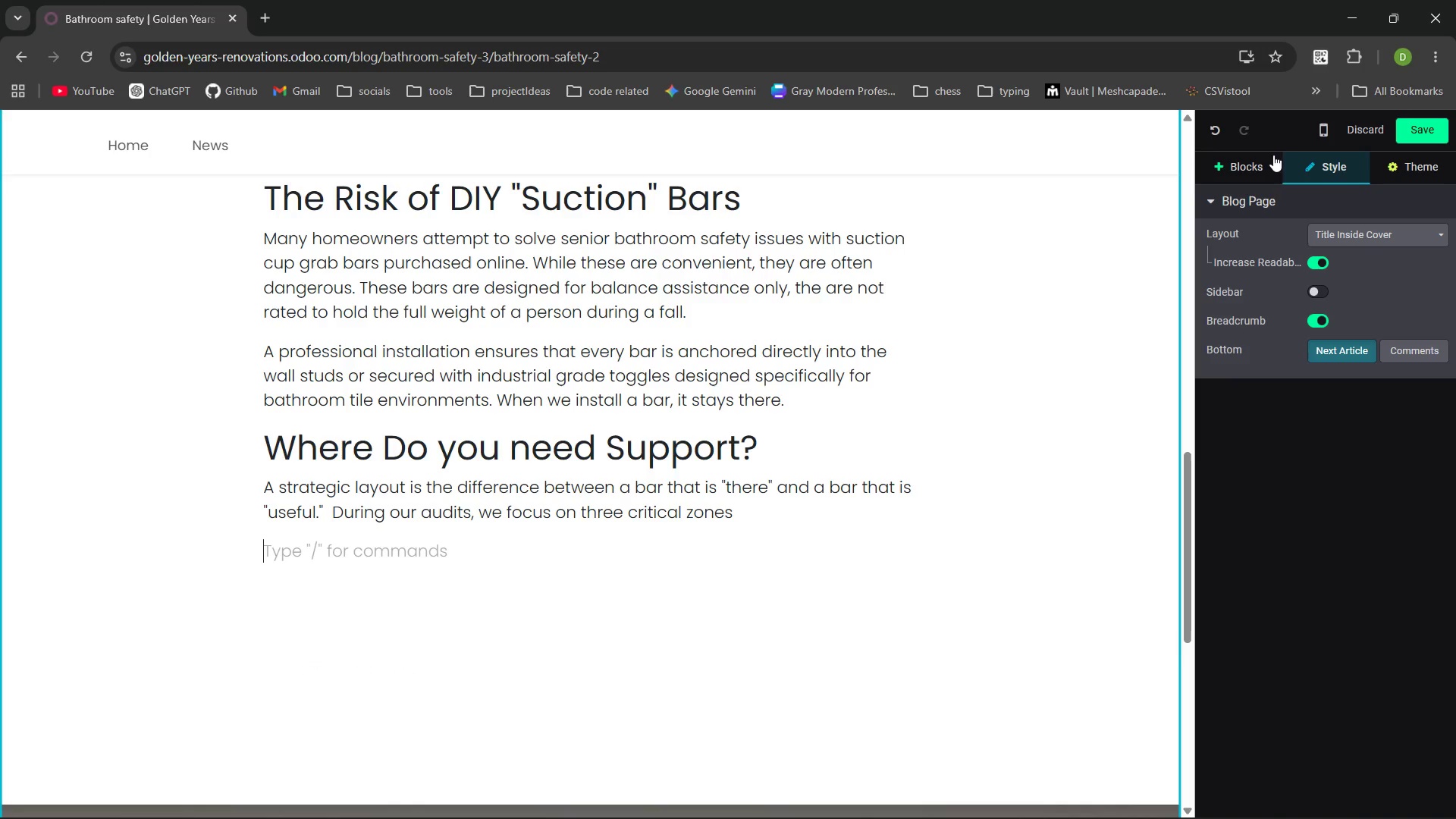 
left_click([1263, 164])
 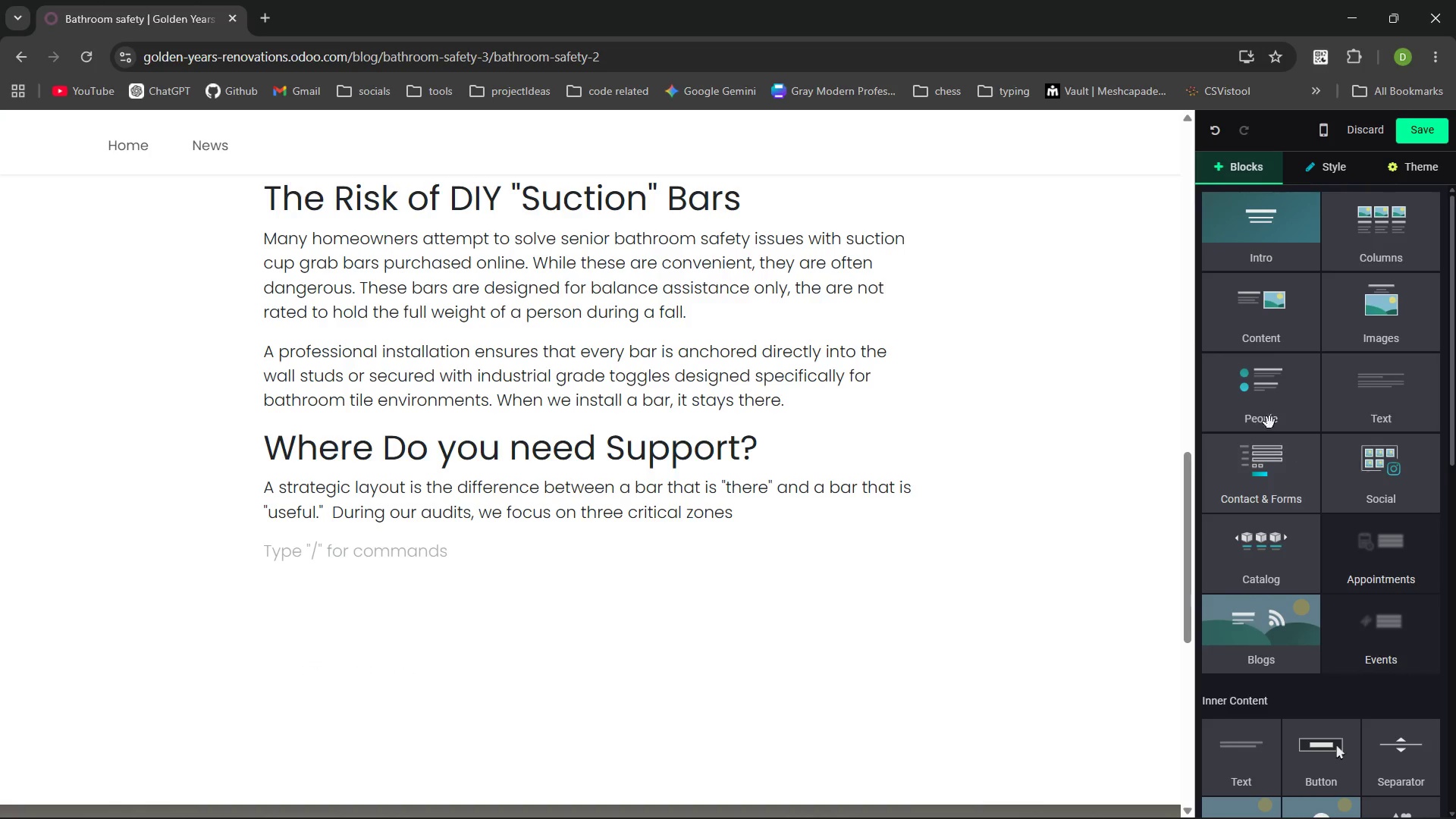 
left_click([1274, 314])
 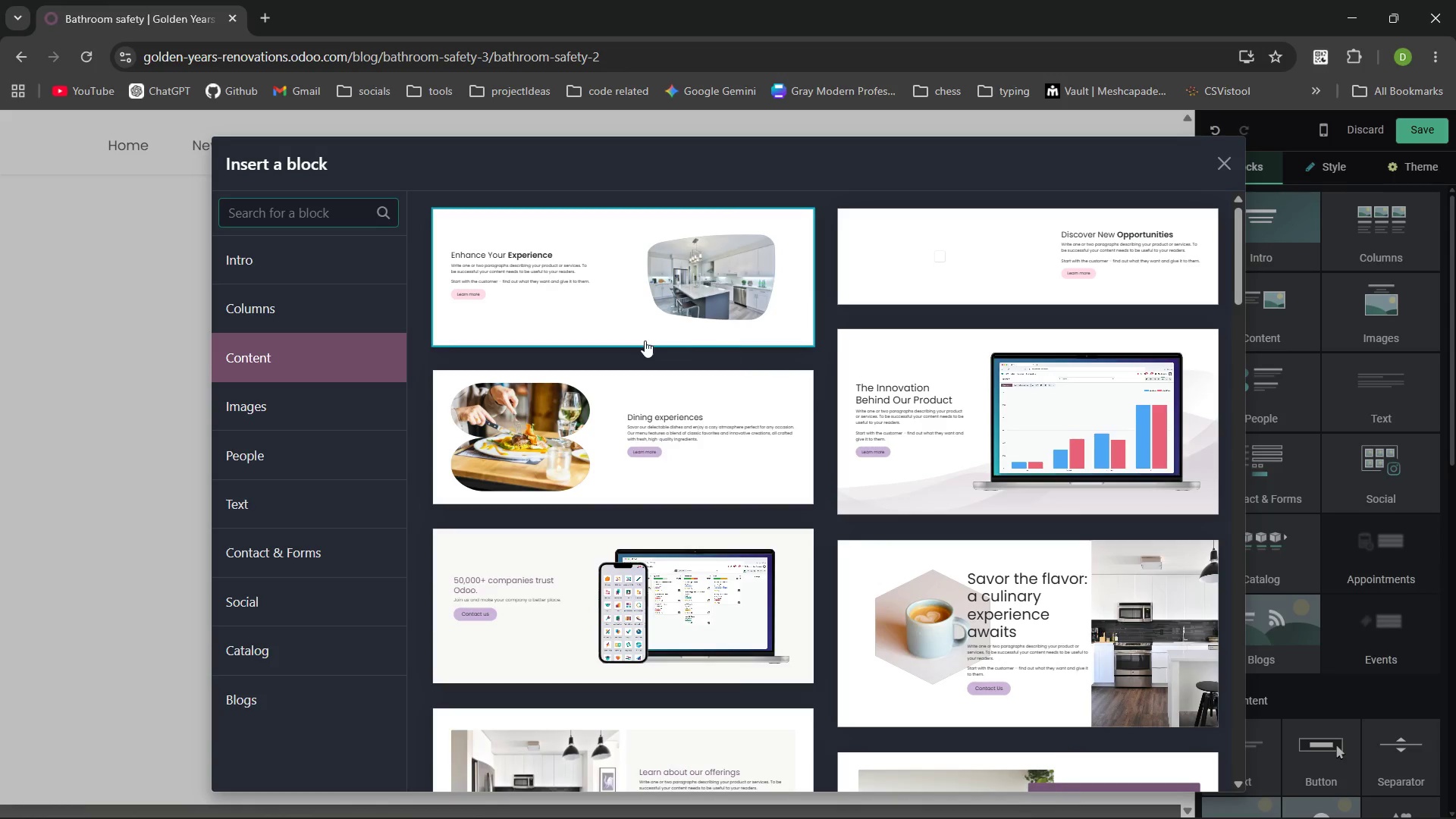 
type(features)
 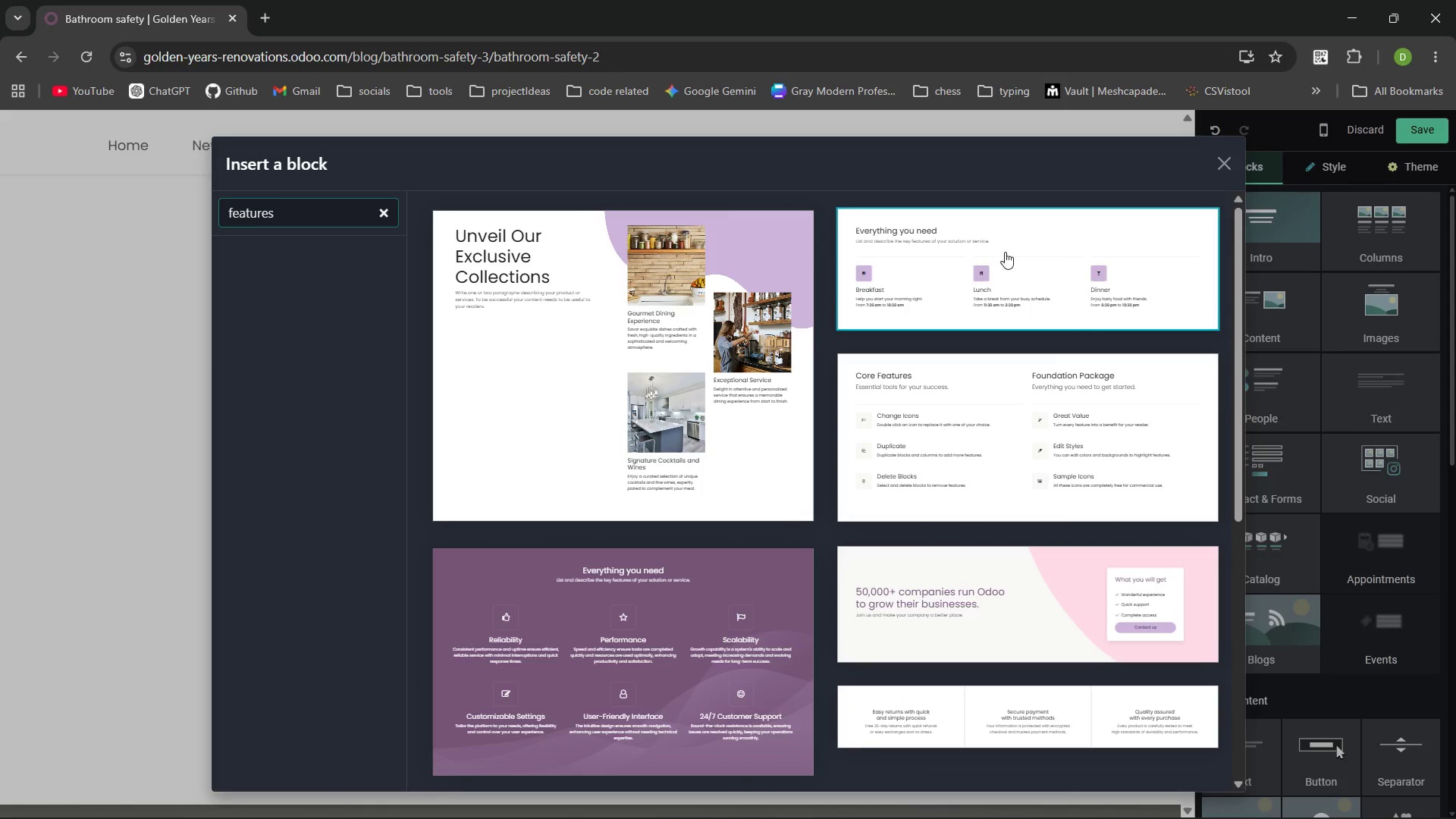 
left_click([982, 266])
 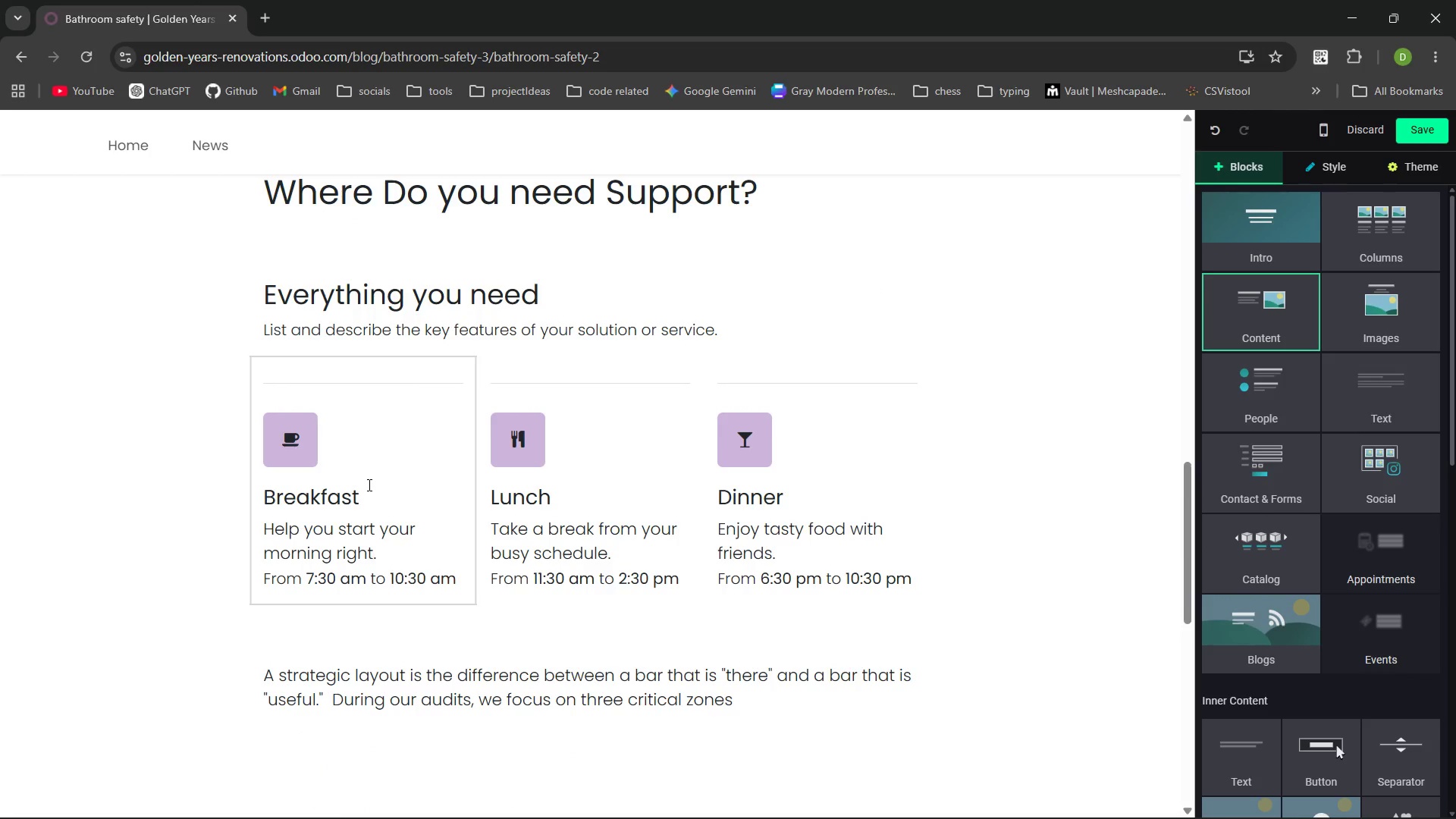 
left_click_drag(start_coordinate=[373, 491], to_coordinate=[263, 485])
 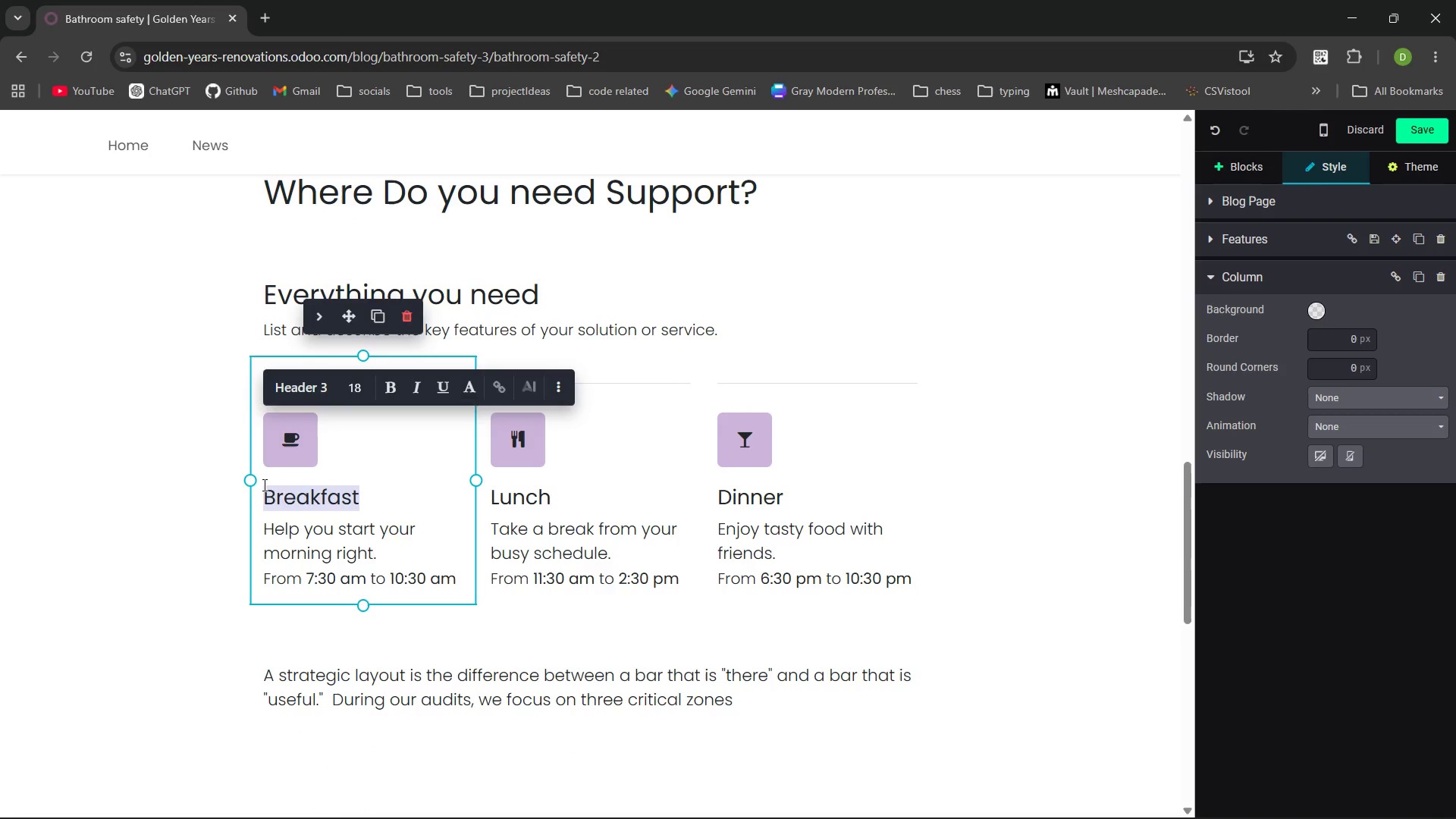 
type(Th )
 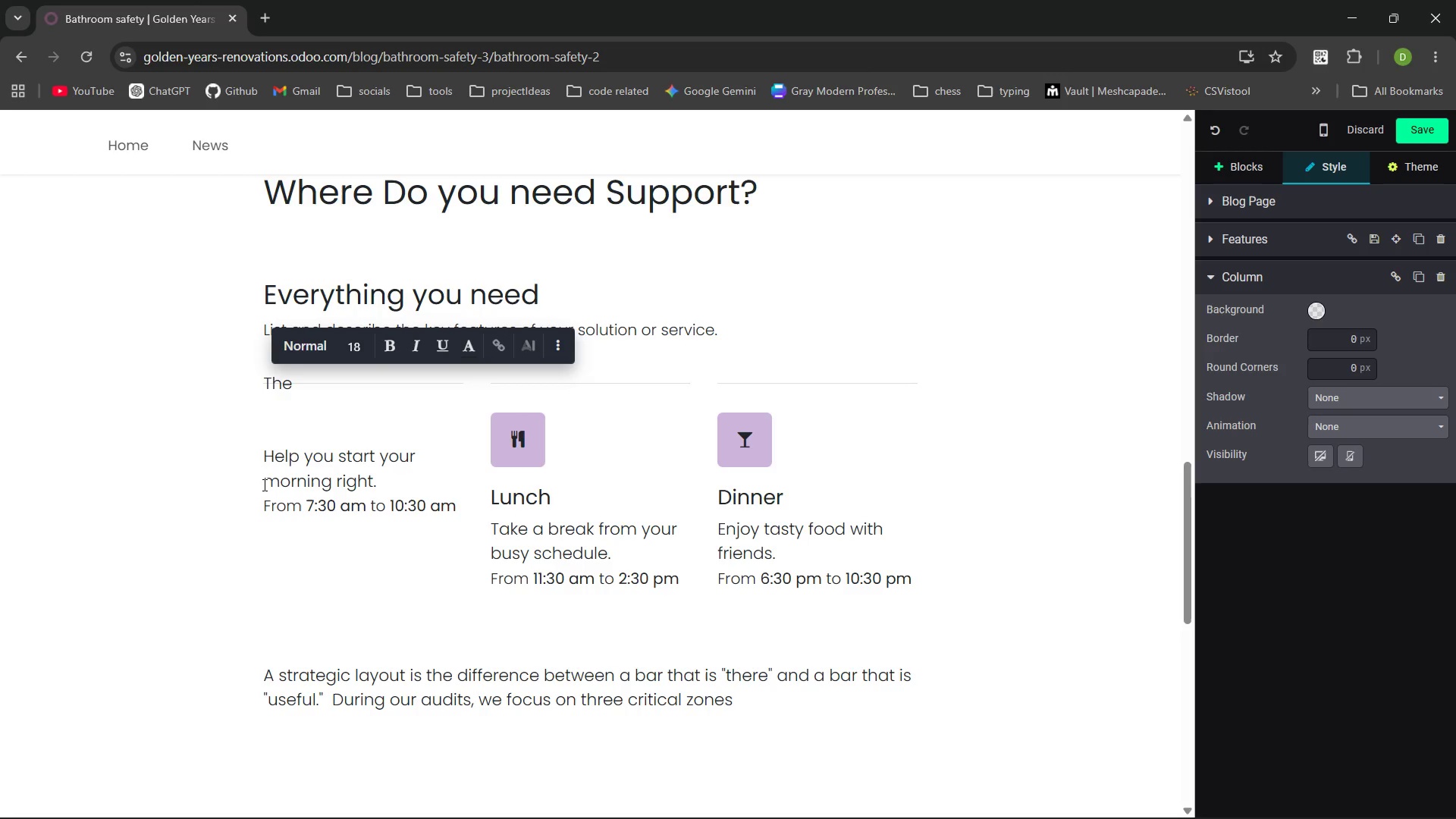 
hold_key(key=E, duration=4.41)
 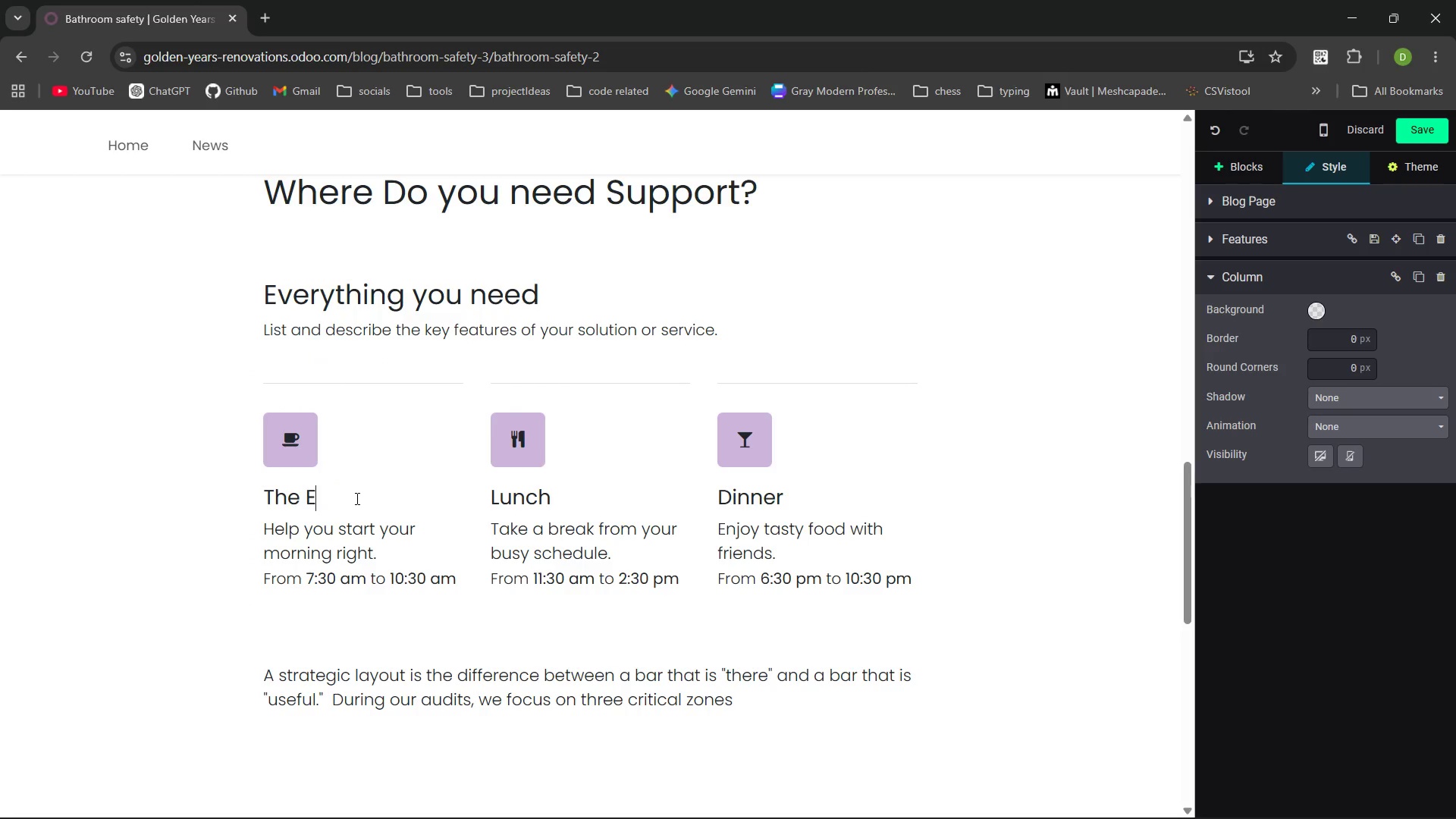 
key(Control+Z)
 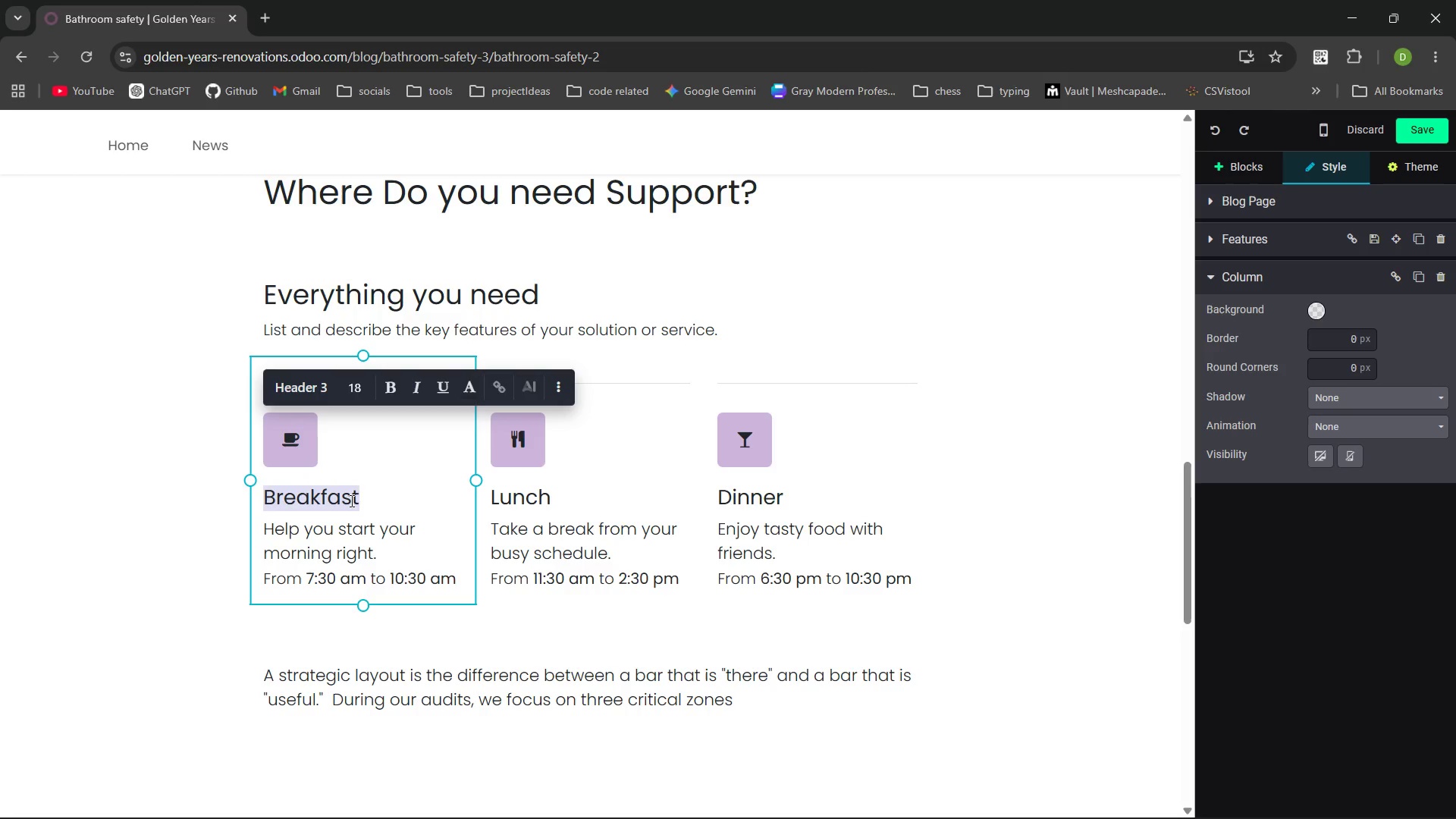 
left_click([356, 498])
 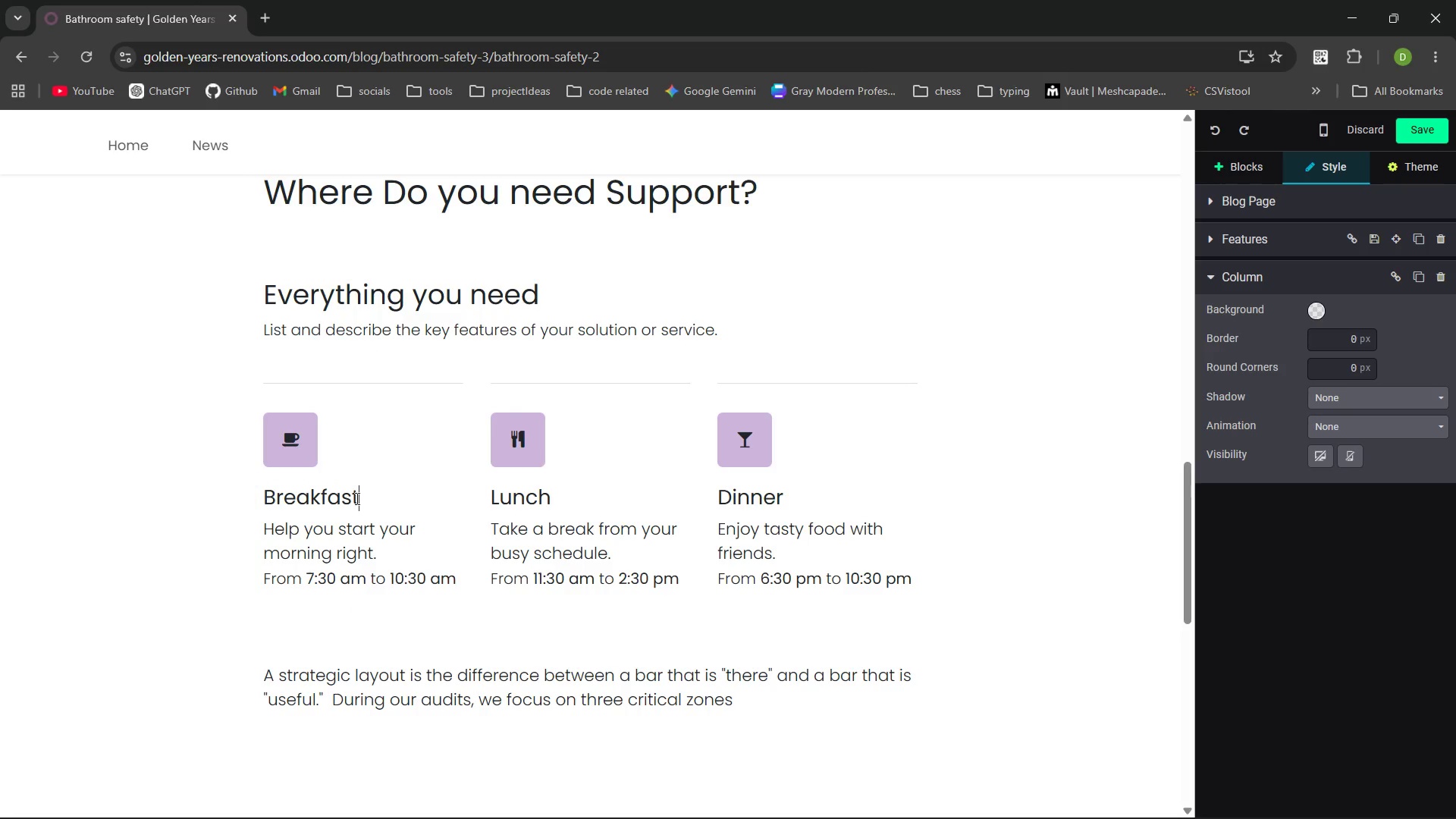 
key(Control+Backspace)
 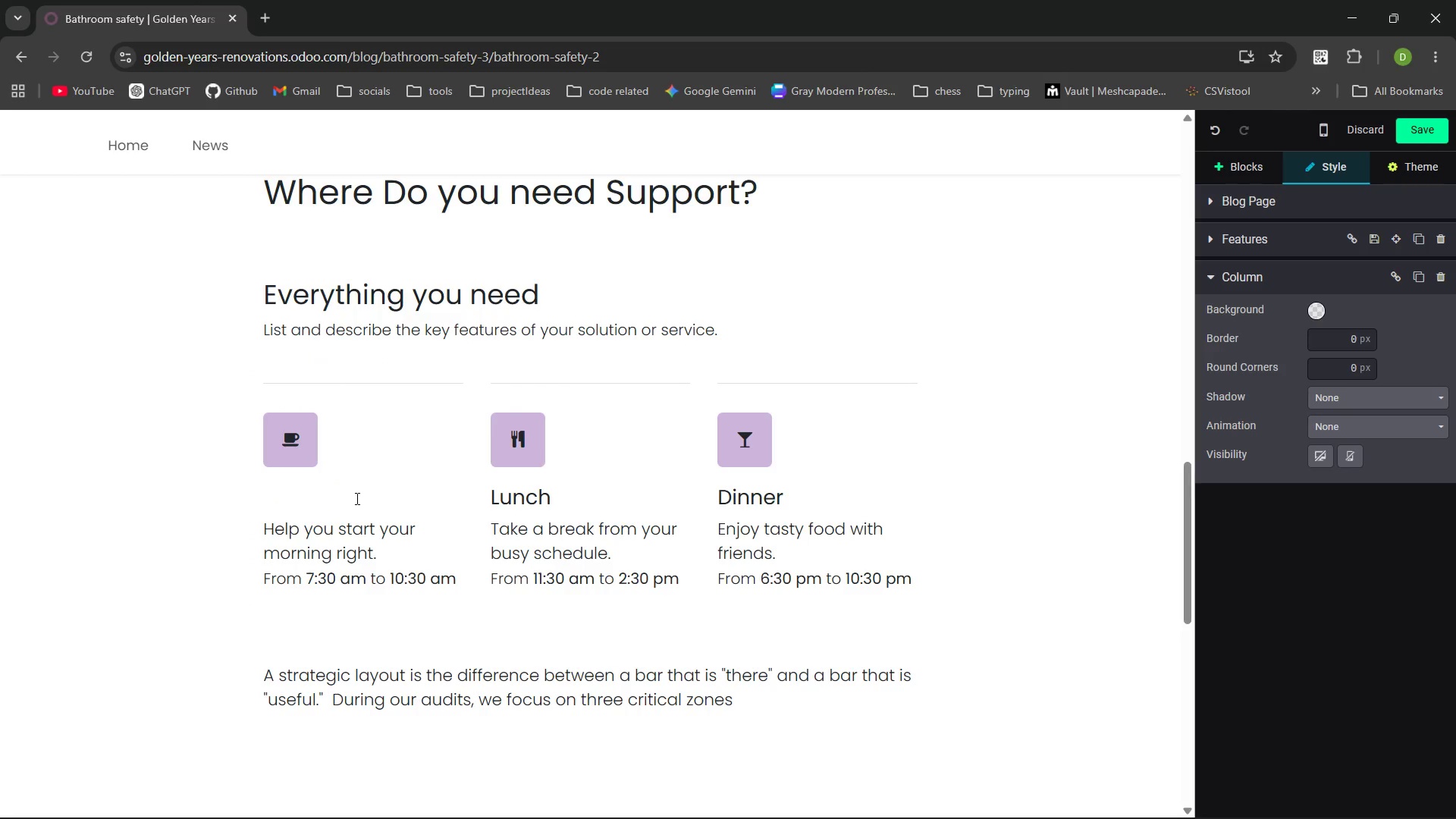 
type(Th Etry way)
 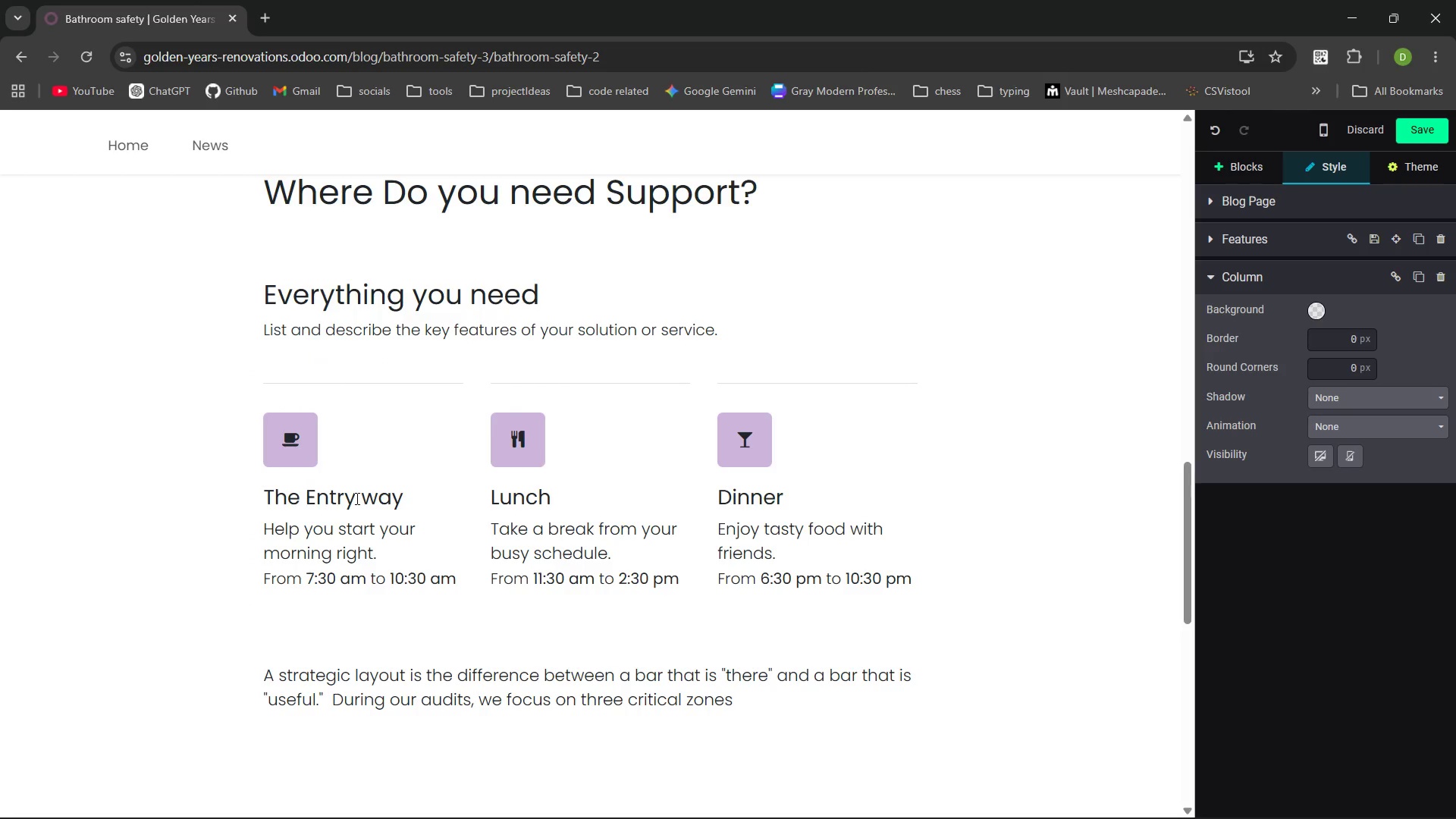 
key(Control+Backspace)
 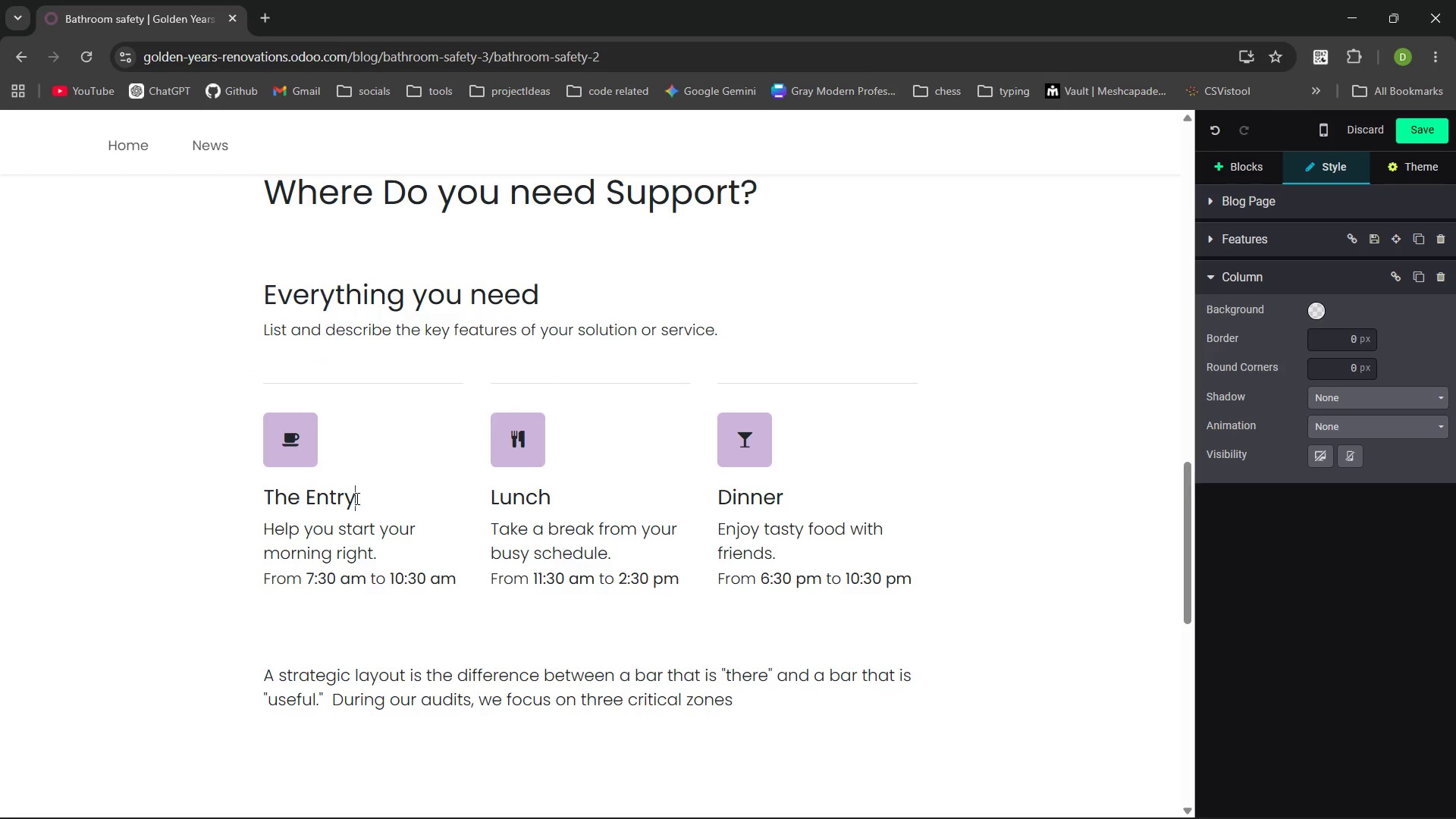 
key(Backspace)
type(way)
 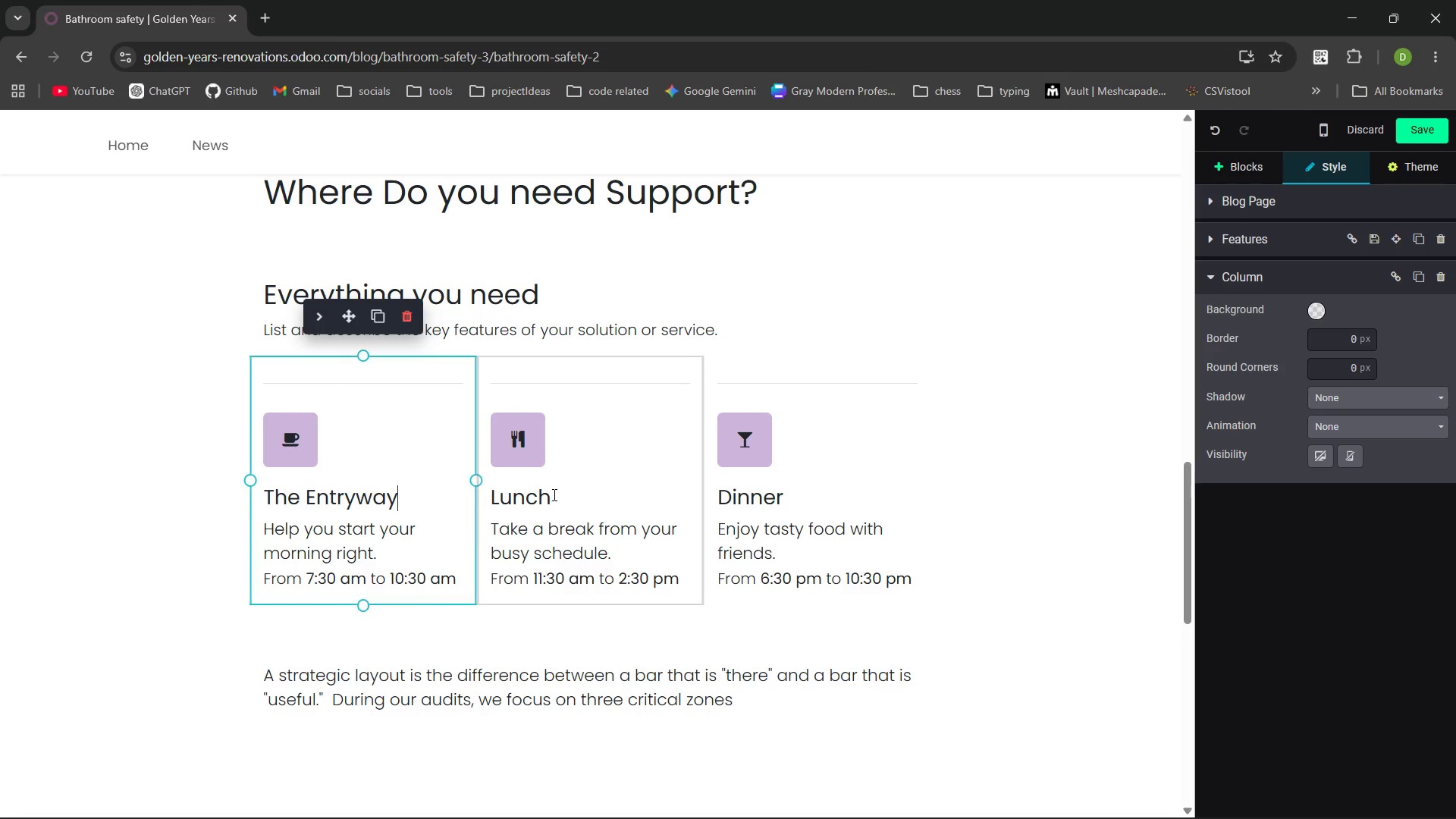 
left_click([553, 494])
 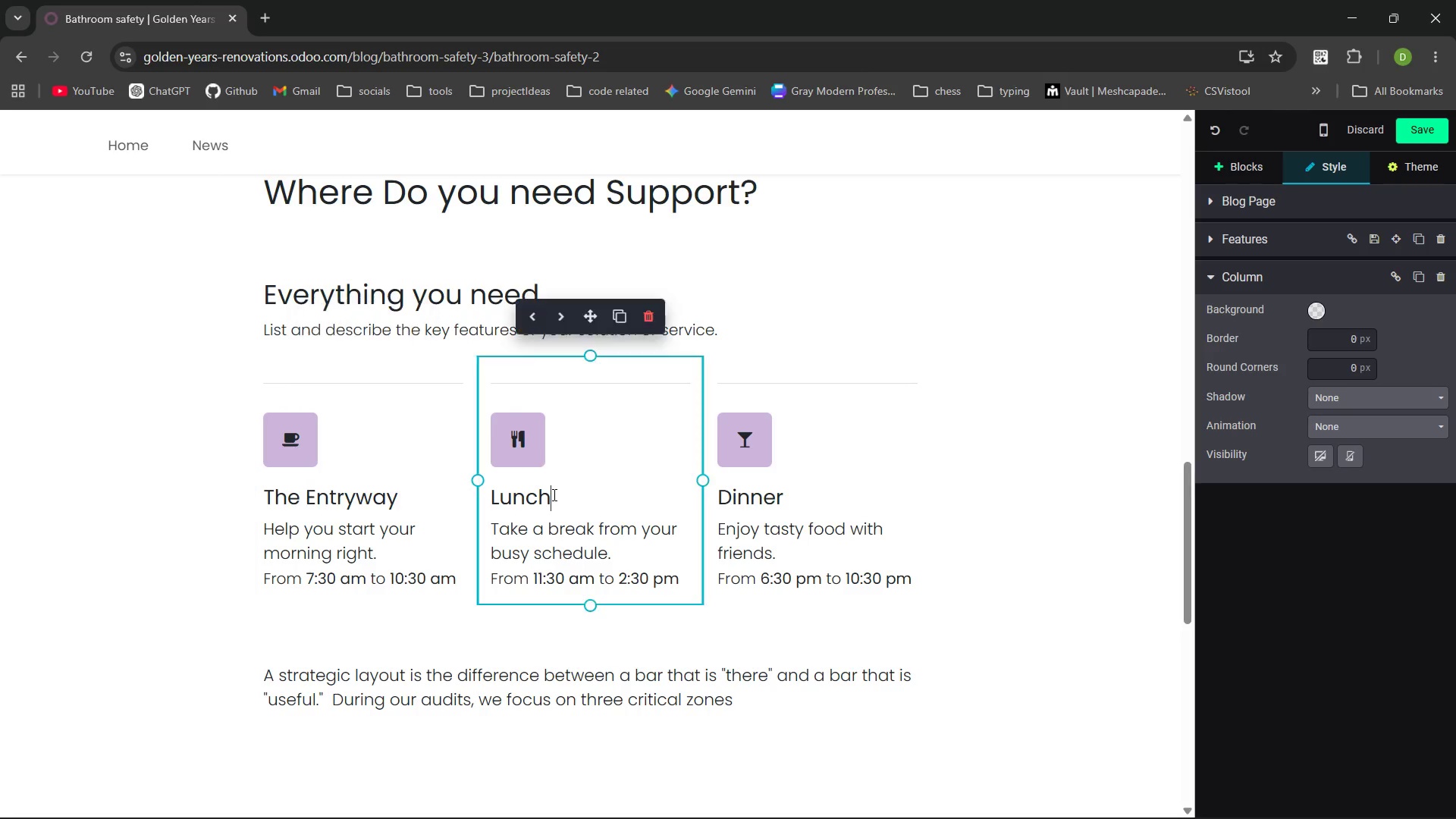 
hold_key(key=ControlLeft, duration=0.36)
 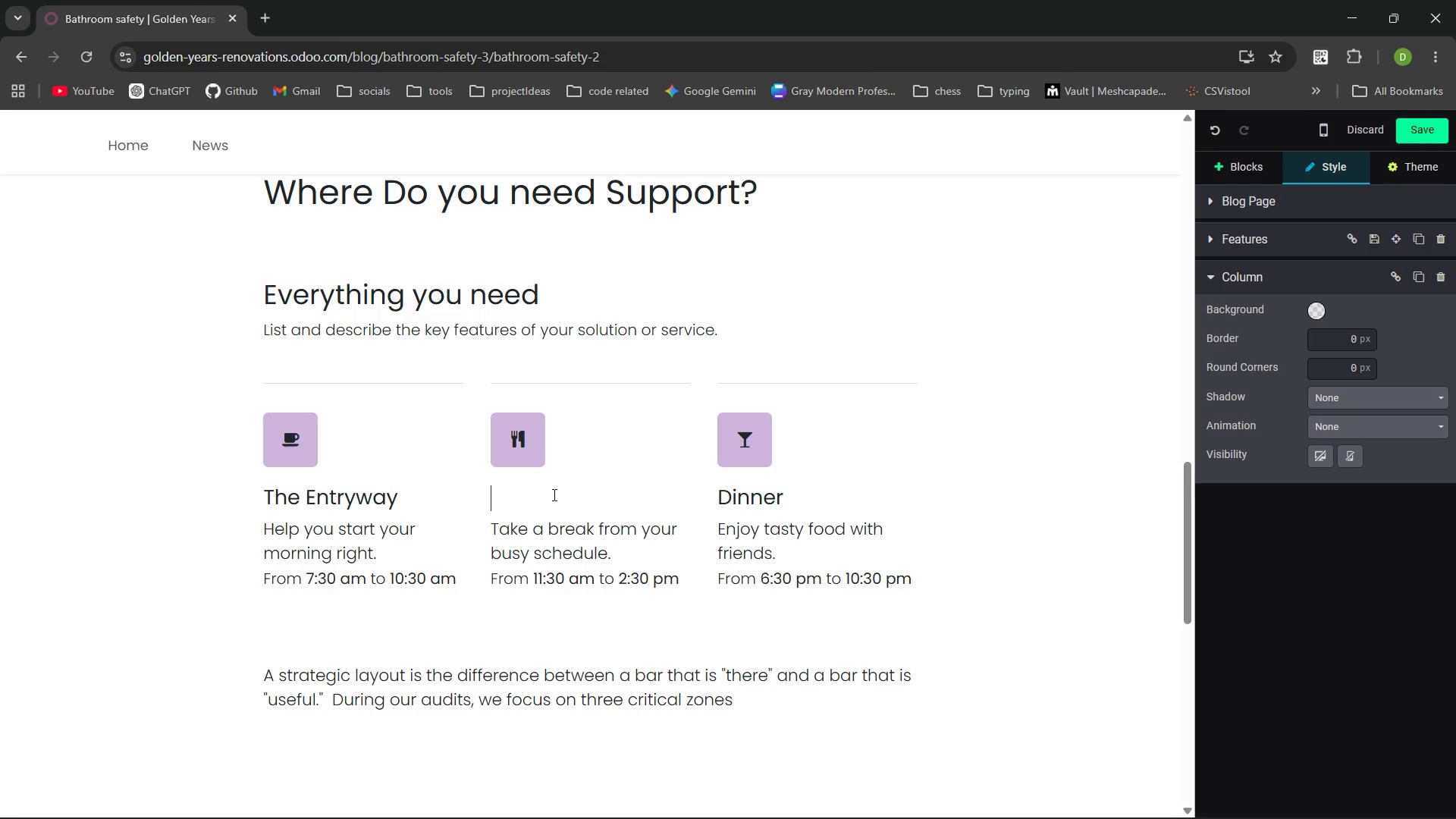 
type(TheTransition oint)
 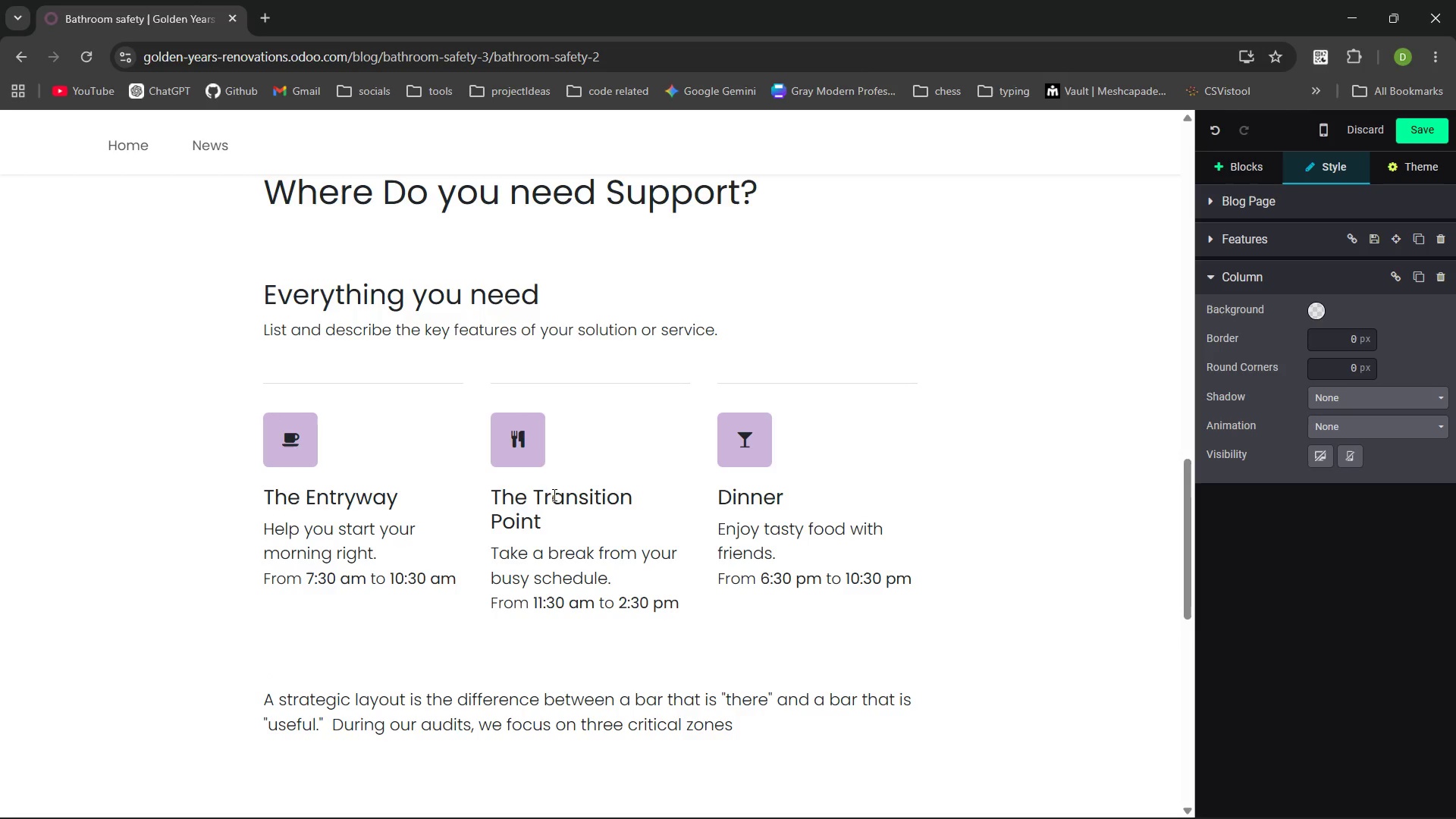 
left_click([796, 493])
 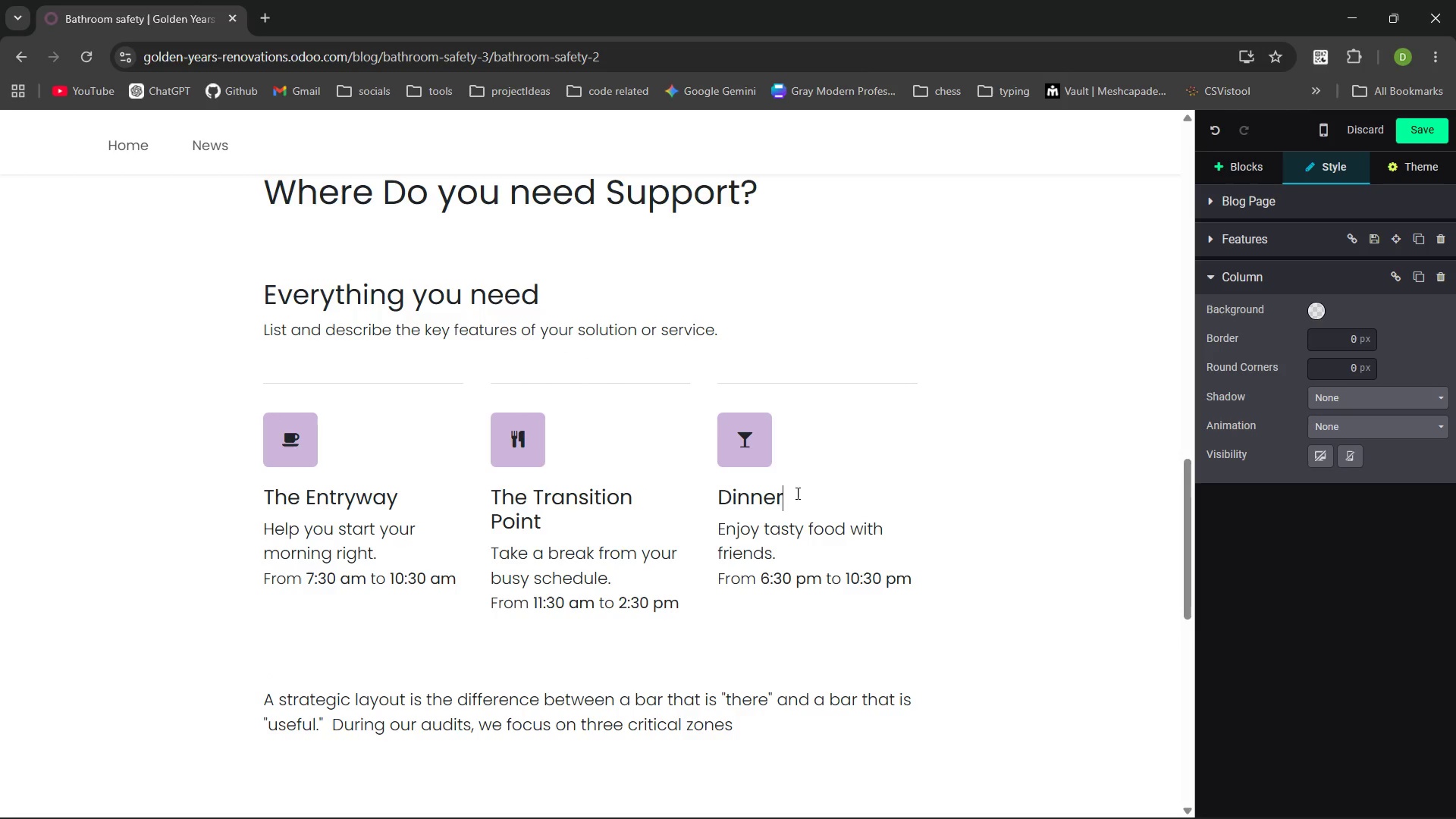 
key(Control+ControlLeft)
 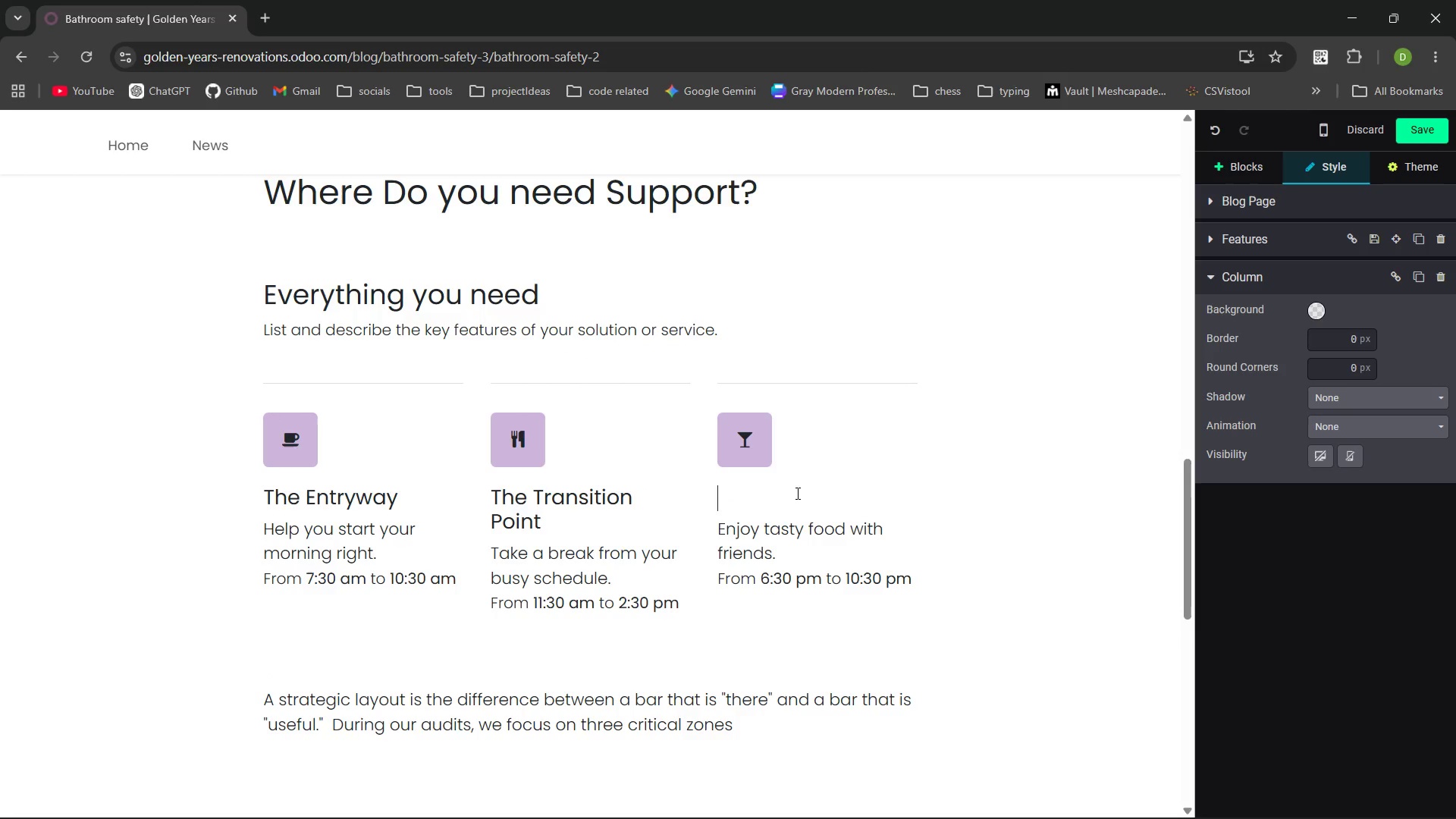 
key(Control+Backspace)
 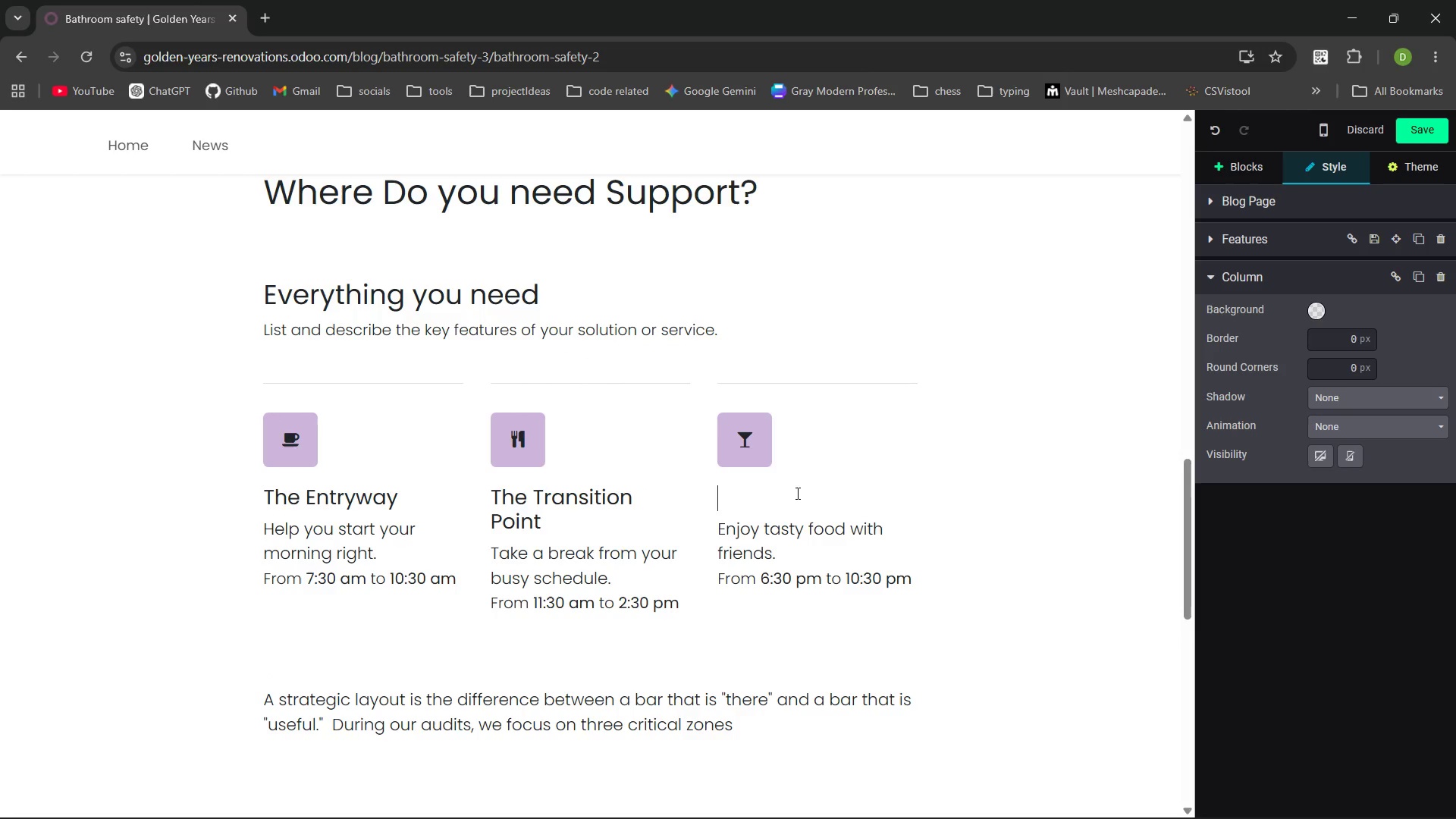 
type(The commode)
 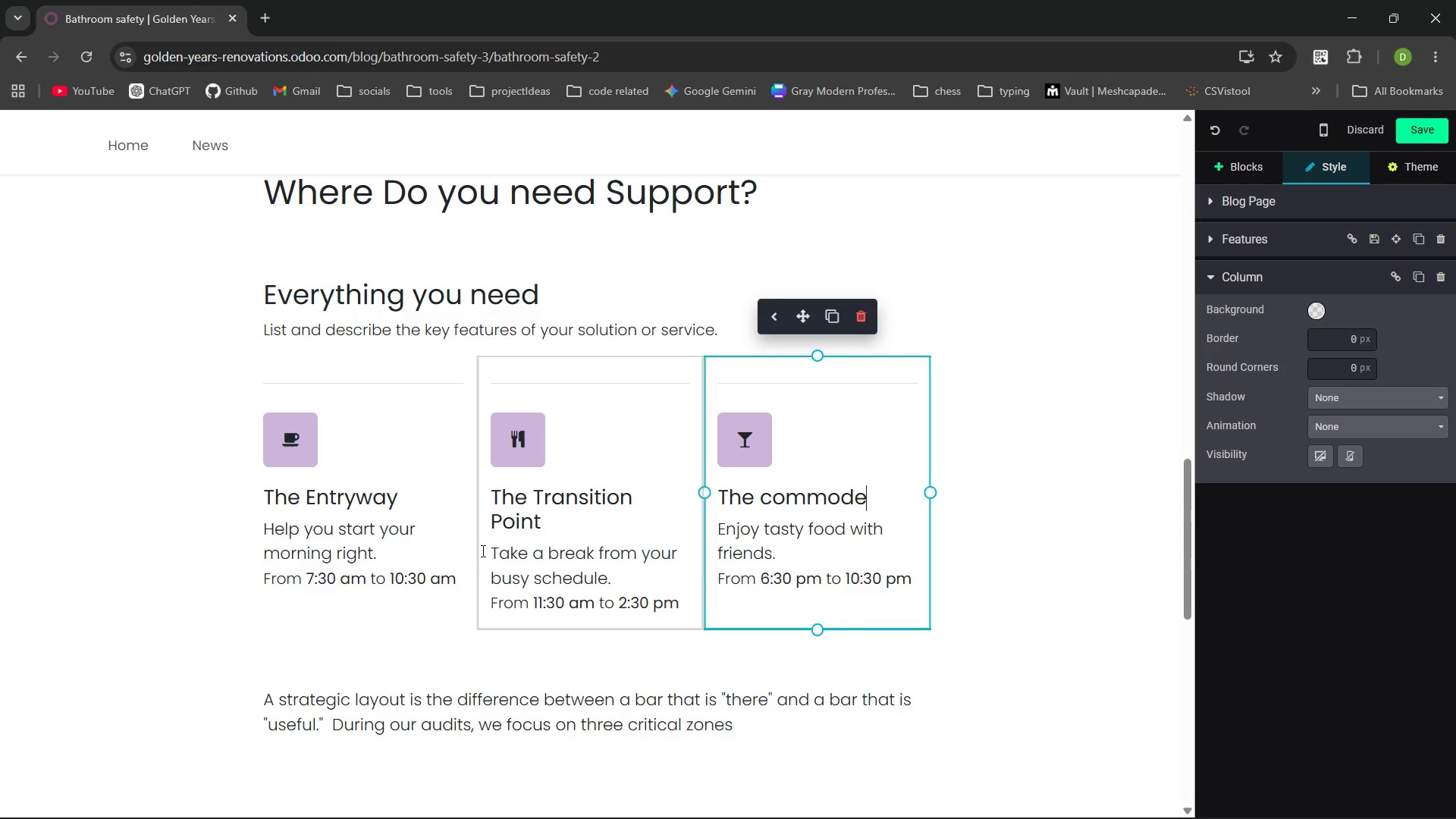 
left_click_drag(start_coordinate=[460, 580], to_coordinate=[306, 441])
 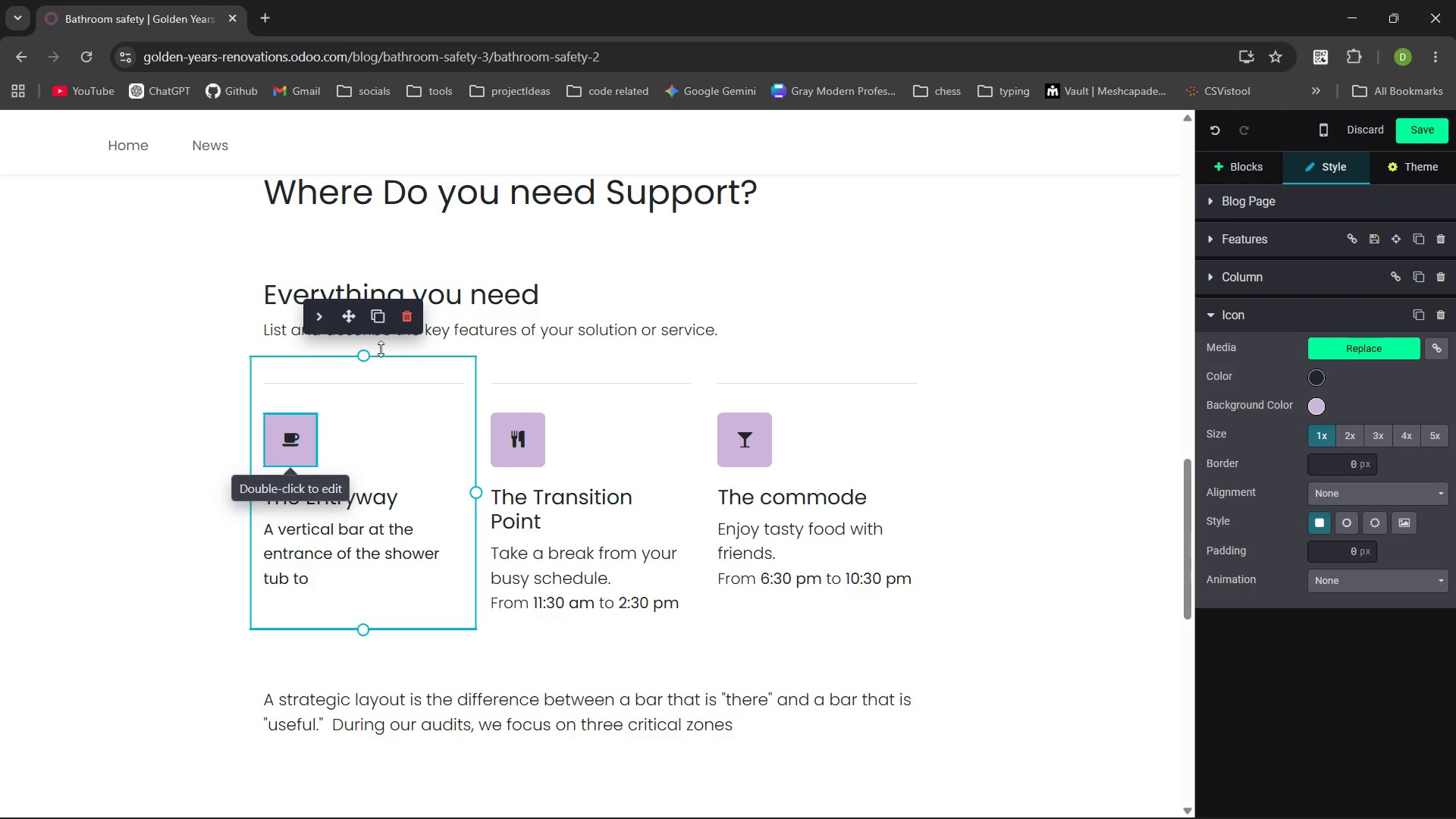 
key(Backspace)
type(A vertical bar at the entrance of the shoer )
 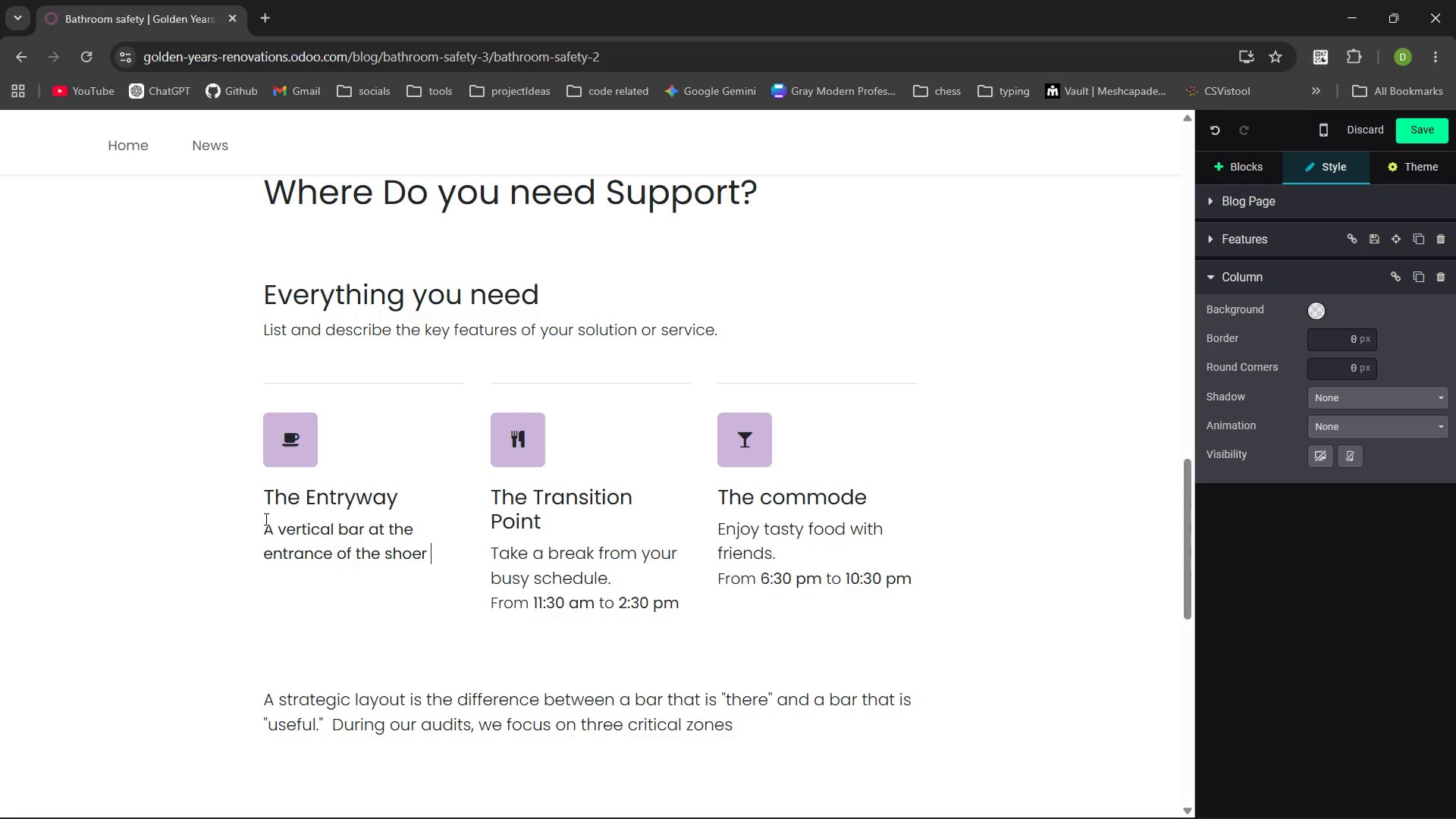 
key(Control+ControlLeft)
 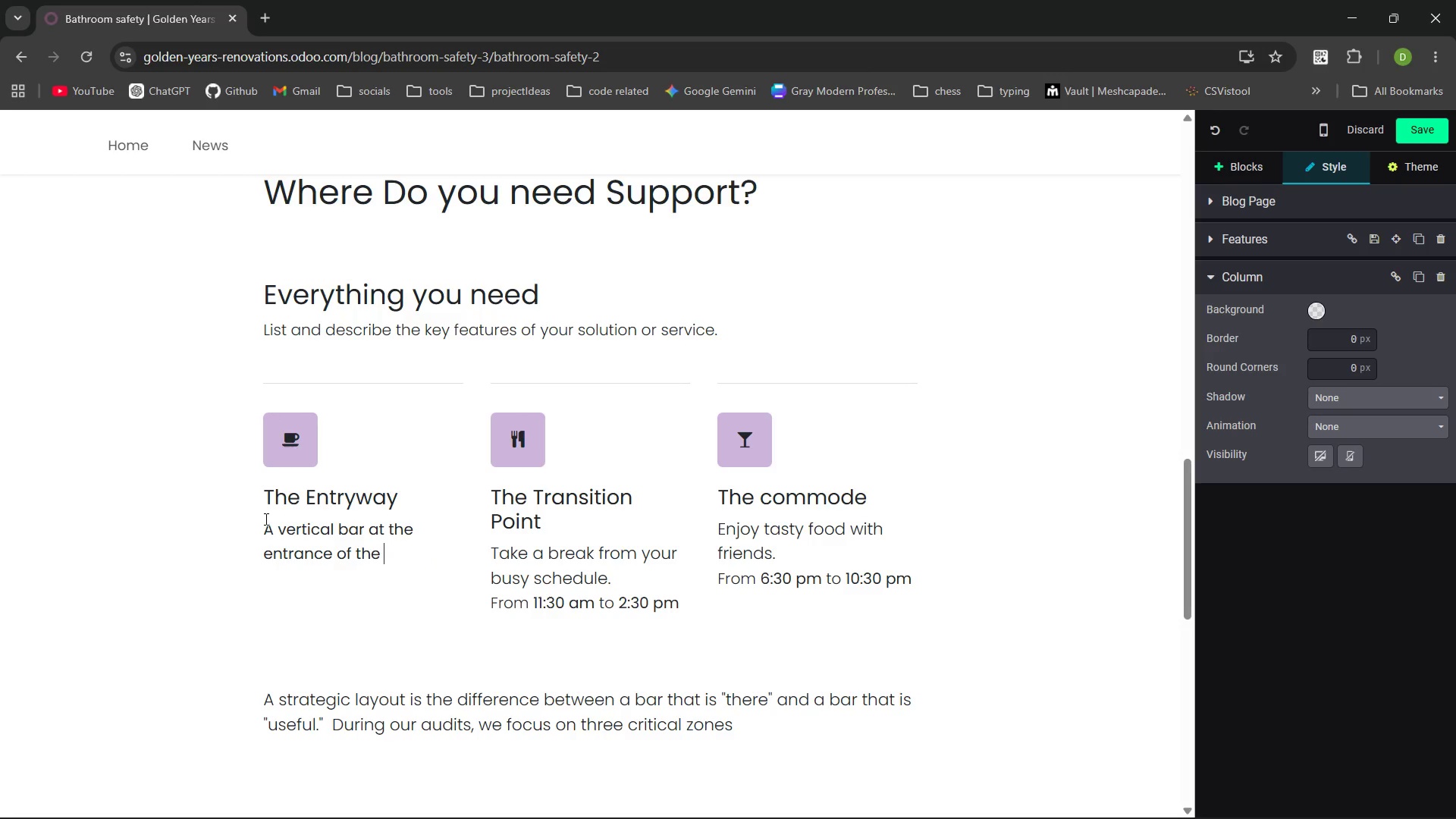 
key(Control+Backspace)
 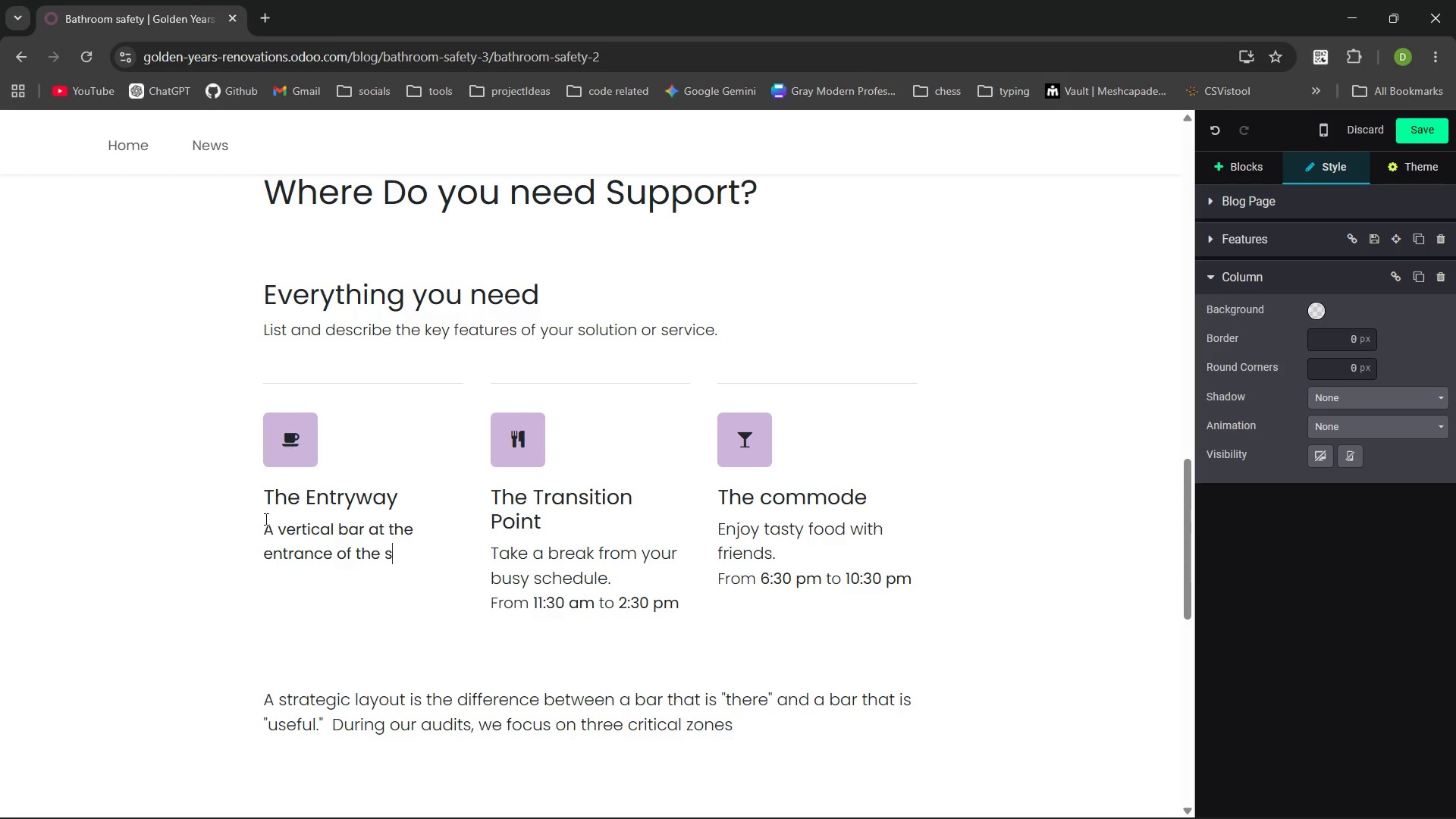 
type(shower tu)
key(Backspace)
type(b to)
 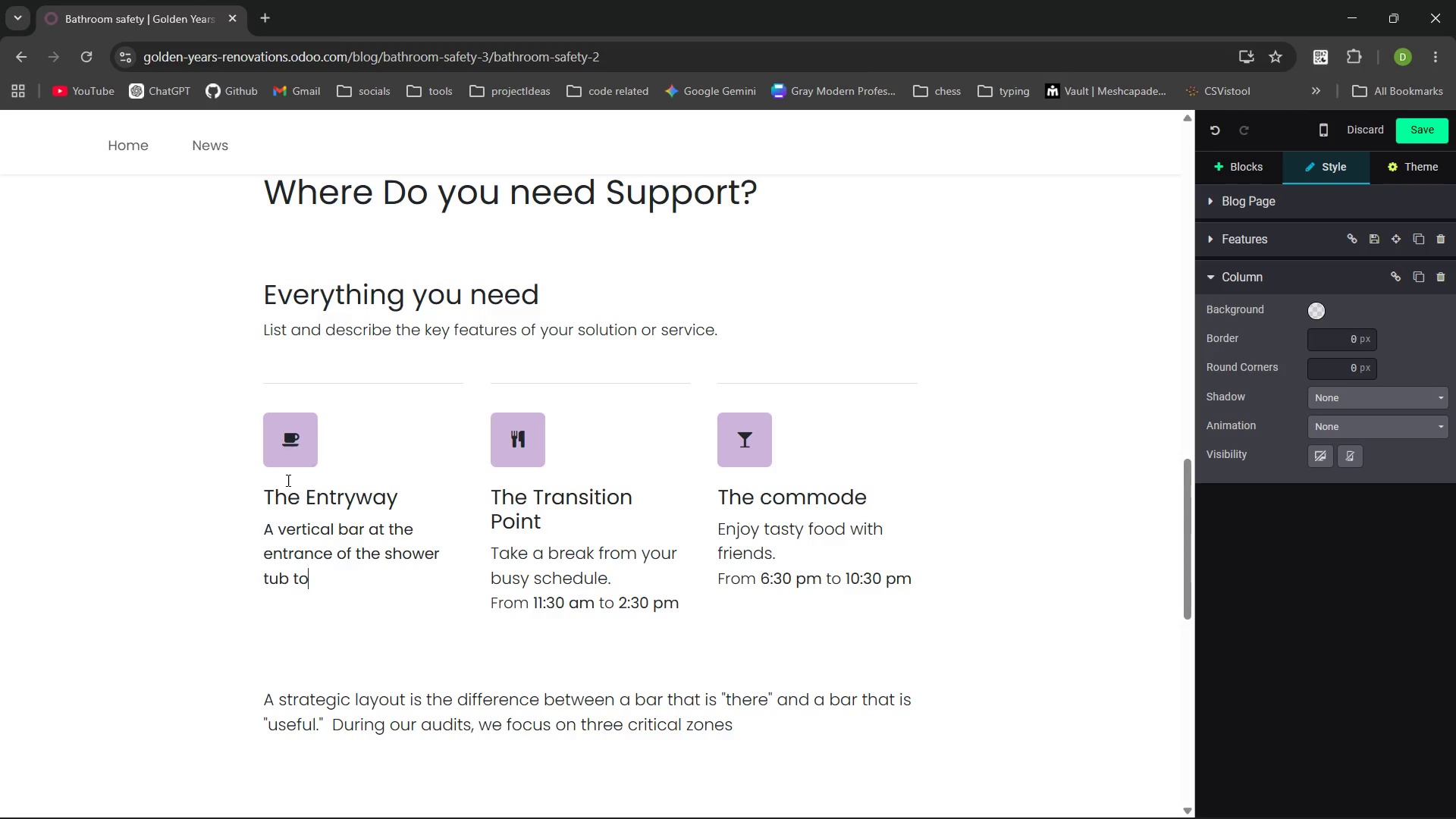 
left_click([306, 441])
 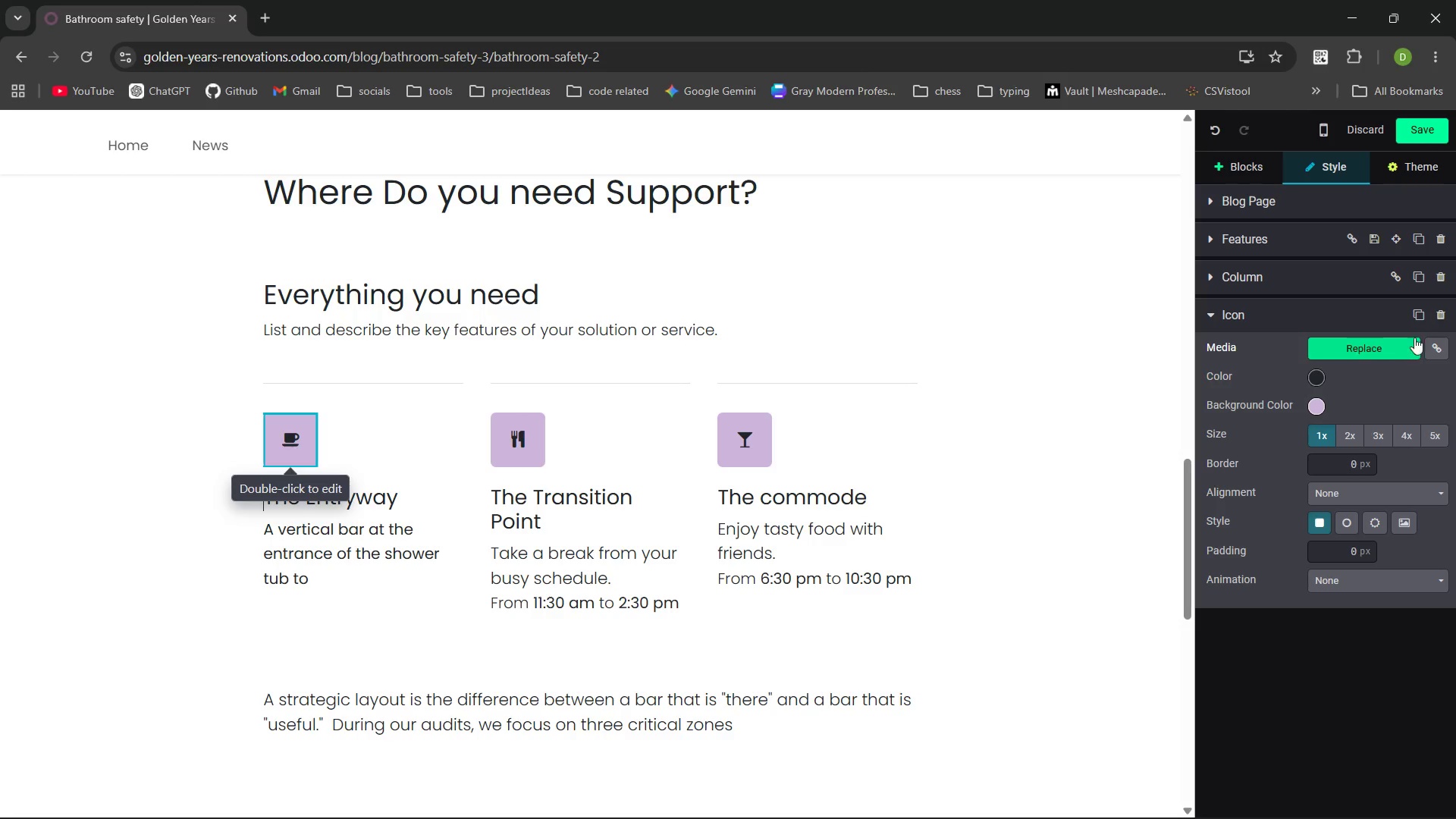 
left_click([1448, 312])
 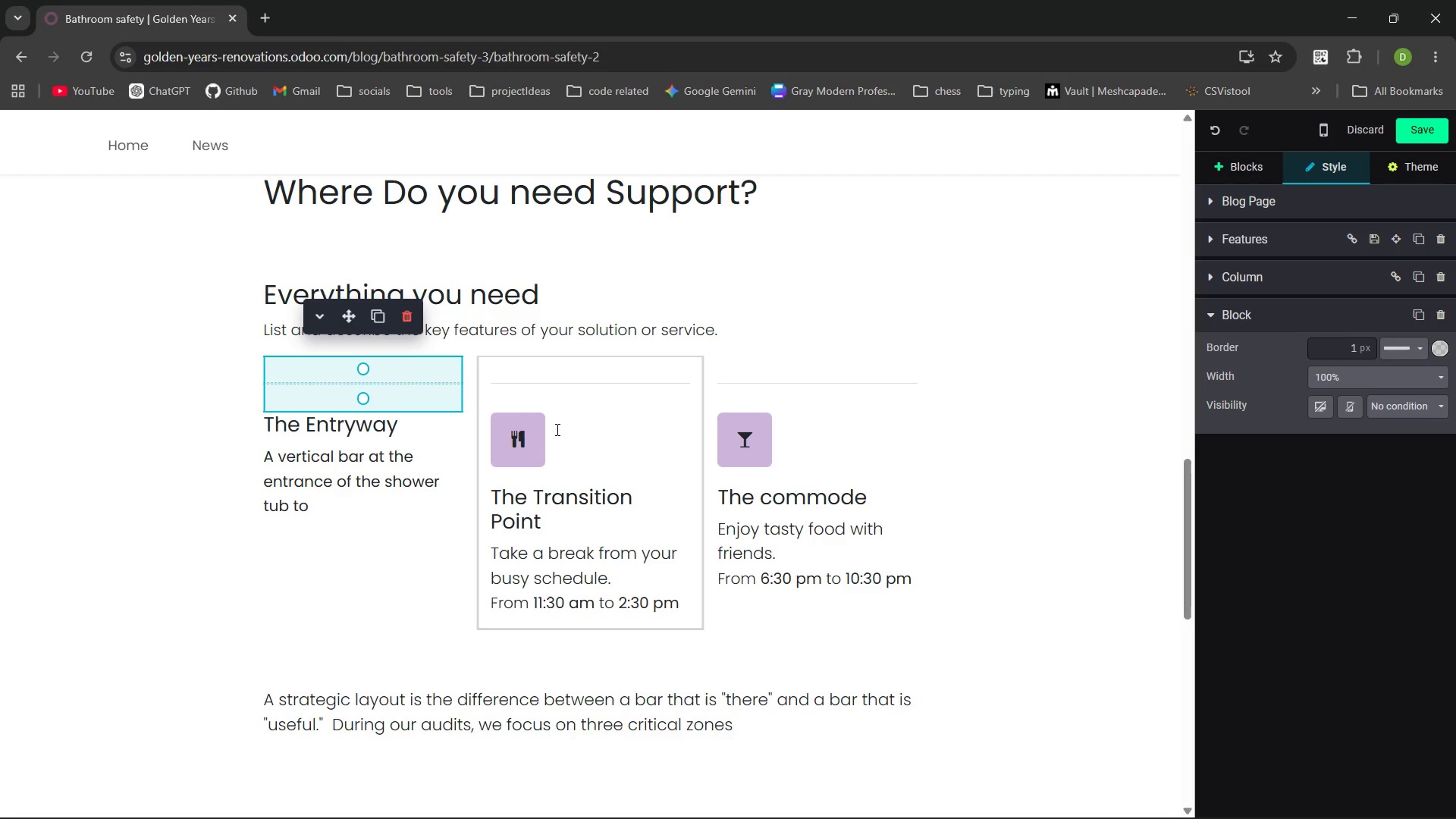 
left_click([554, 429])
 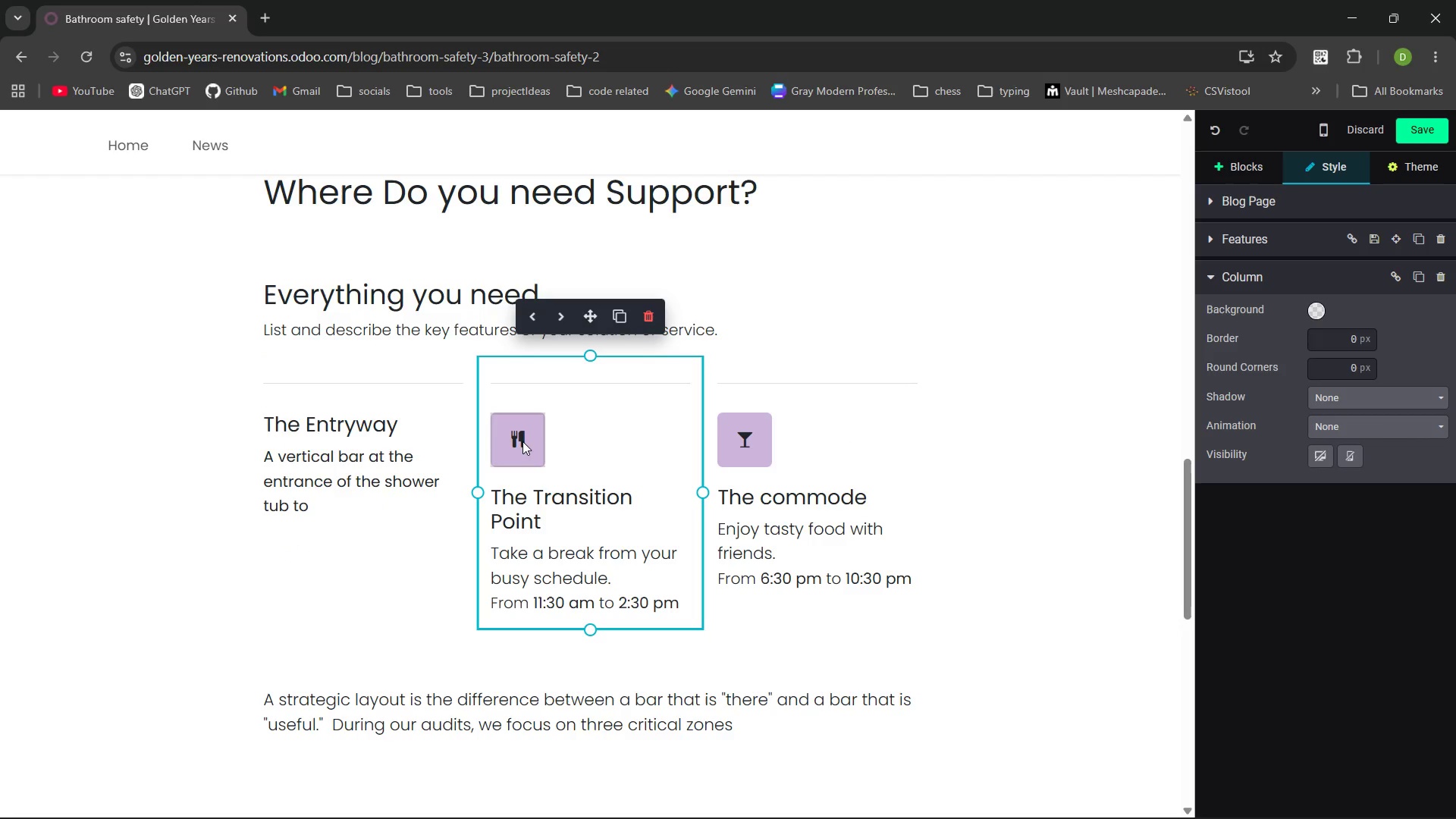 
left_click([522, 441])
 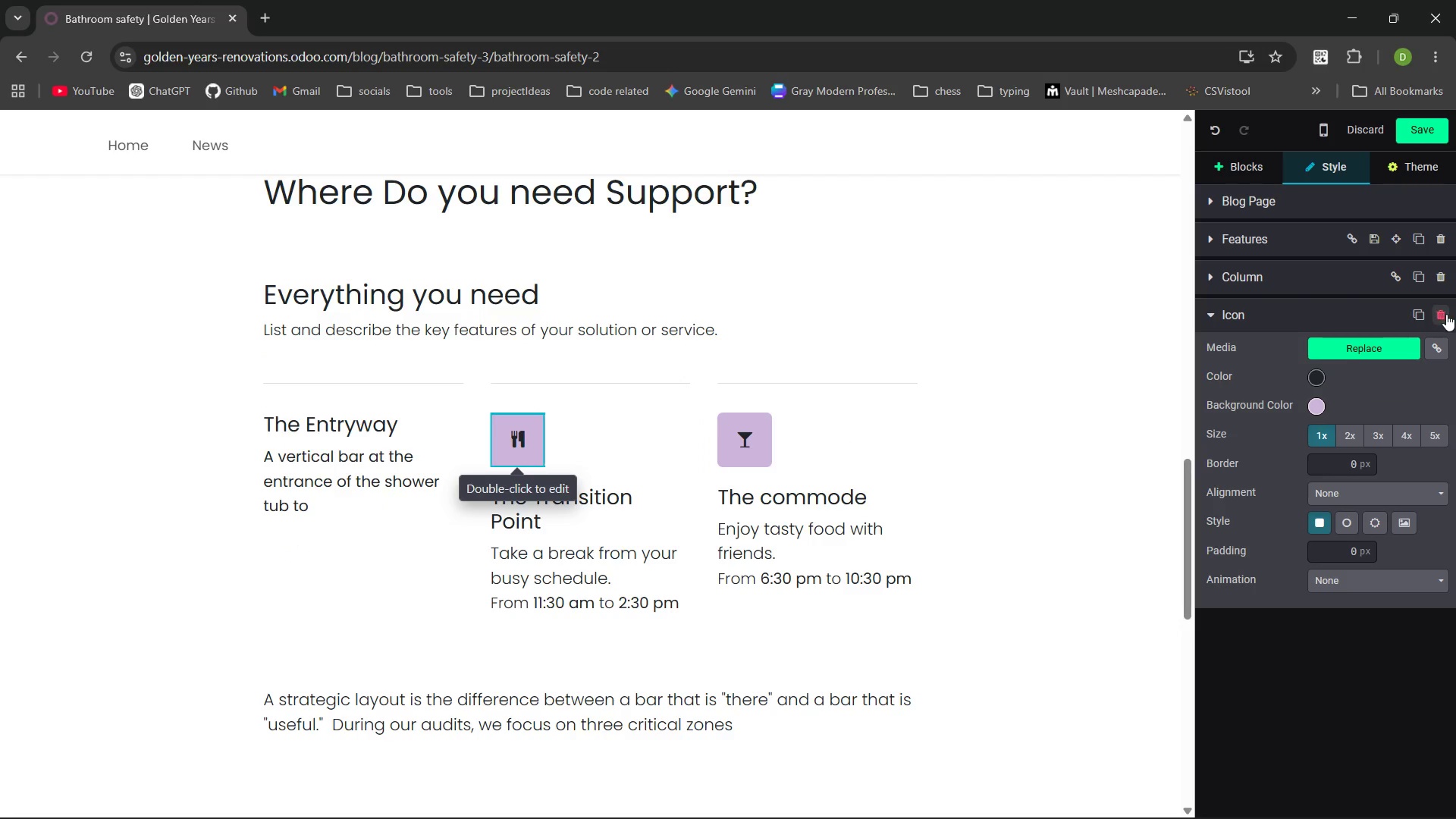 
left_click([1447, 315])
 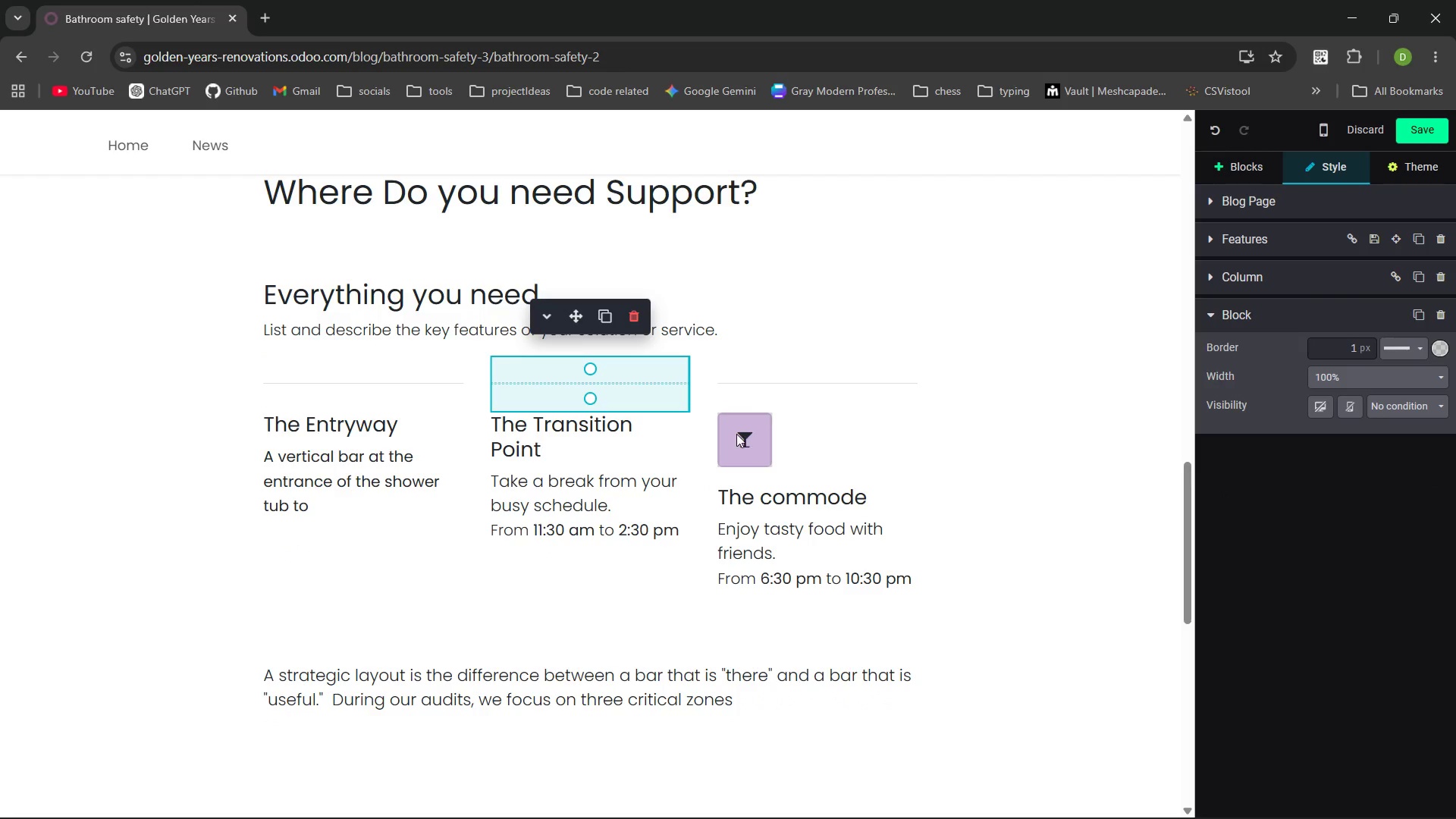 
left_click([736, 433])
 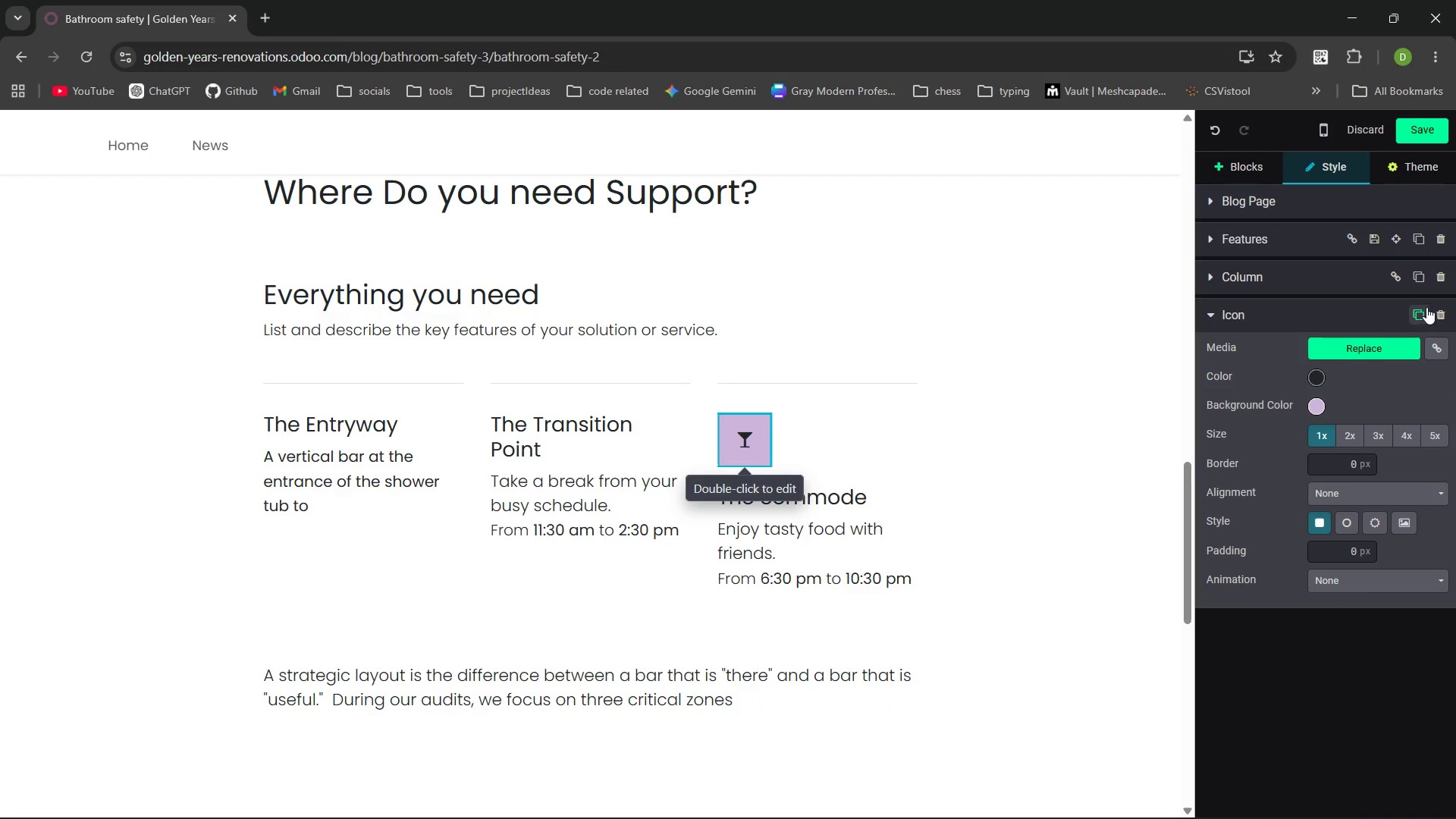 
left_click([1439, 307])
 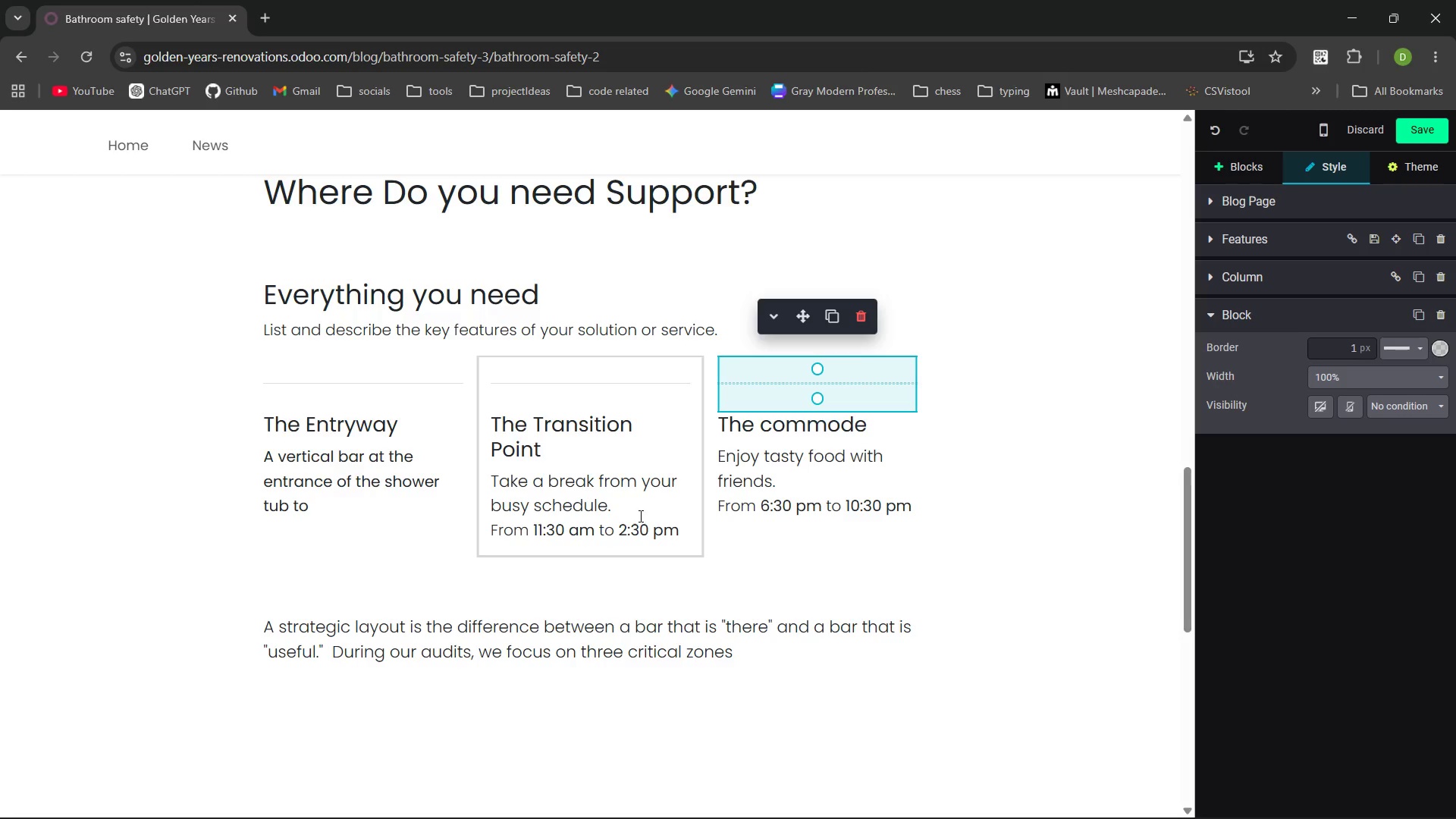 
left_click([342, 507])
 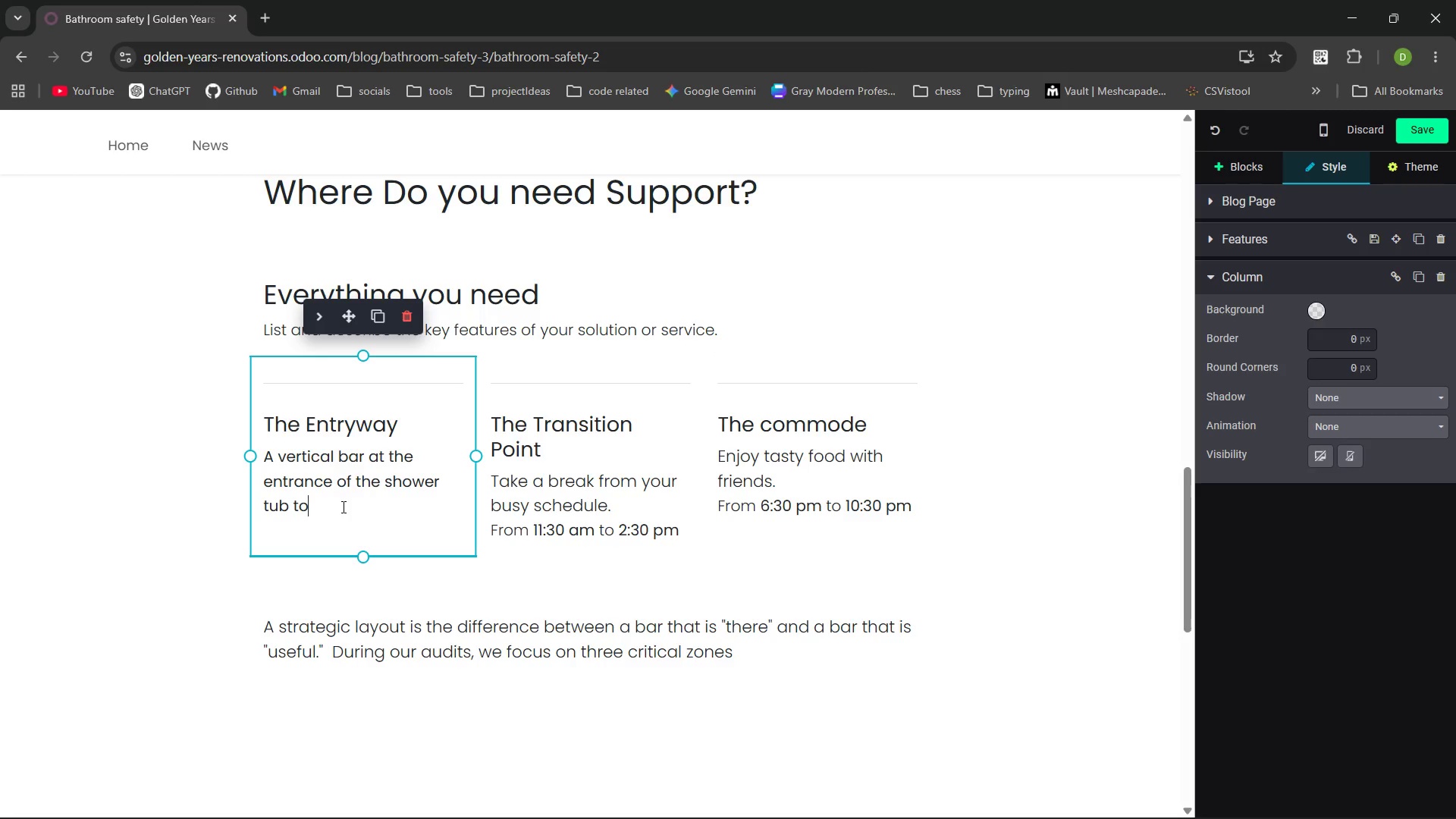 
type( assist with the hight )
key(Backspace)
key(Backspace)
type( step ta)
key(Backspace)
type(ransiton.)
 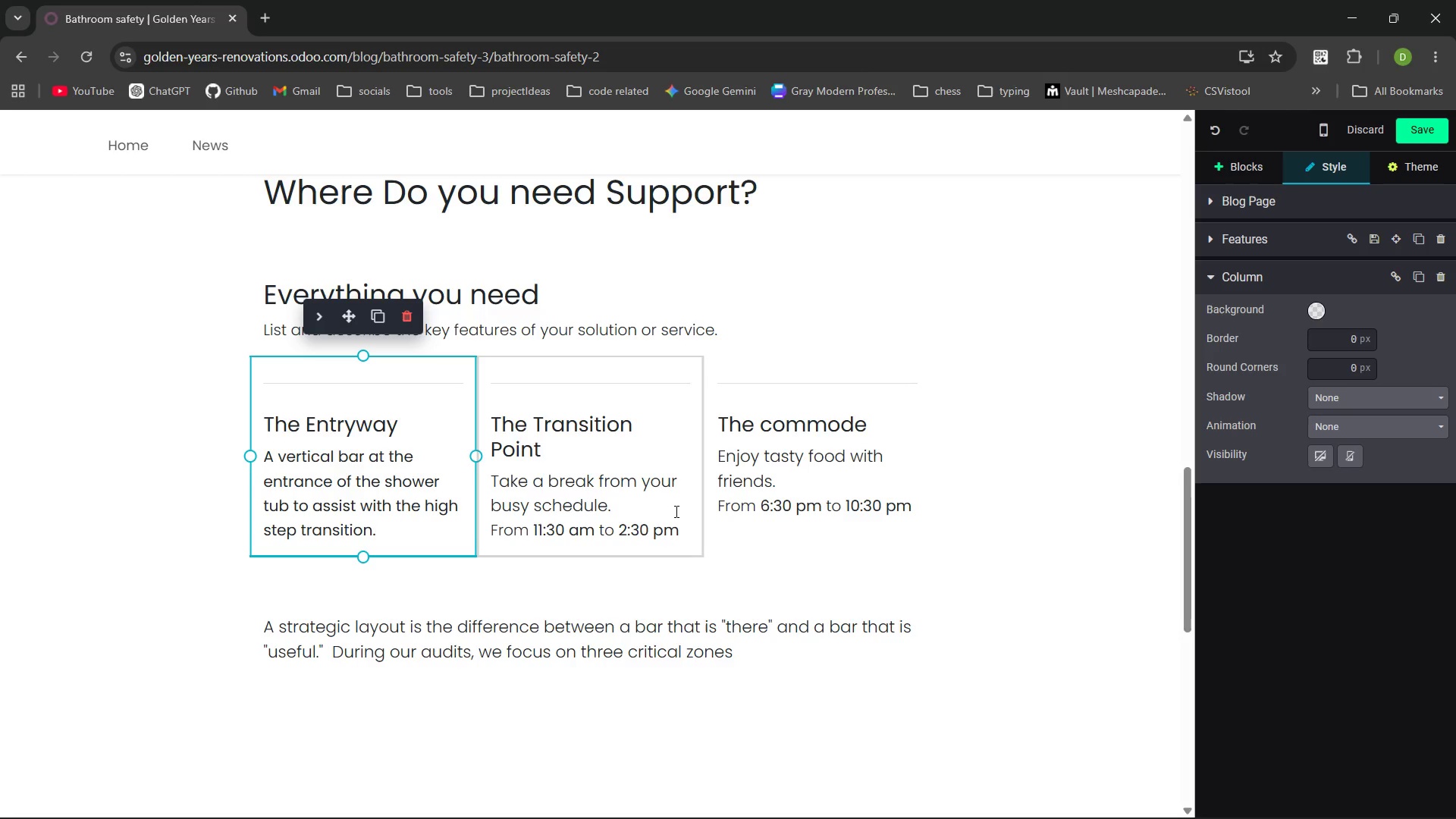 
left_click_drag(start_coordinate=[688, 527], to_coordinate=[492, 485])
 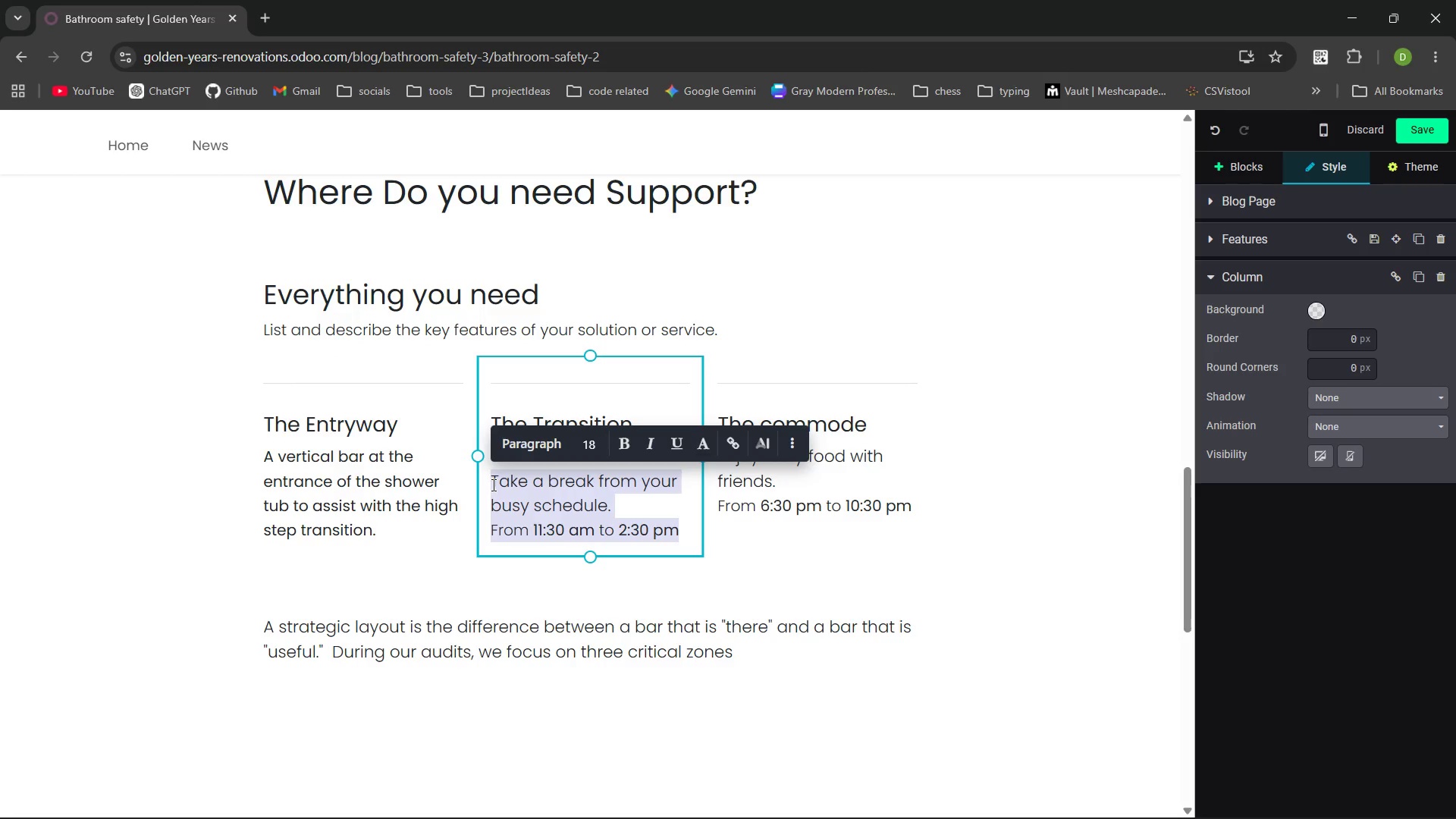 
key(Backspace)
type(A horizontl)
key(Backspace)
type(al or angled bar along the side wall to provide steadying support while moving.)
 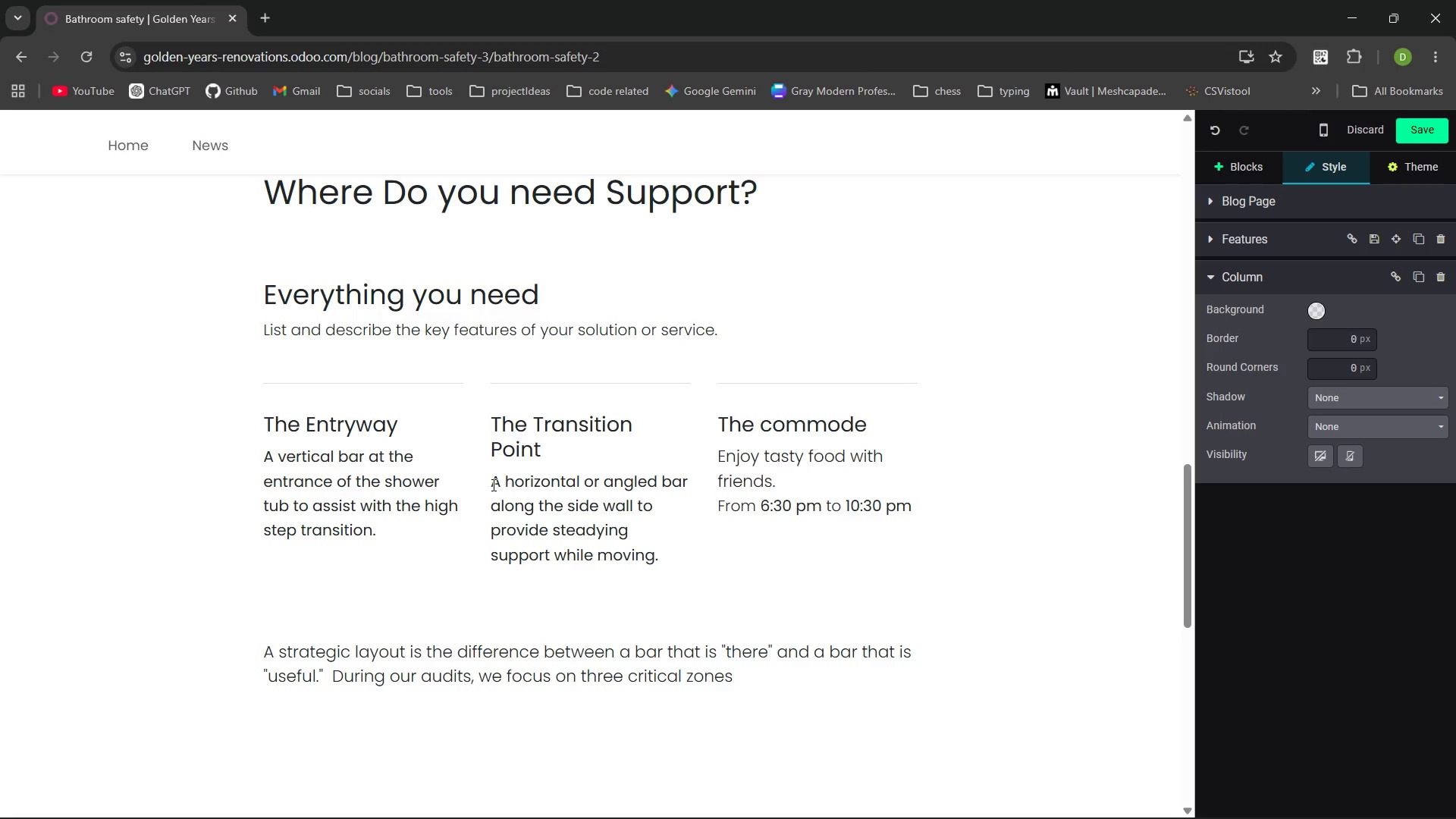 
left_click([864, 422])
 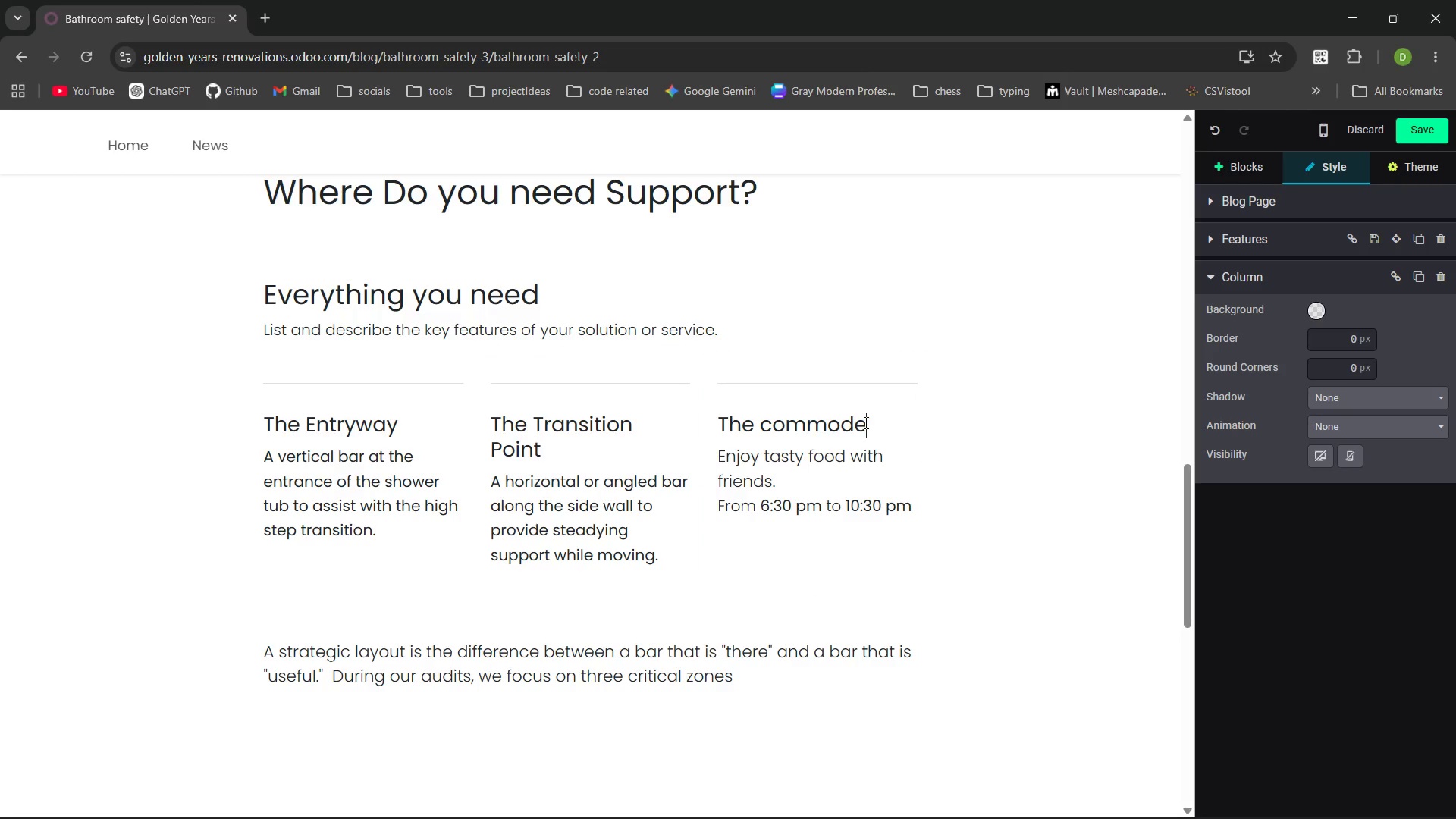 
key(Control+Backspace)
 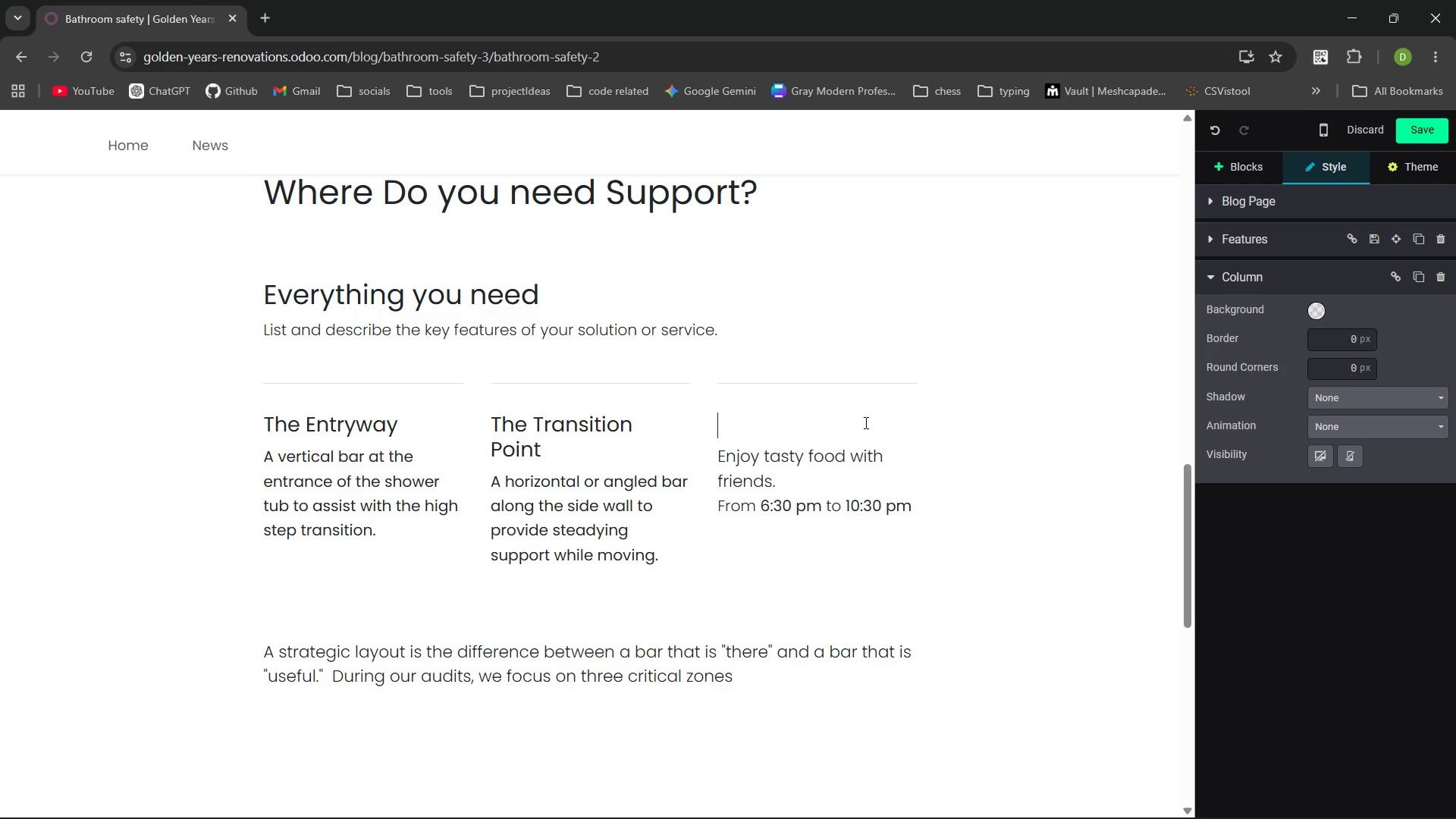 
key(Control+Backspace)
 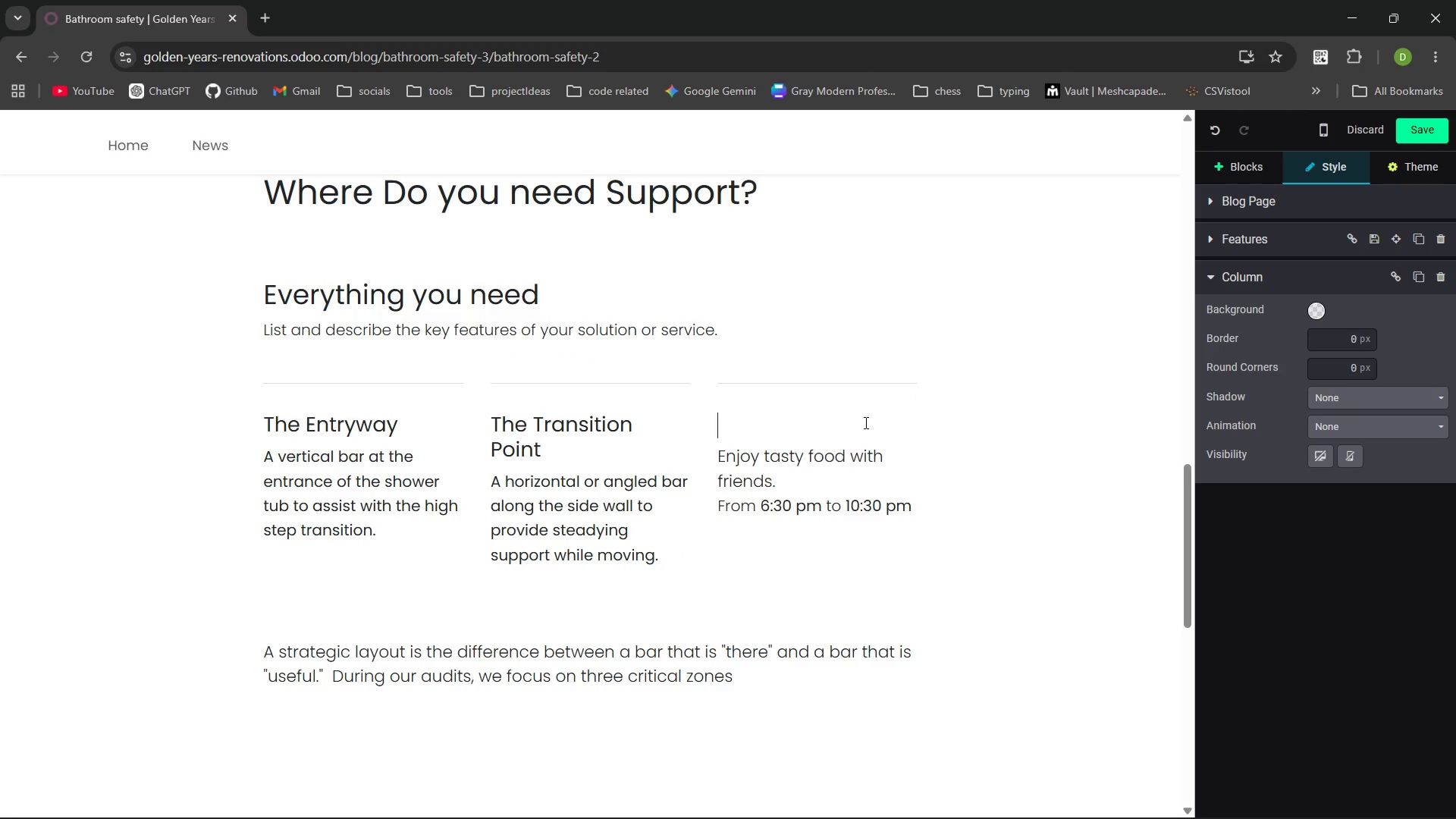 
hold_key(key=ShiftLeft, duration=0.42)
 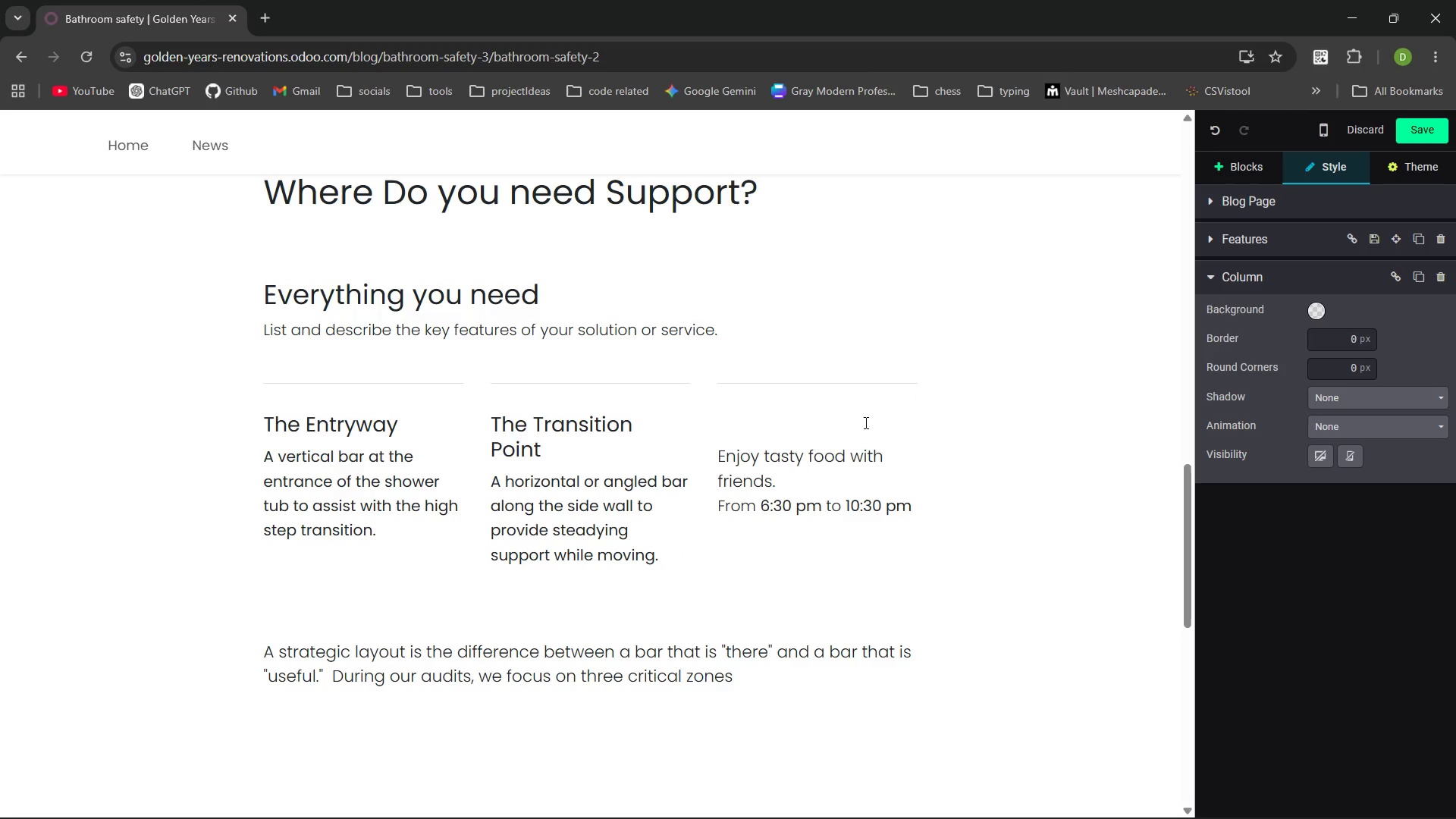 
key(Control+Z)
 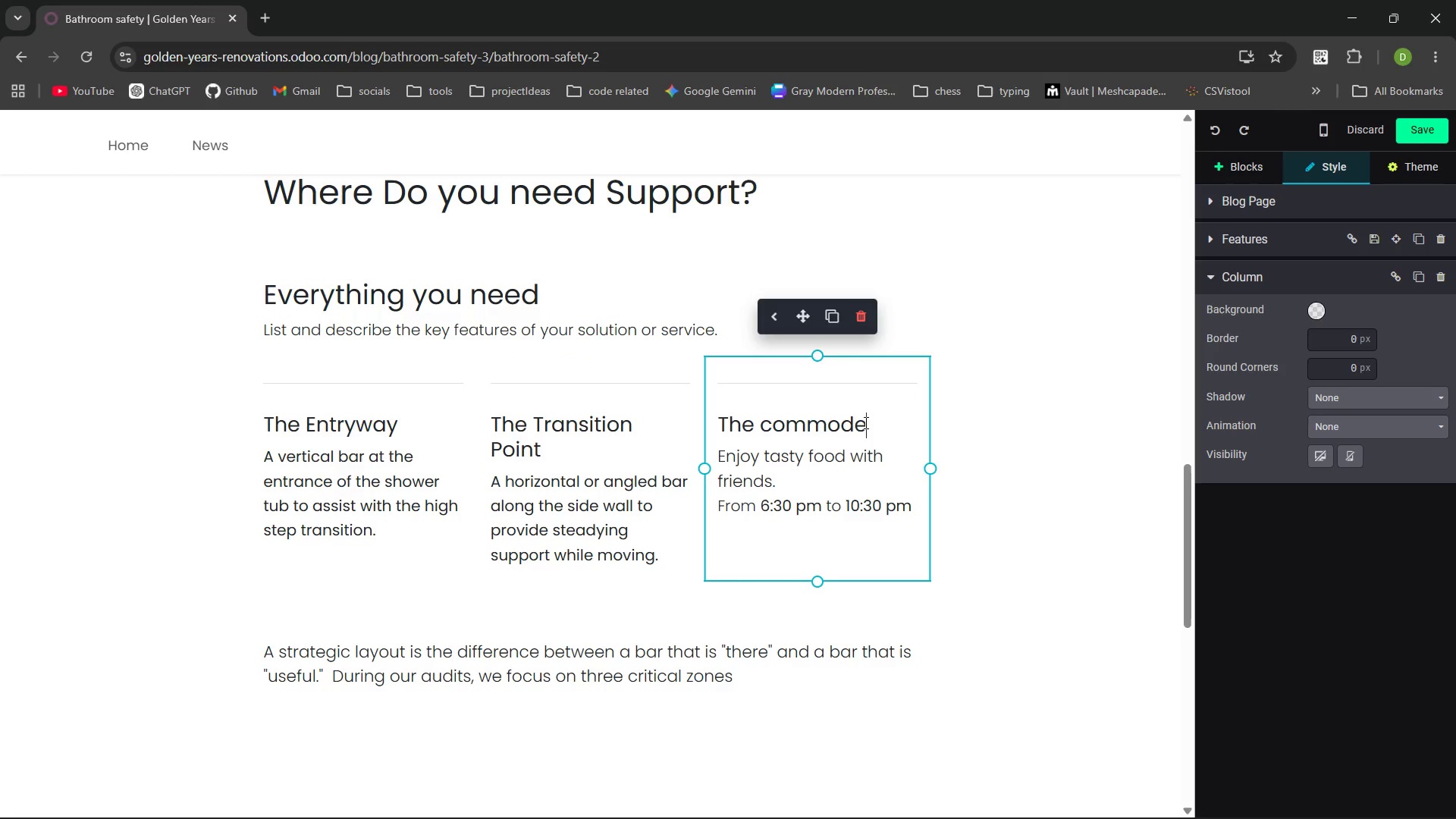 
key(Control+Z)
 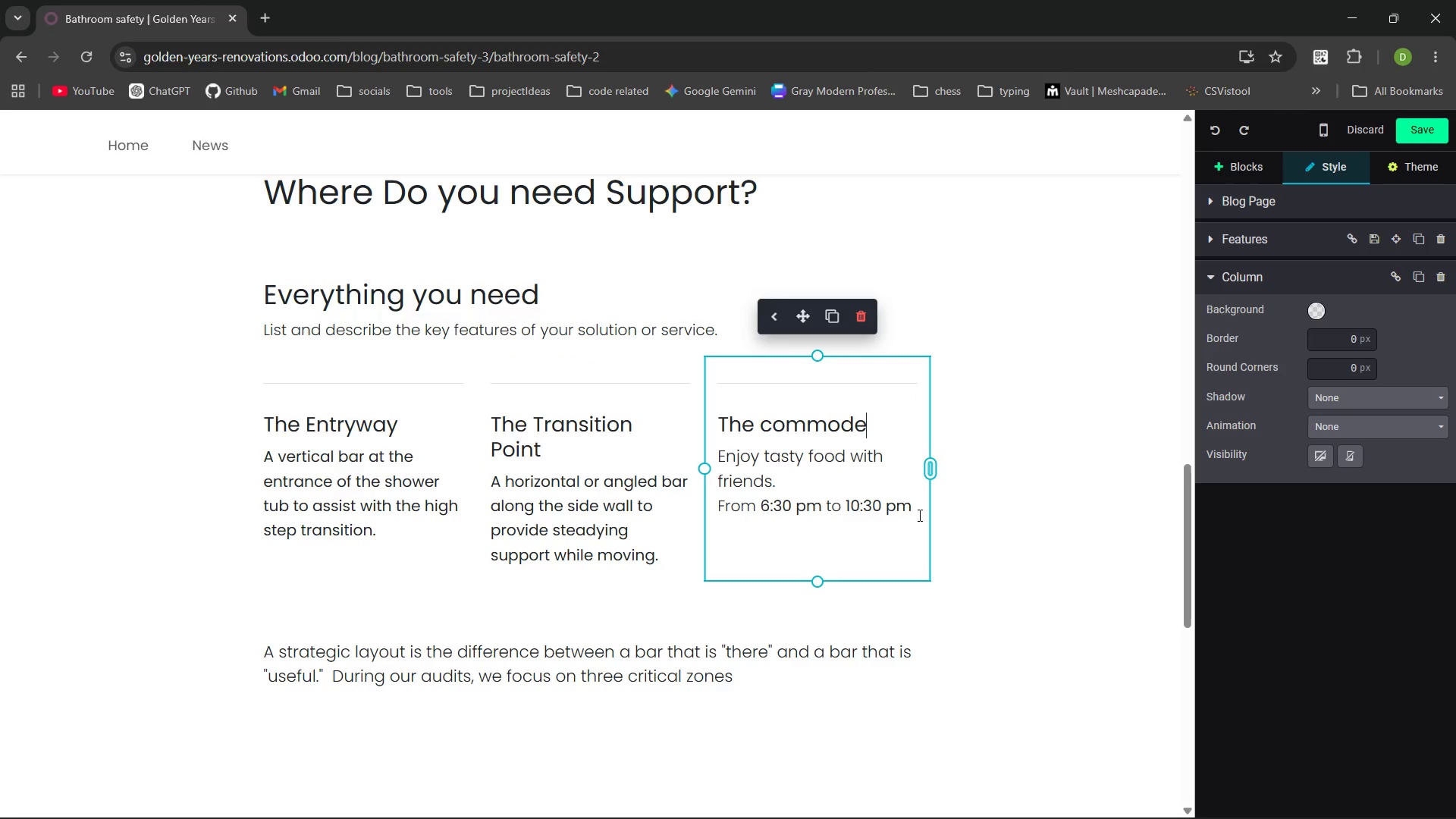 
left_click([918, 515])
 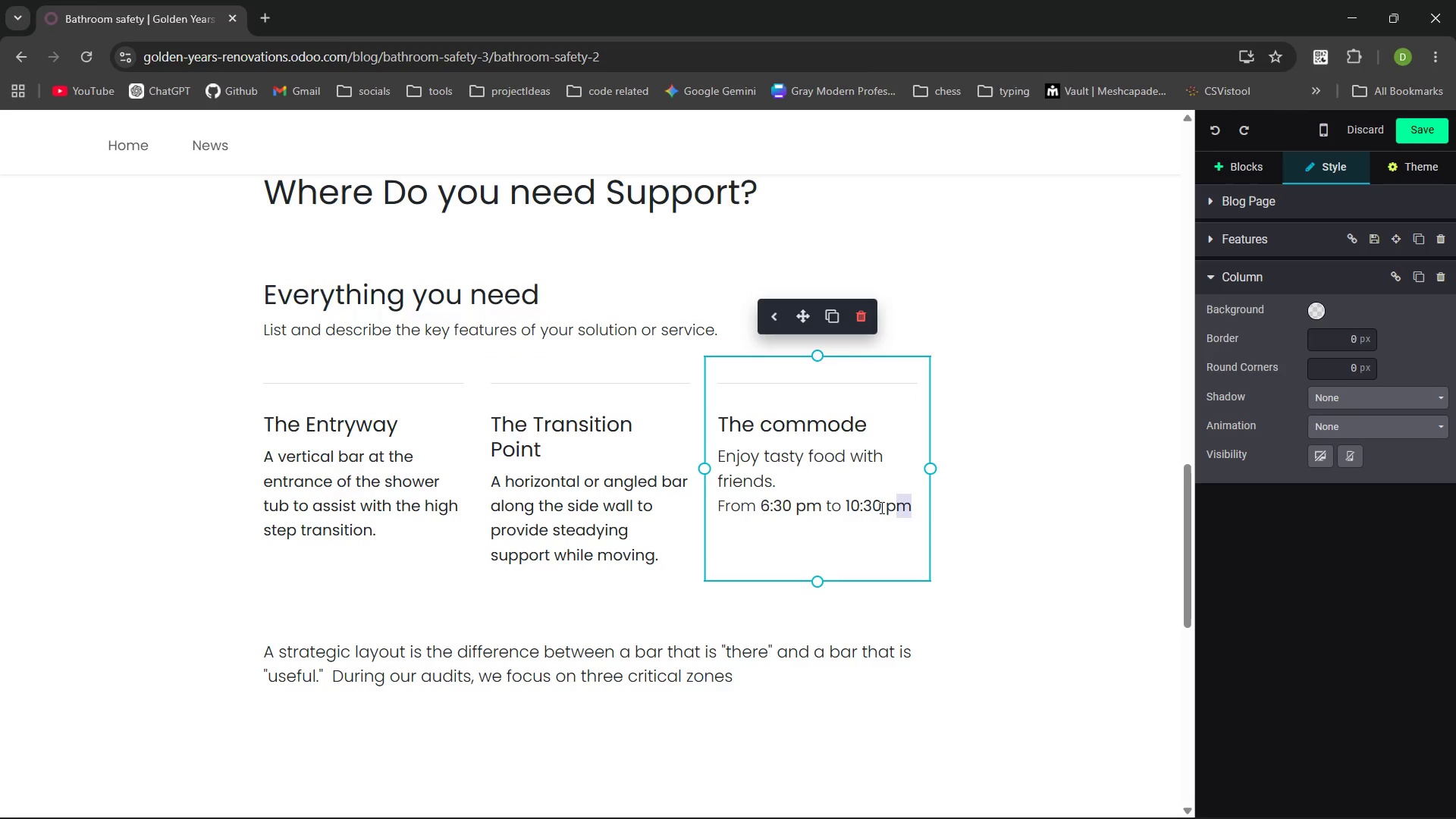 
left_click_drag(start_coordinate=[918, 515], to_coordinate=[721, 463])
 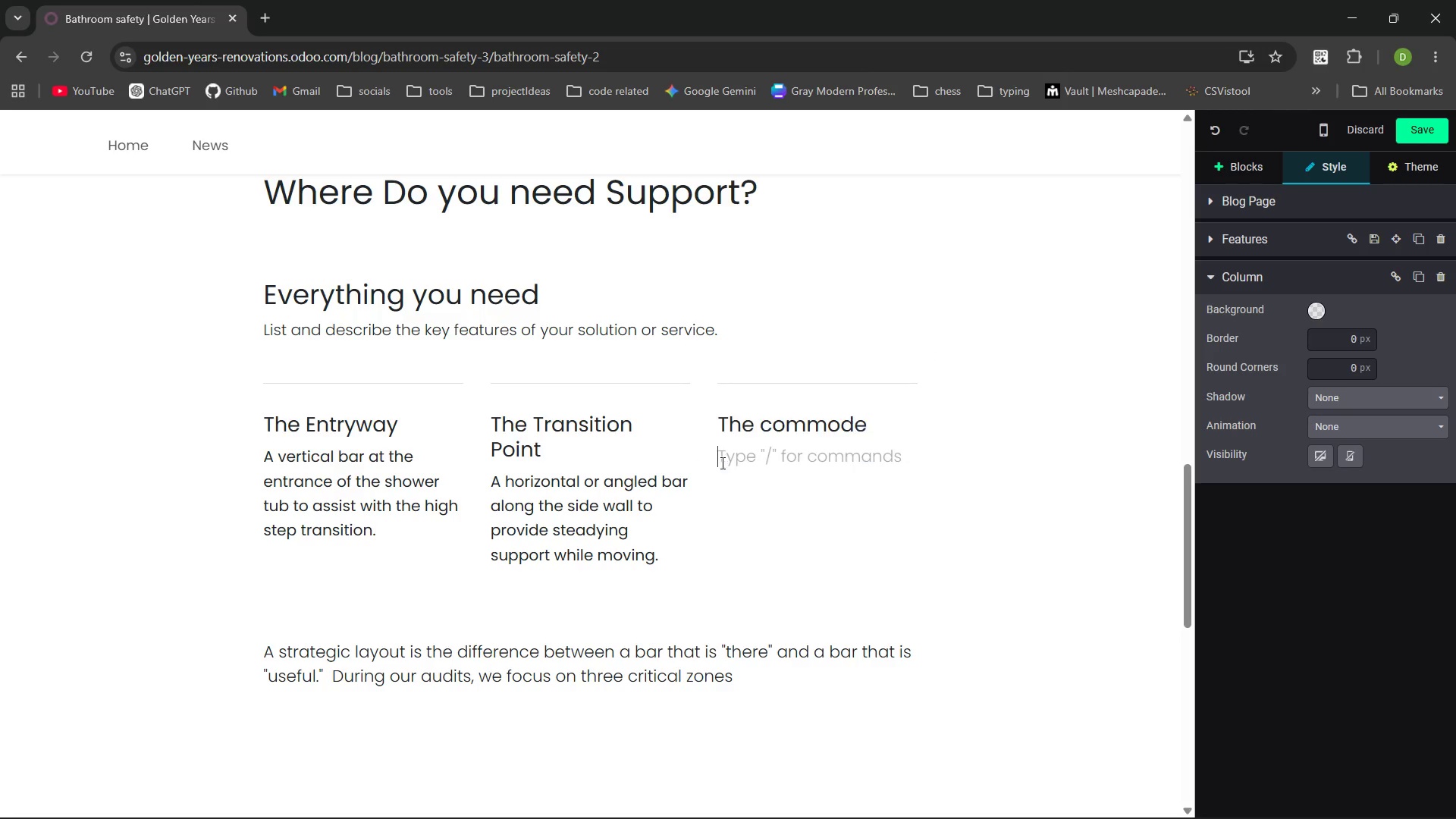 
key(Backspace)
type(Properly placed bars near the toilet to assist with the sittostand motion, reducing strain on the knees and back.)
 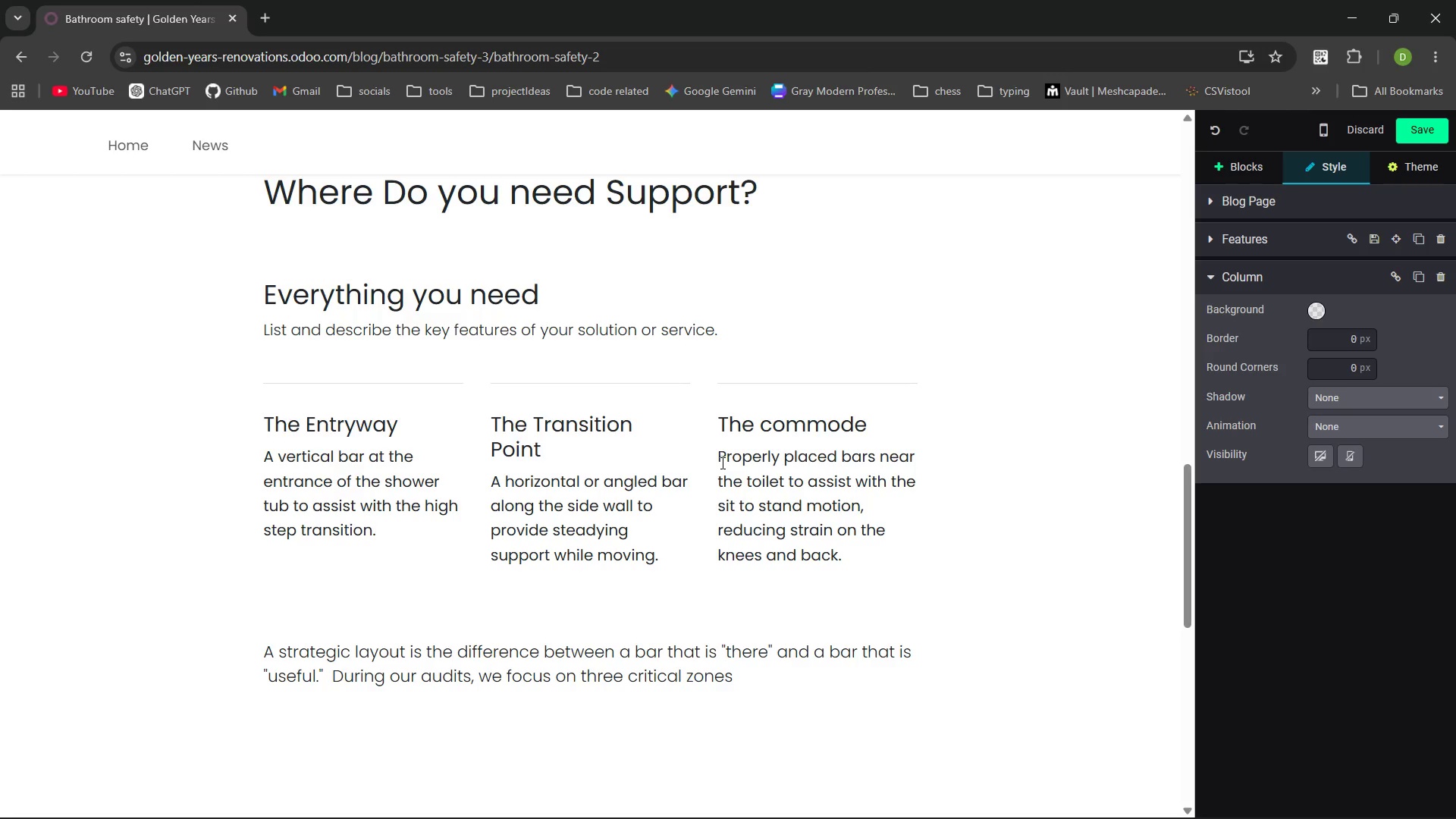 
wait(13.94)
 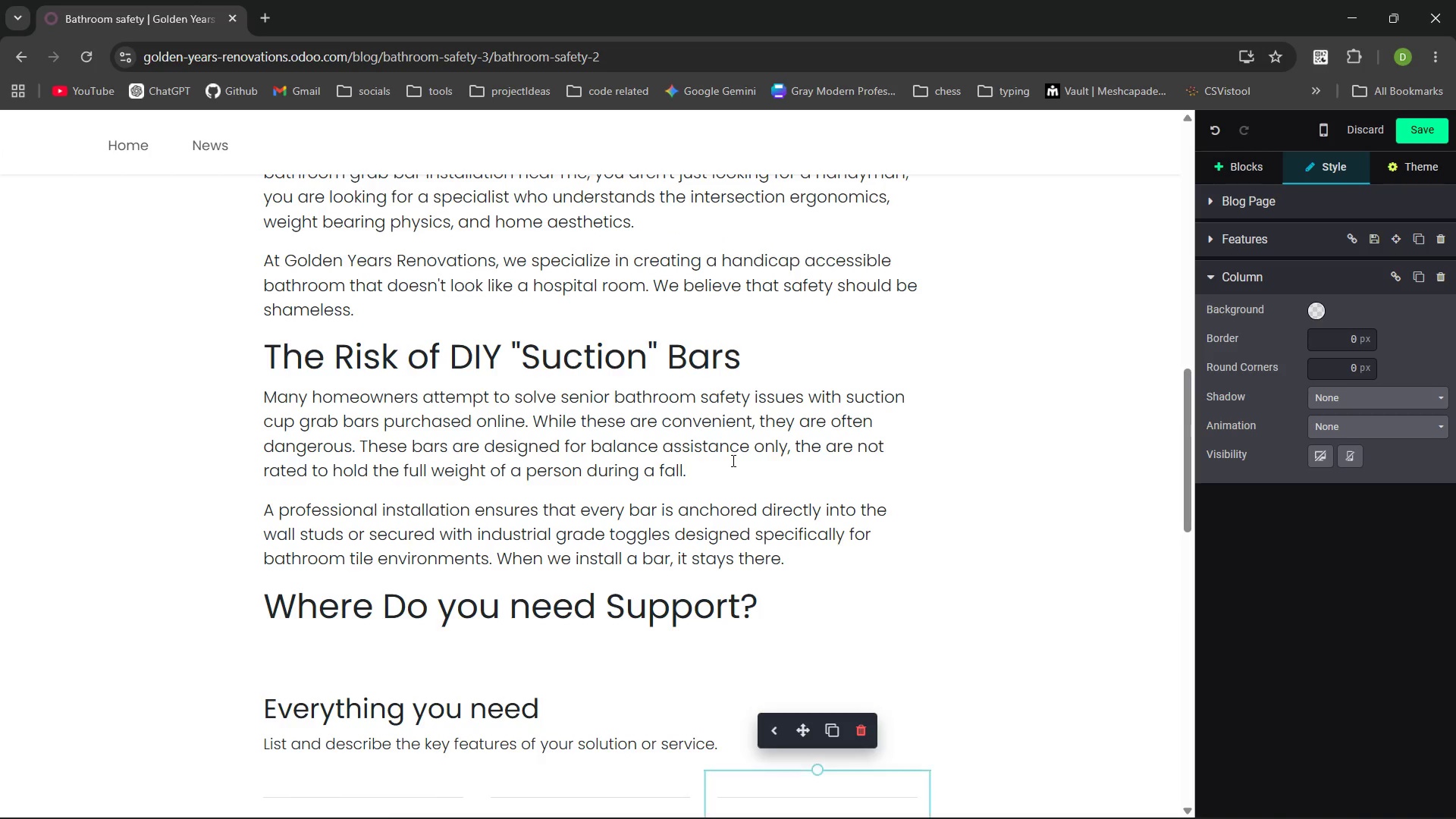 
left_click([616, 320])
 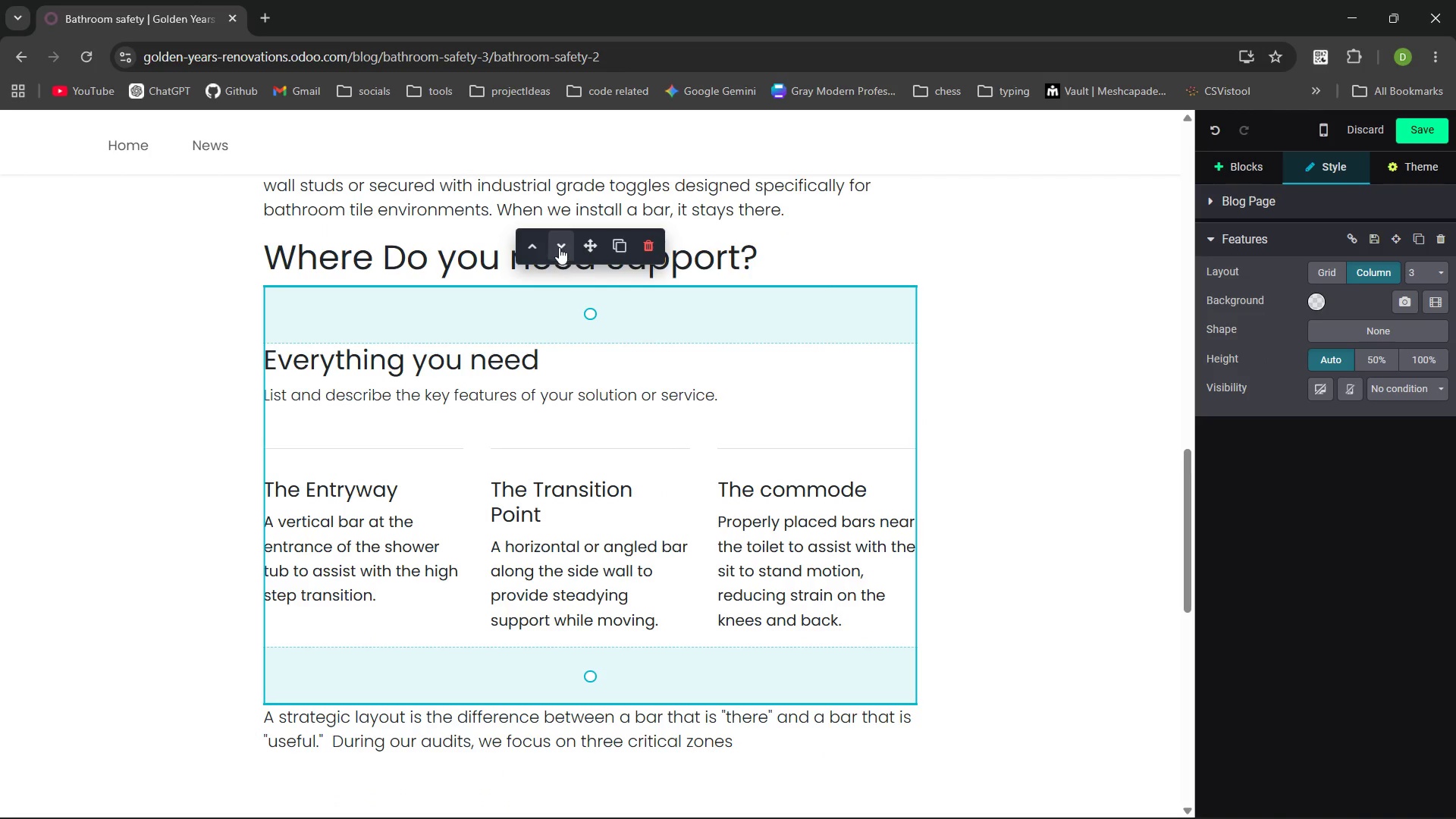 
left_click_drag(start_coordinate=[559, 247], to_coordinate=[355, 601])
 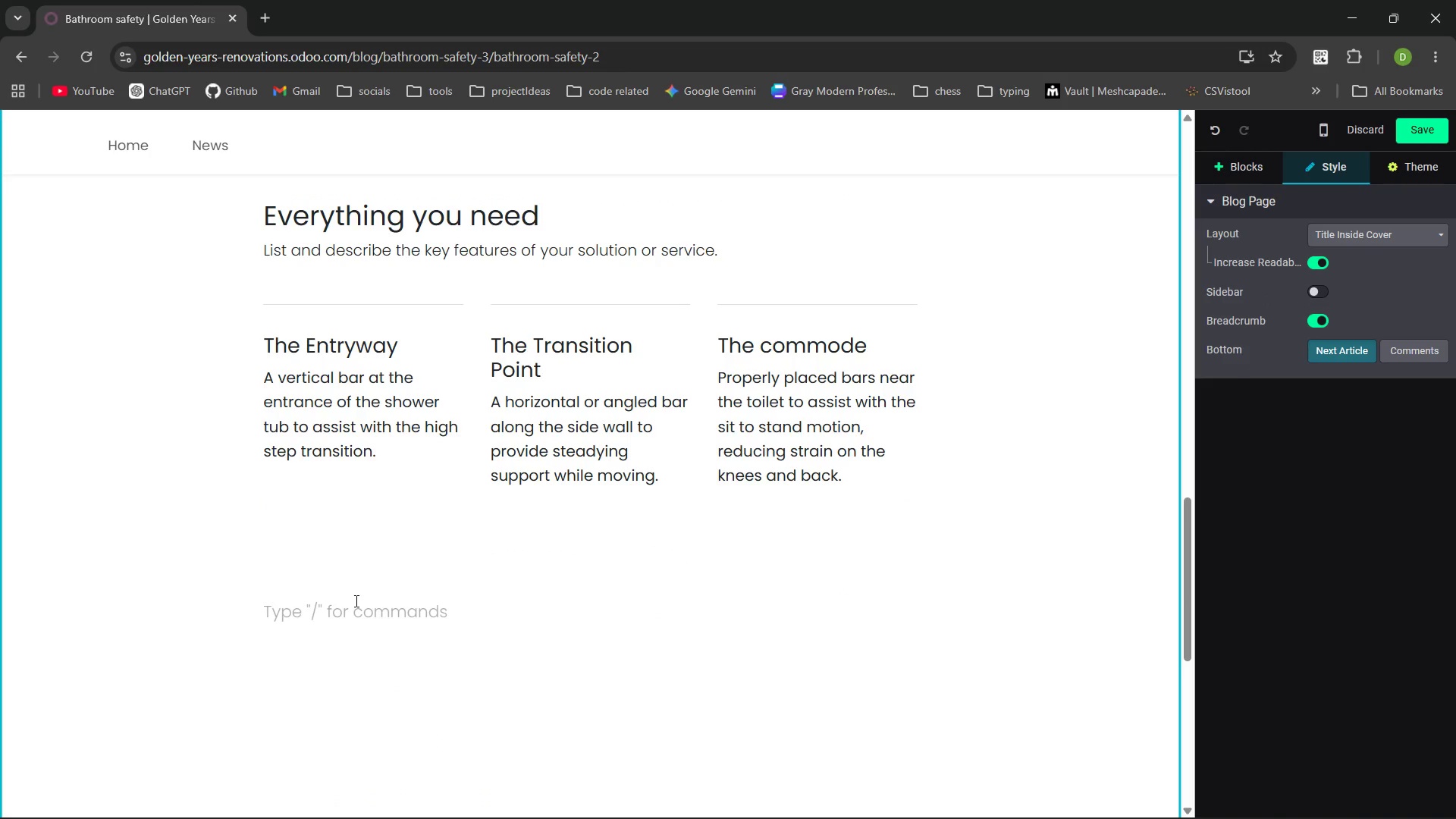 
left_click([355, 601])
 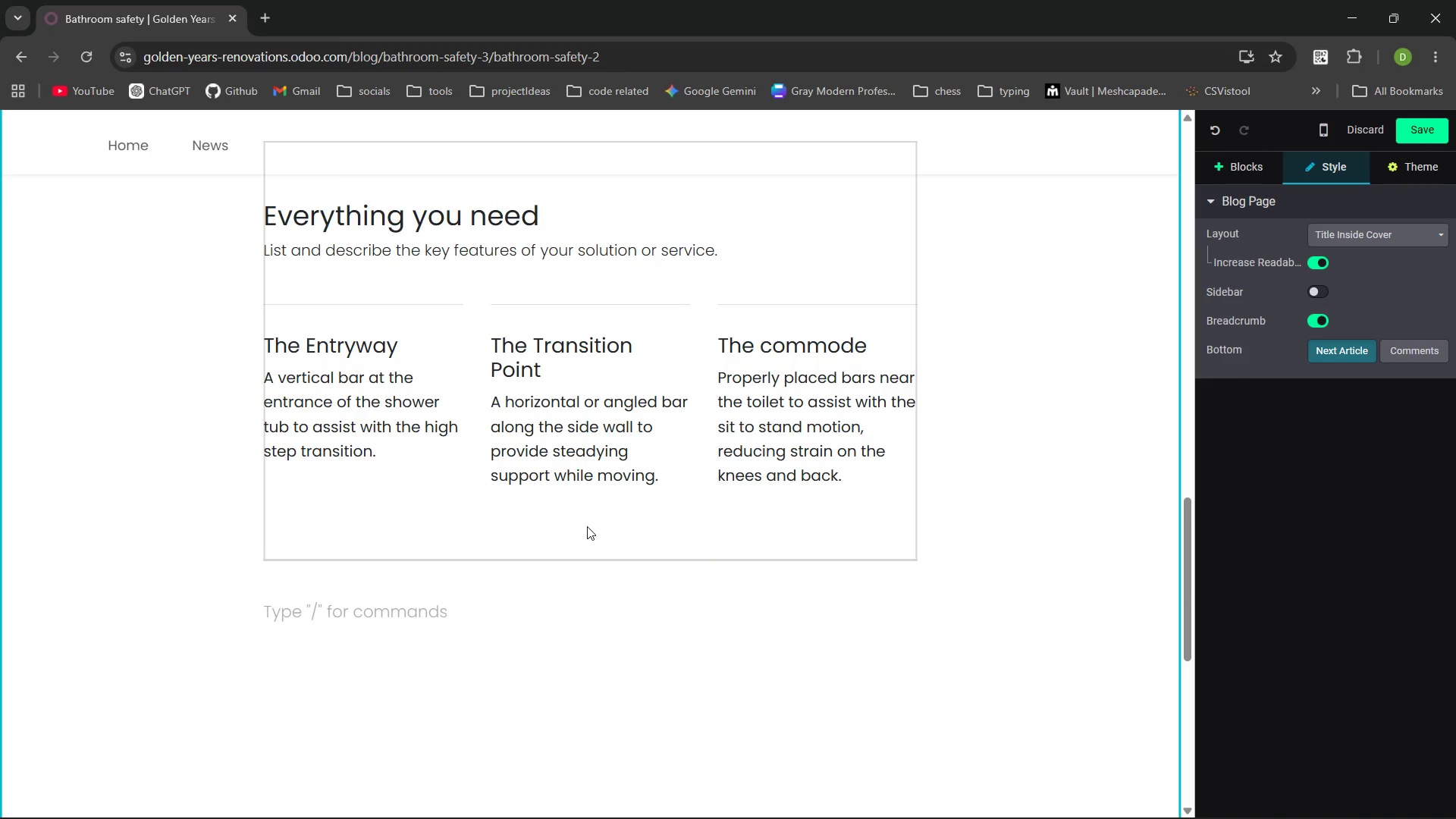 
left_click([558, 513])
 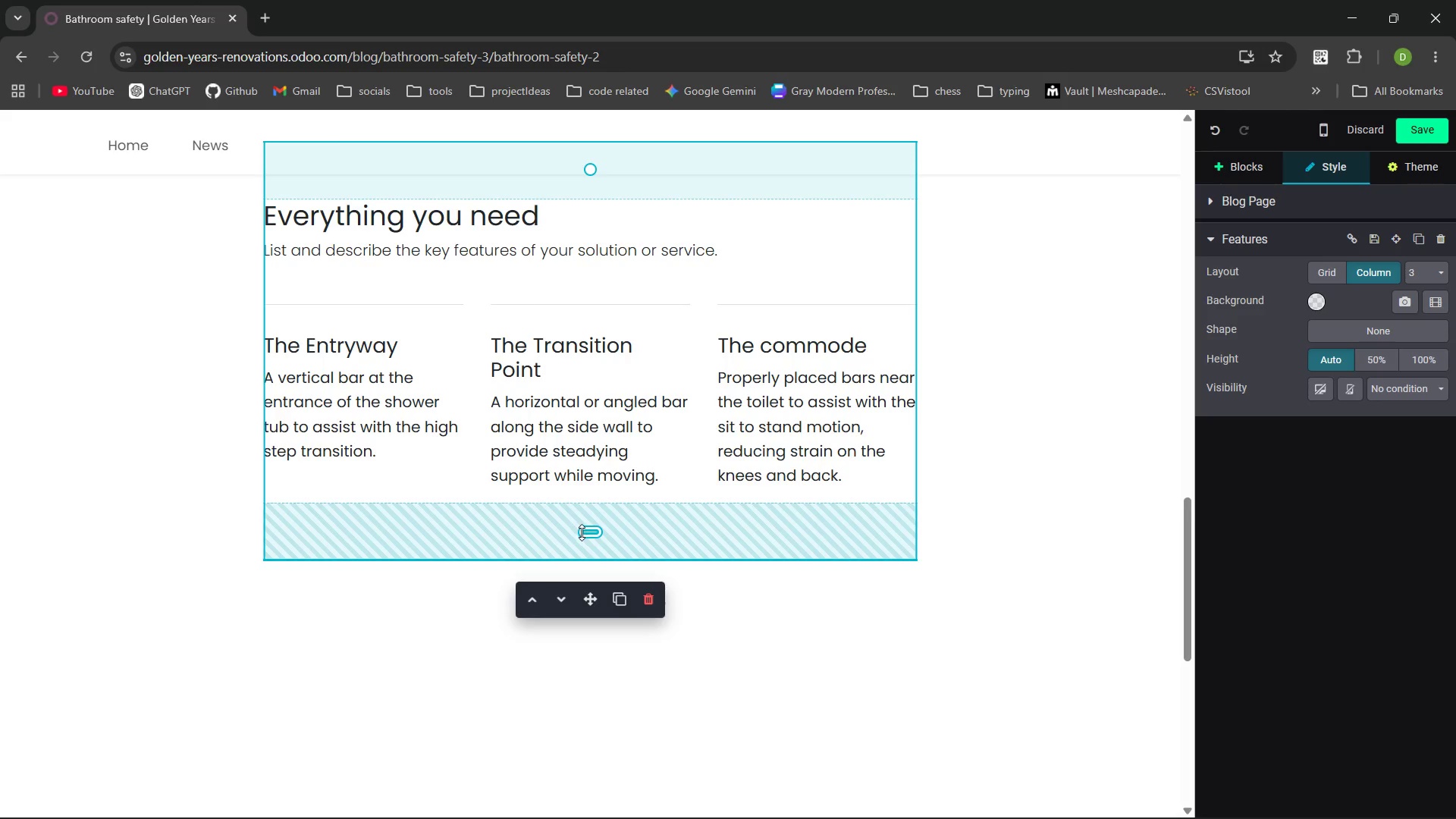 
left_click_drag(start_coordinate=[582, 532], to_coordinate=[591, 491])
 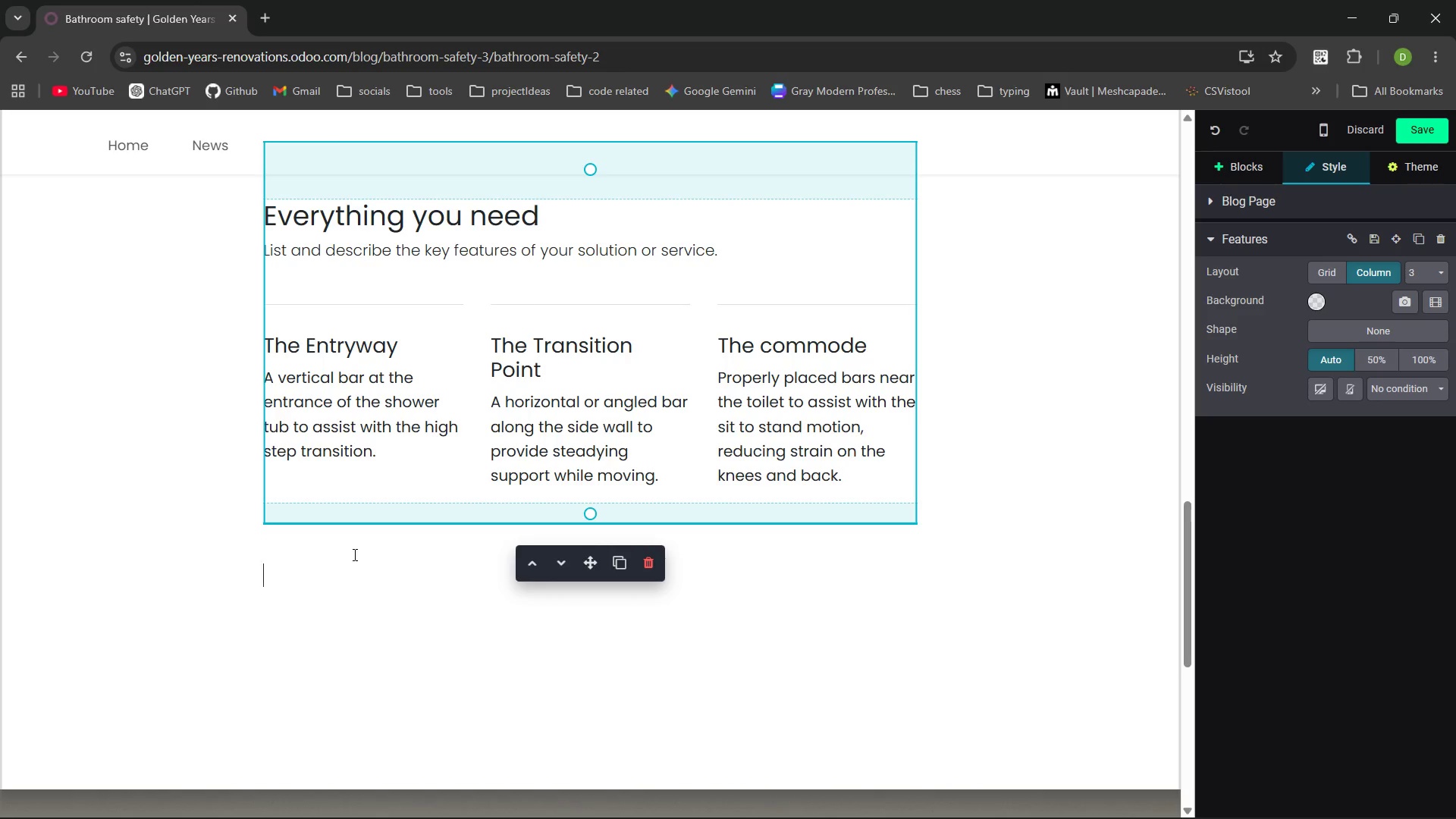 
left_click([353, 554])
 